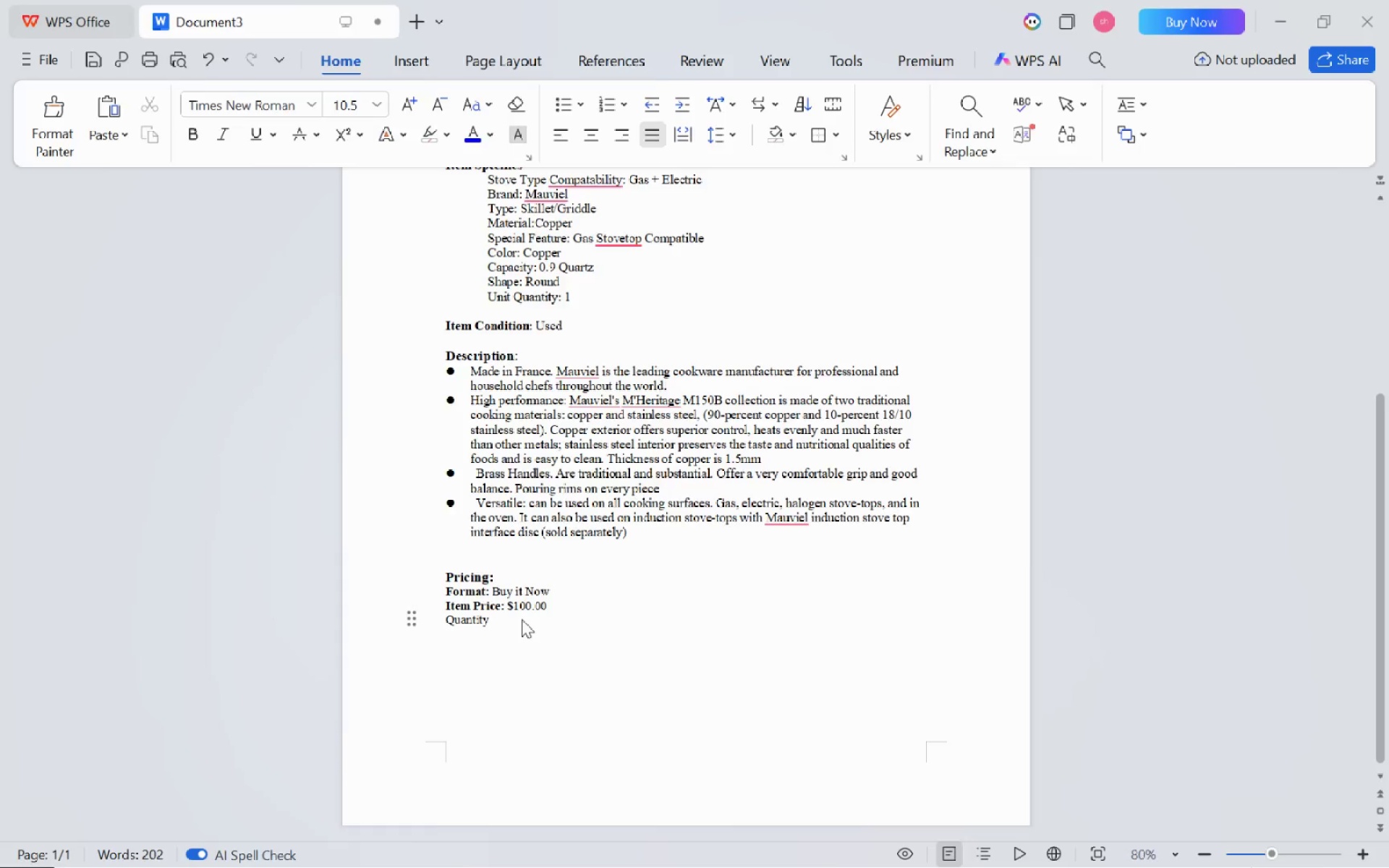 
 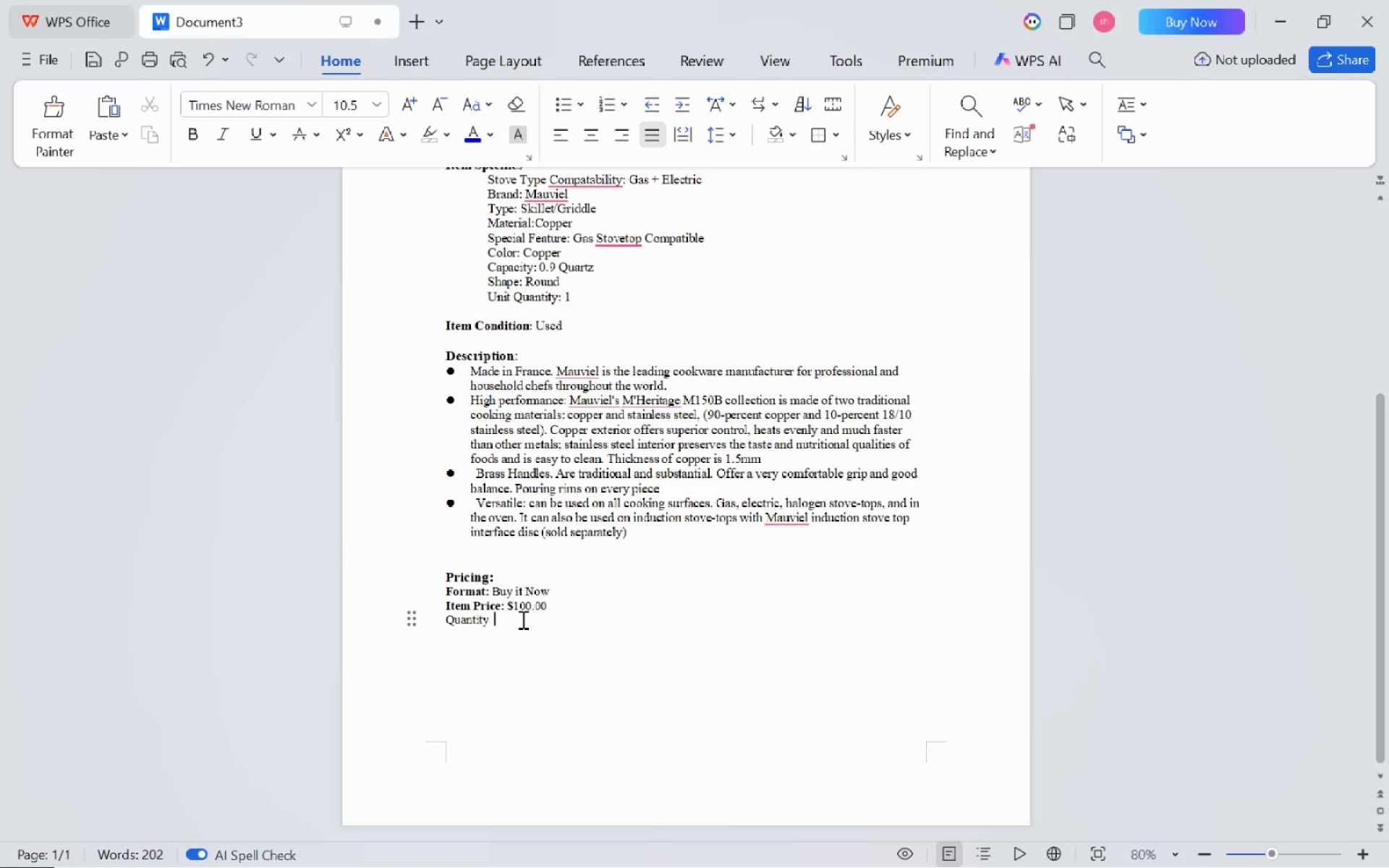 
key(Alt+AltLeft)
 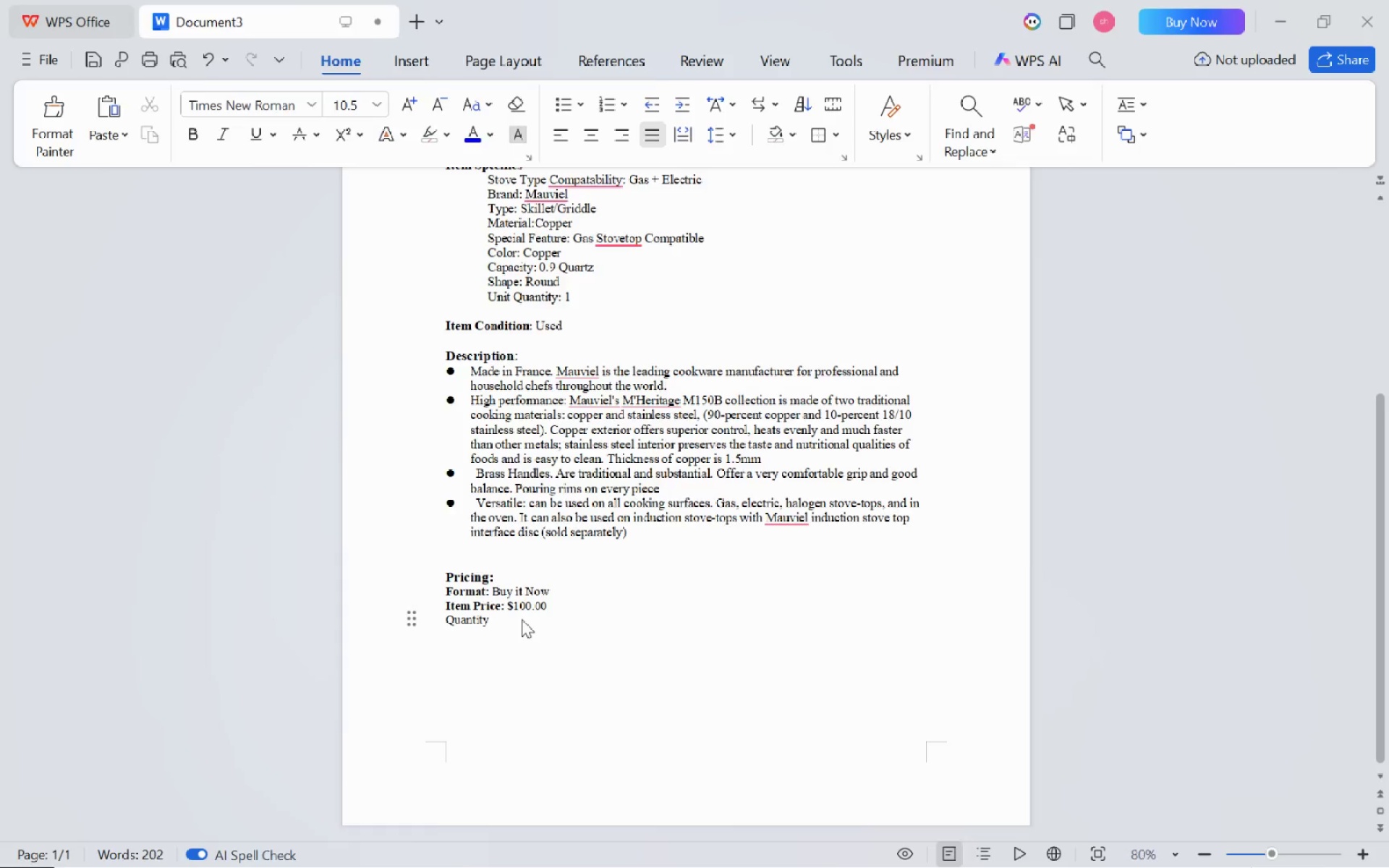 
key(Alt+Tab)
 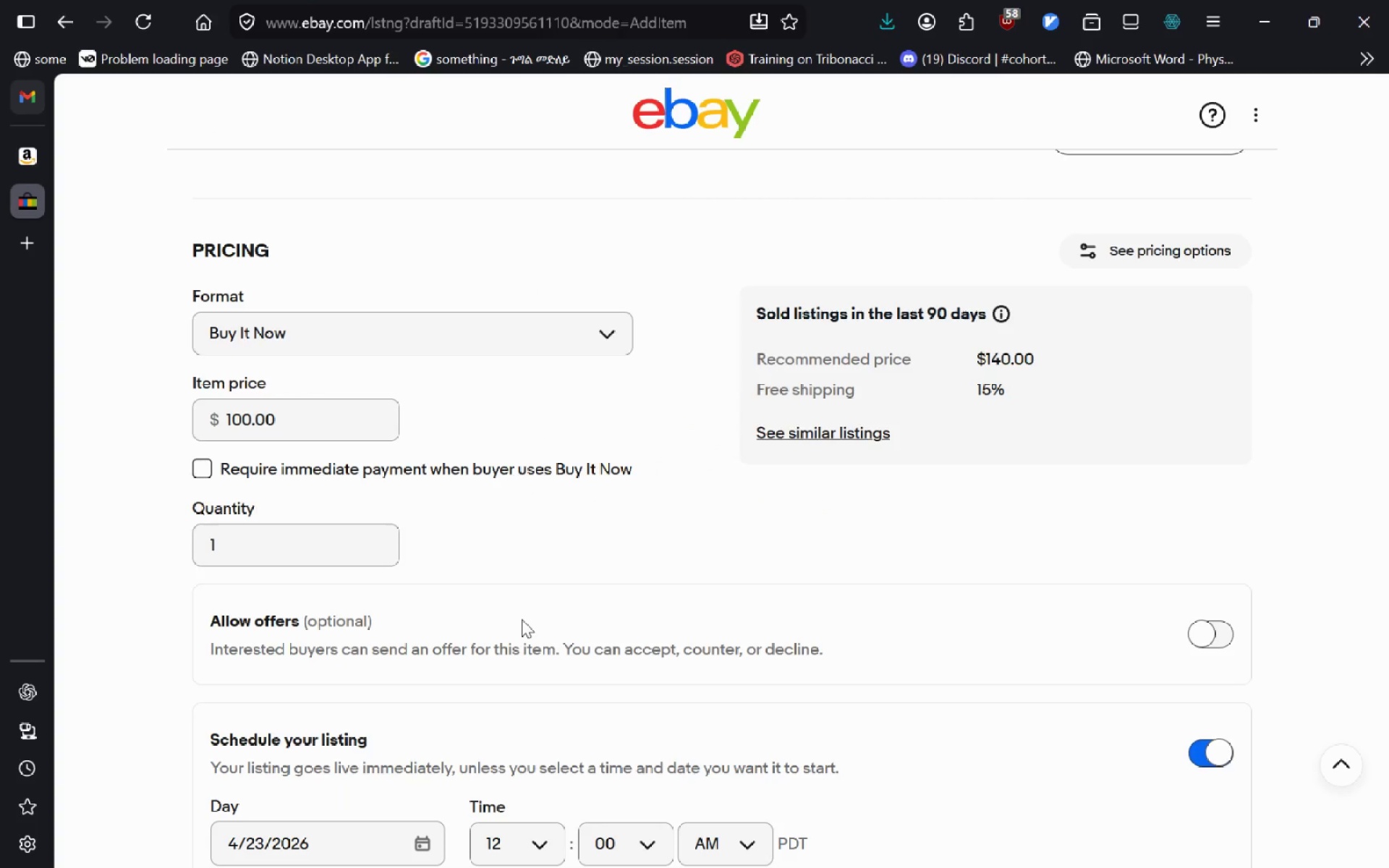 
key(Alt+AltLeft)
 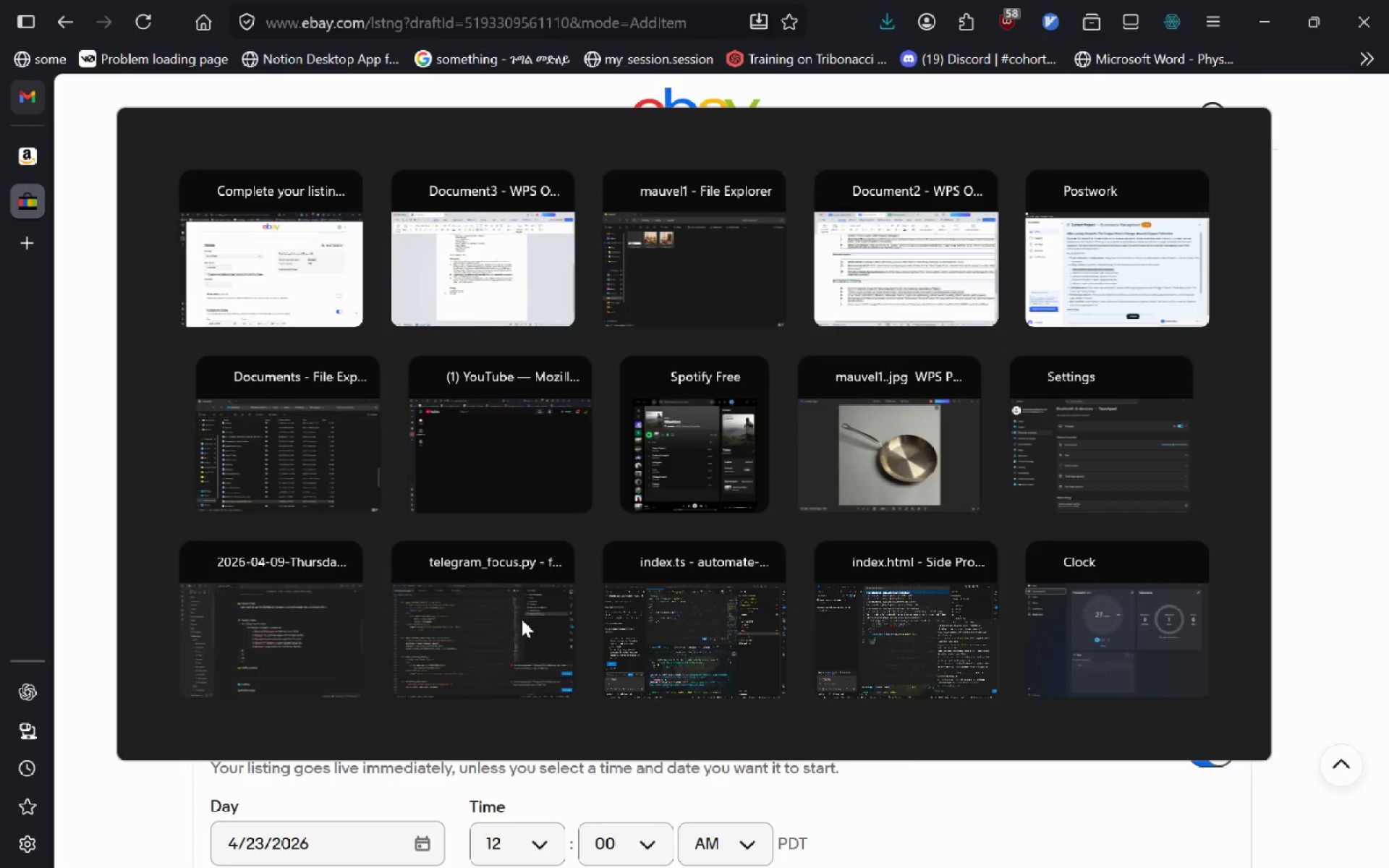 
key(Alt+Tab)
 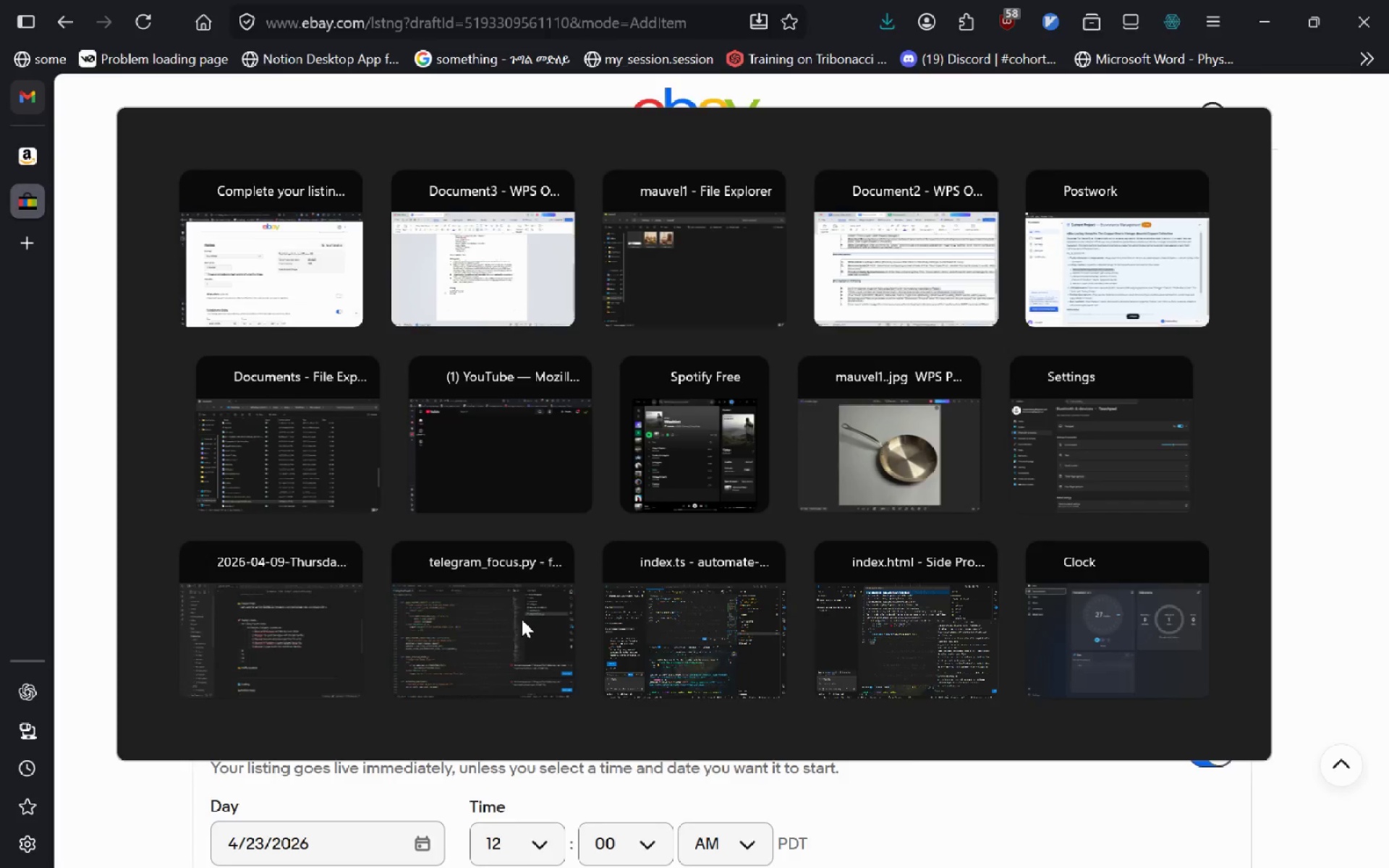 
key(Backspace)
 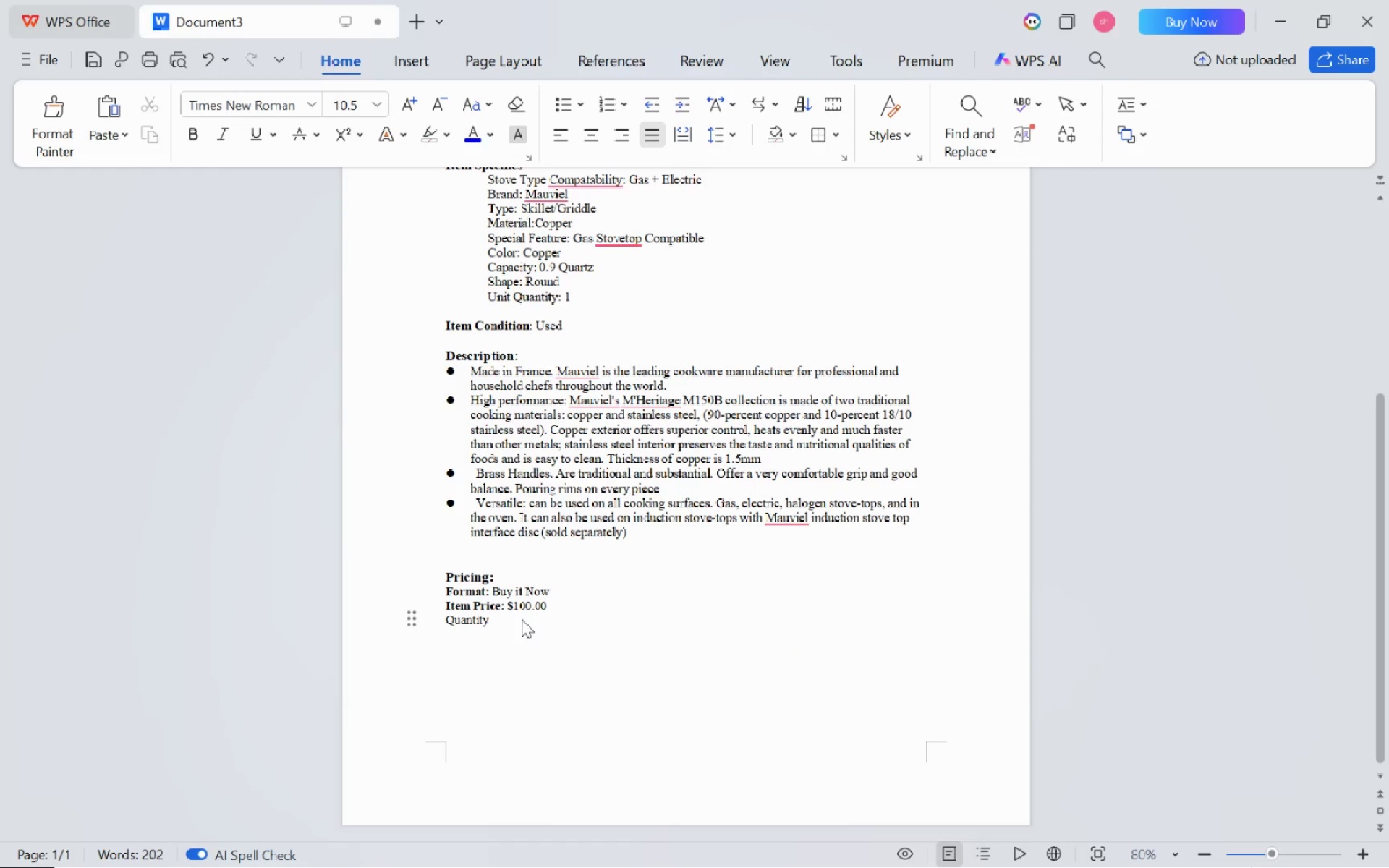 
key(Control+ControlLeft)
 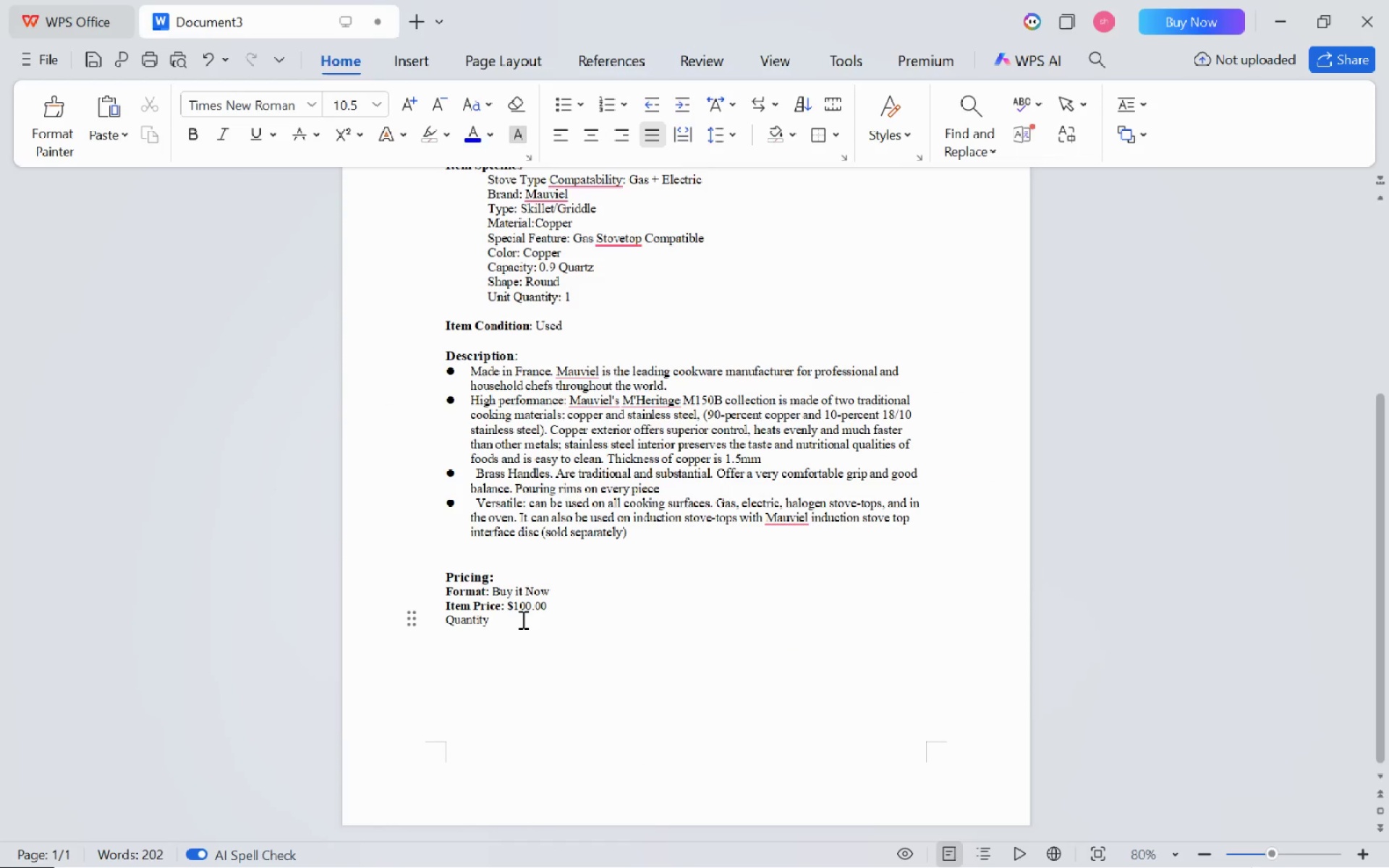 
key(Control+Shift+ArrowLeft)
 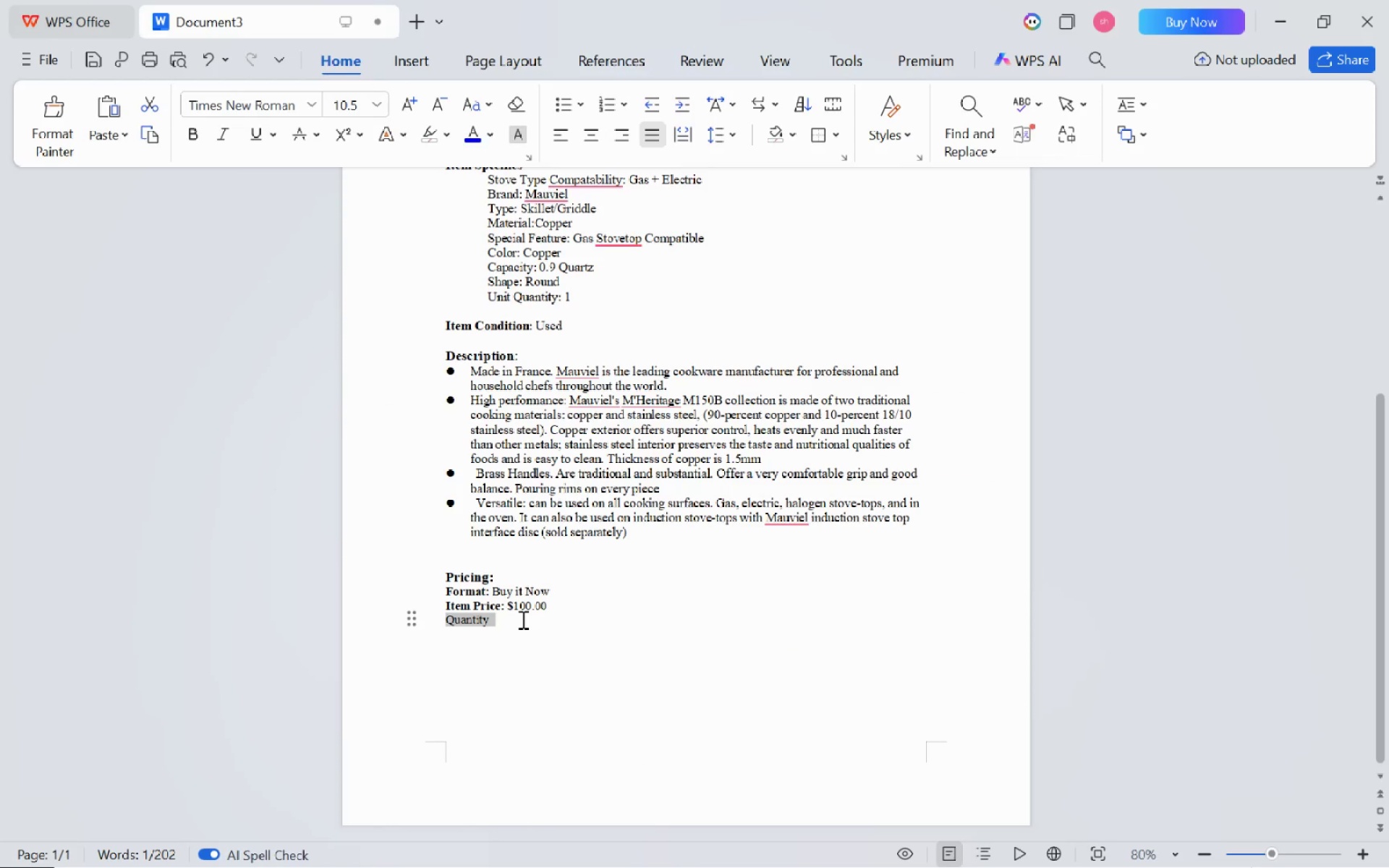 
key(Control+B)
 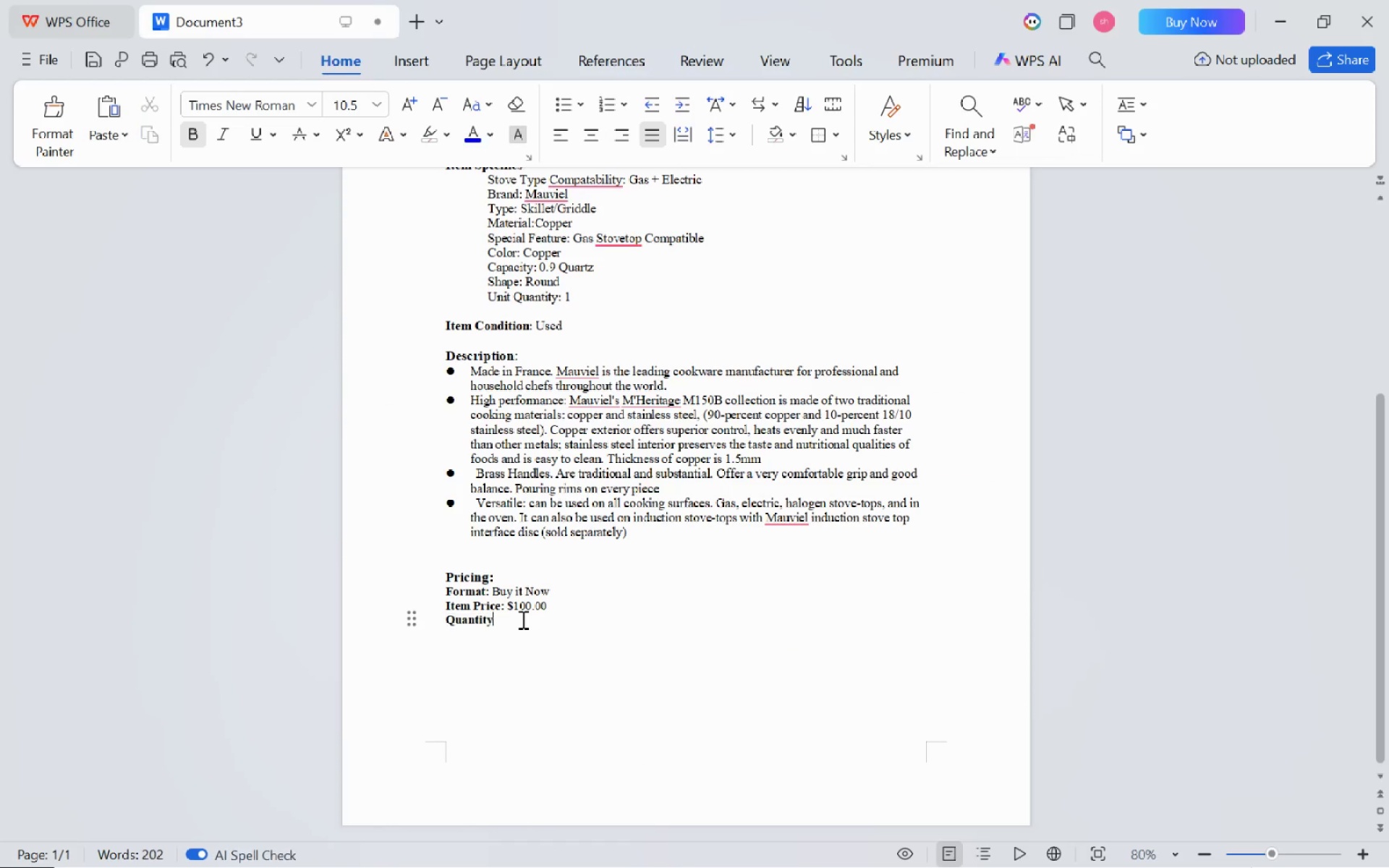 
key(Control+ArrowRight)
 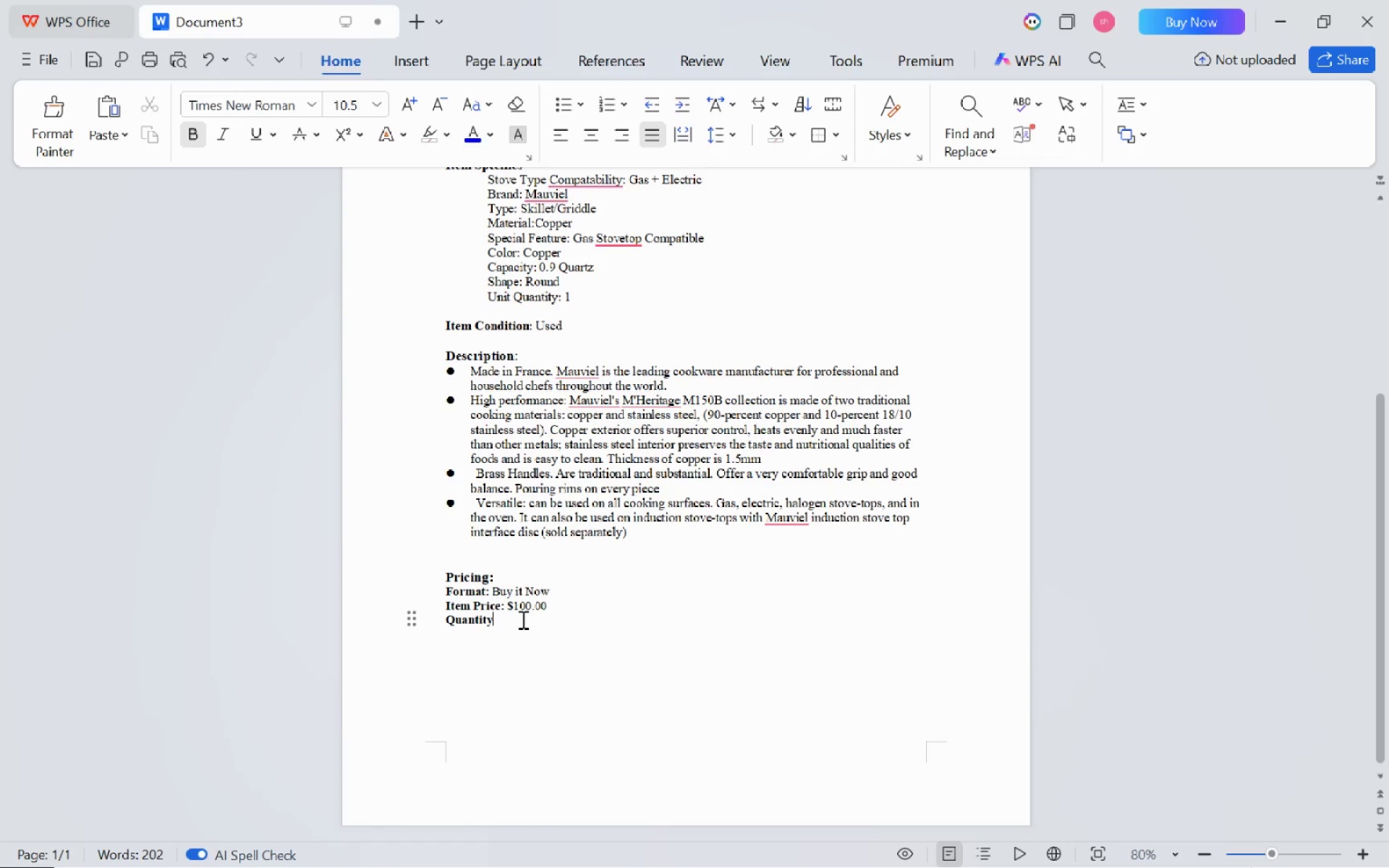 
type(:on)
 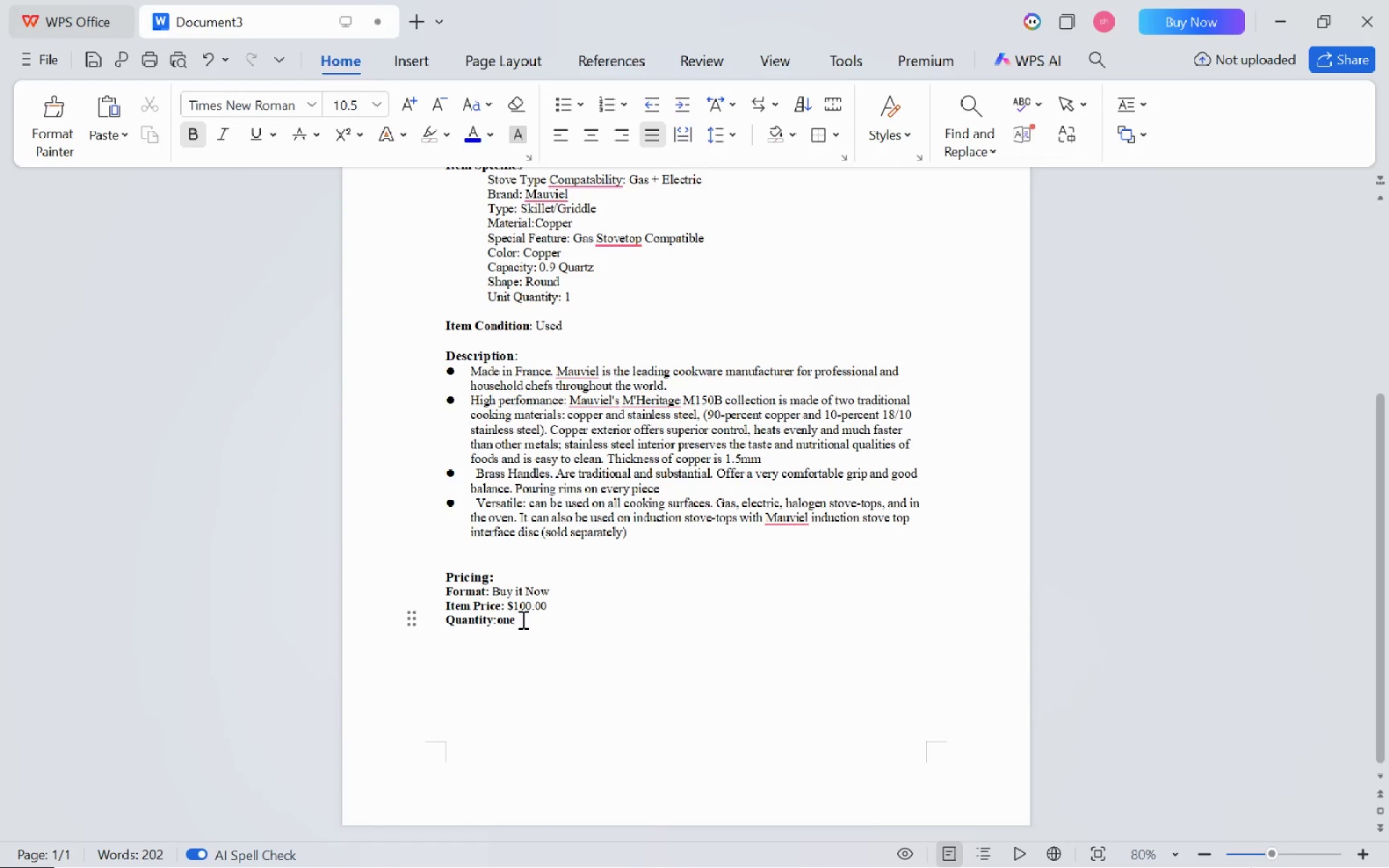 
key(Control+Backspace)
 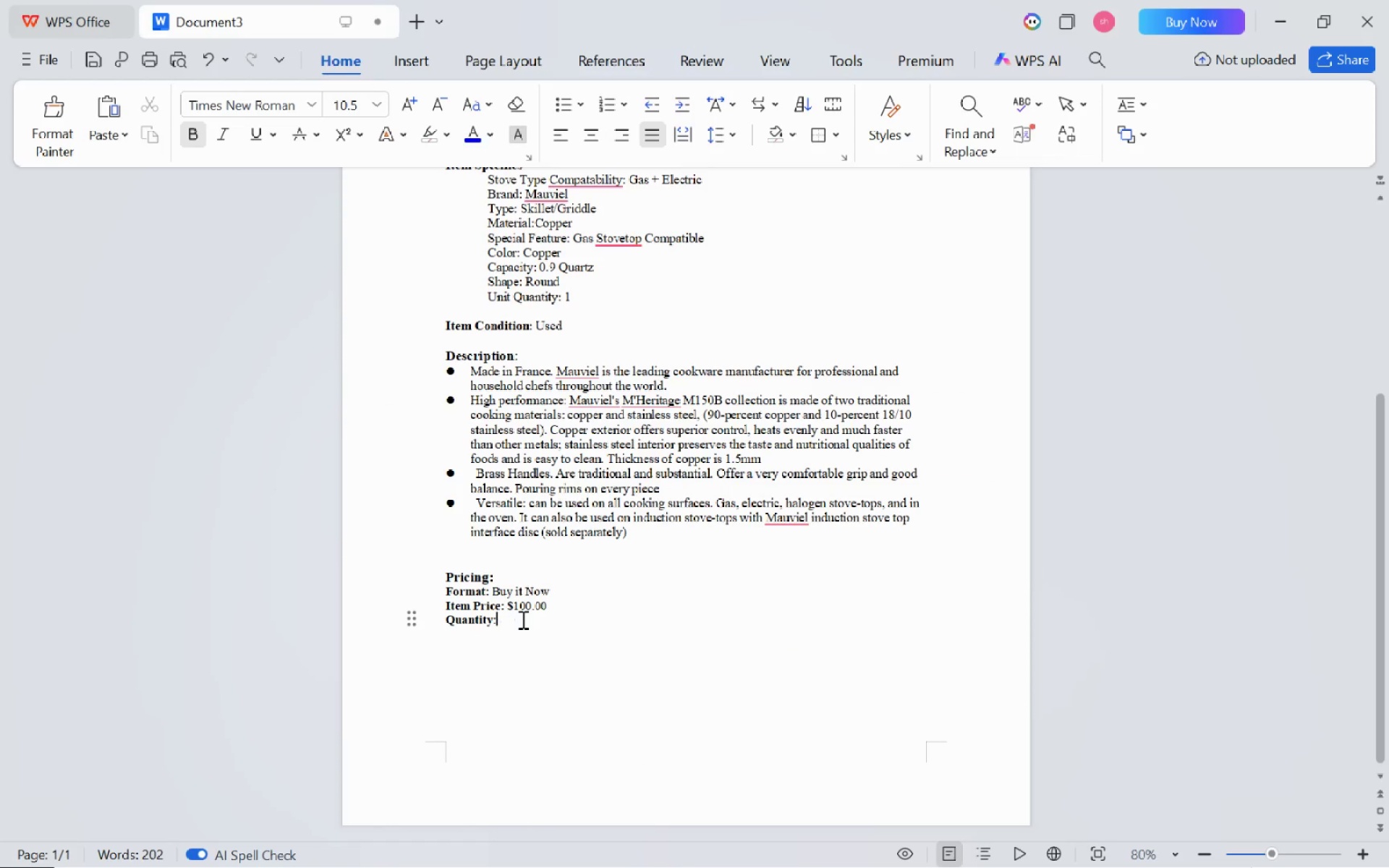 
key(Control+B)
 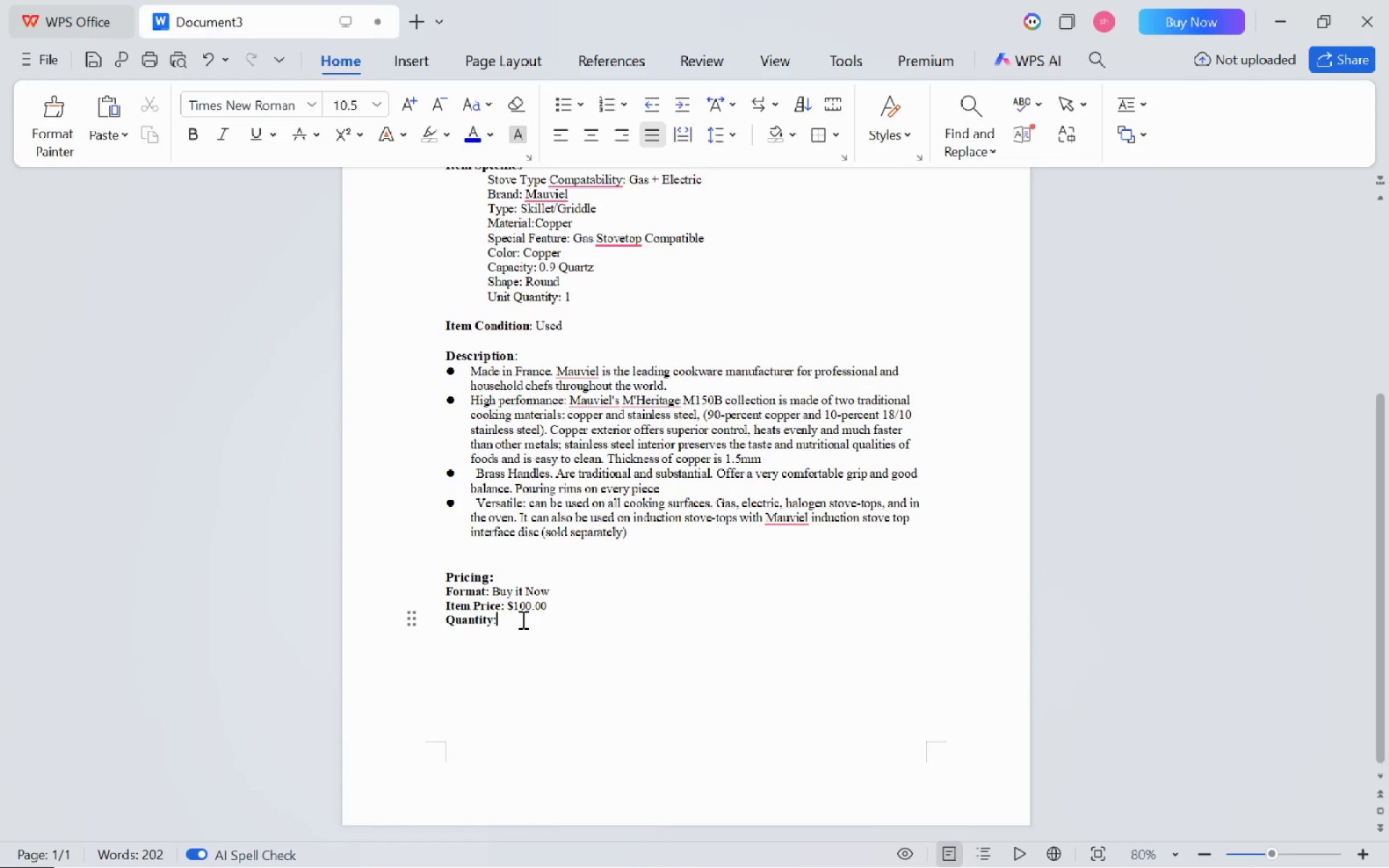 
key(Space)
 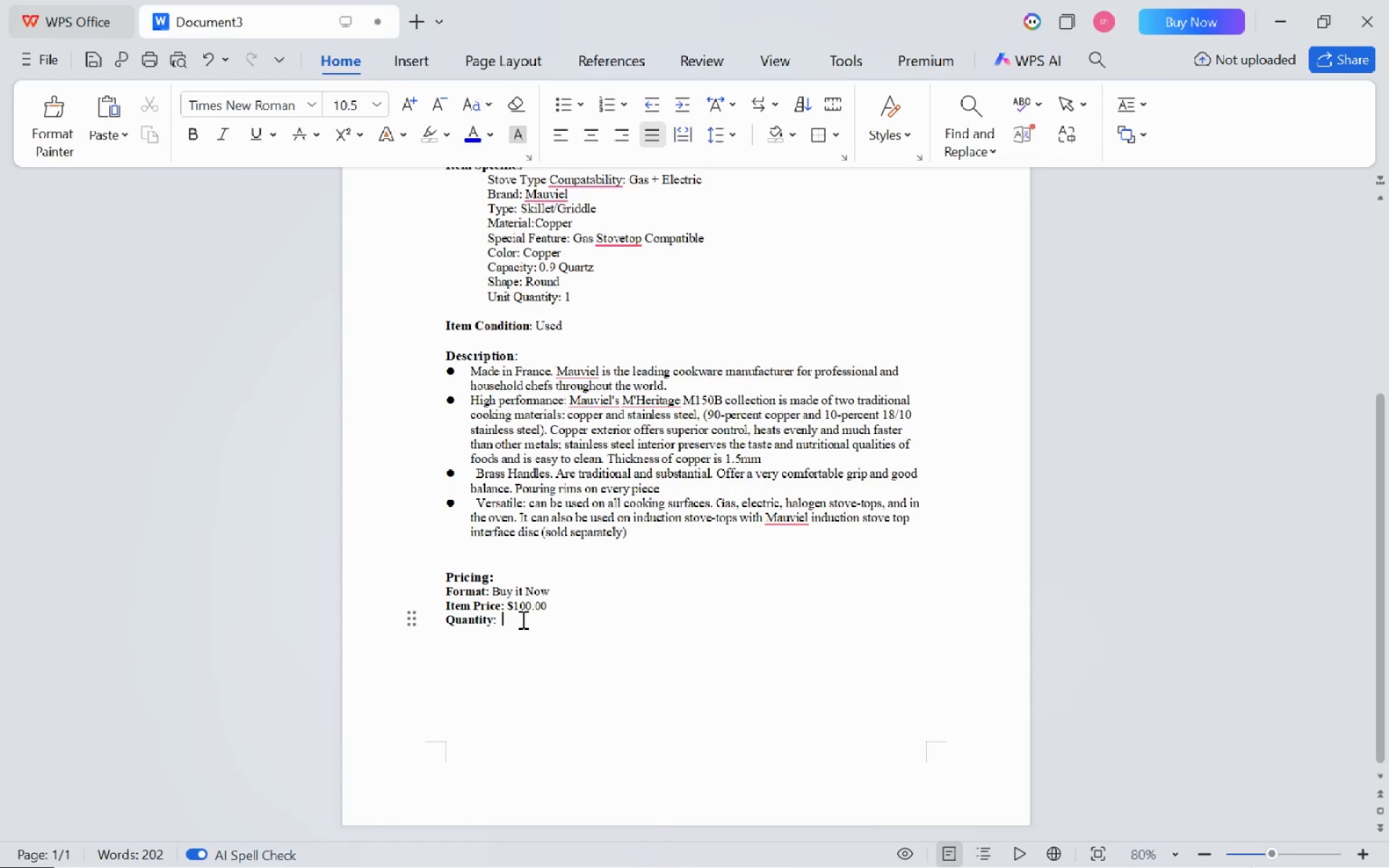 
key(1)
 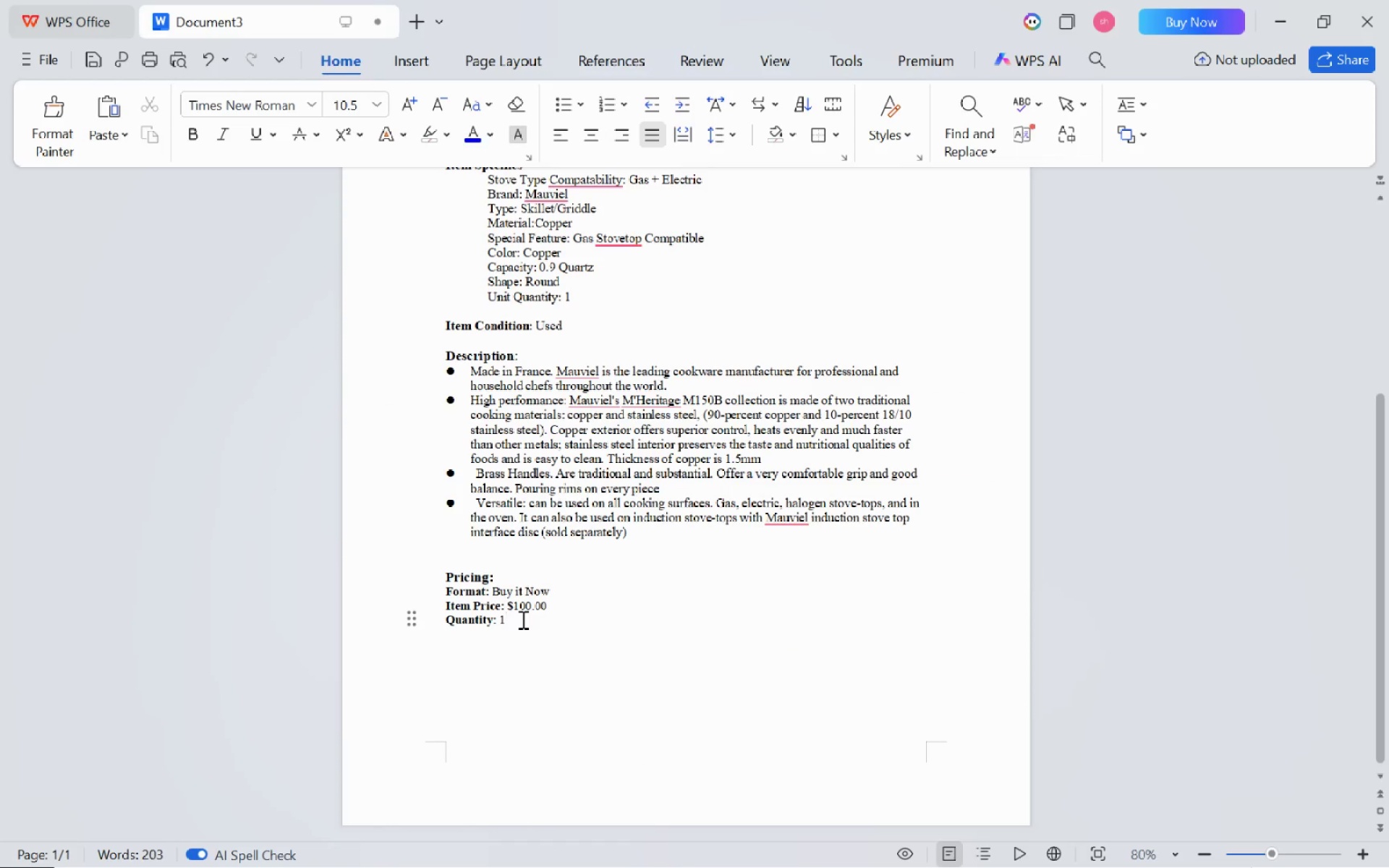 
key(Alt+AltLeft)
 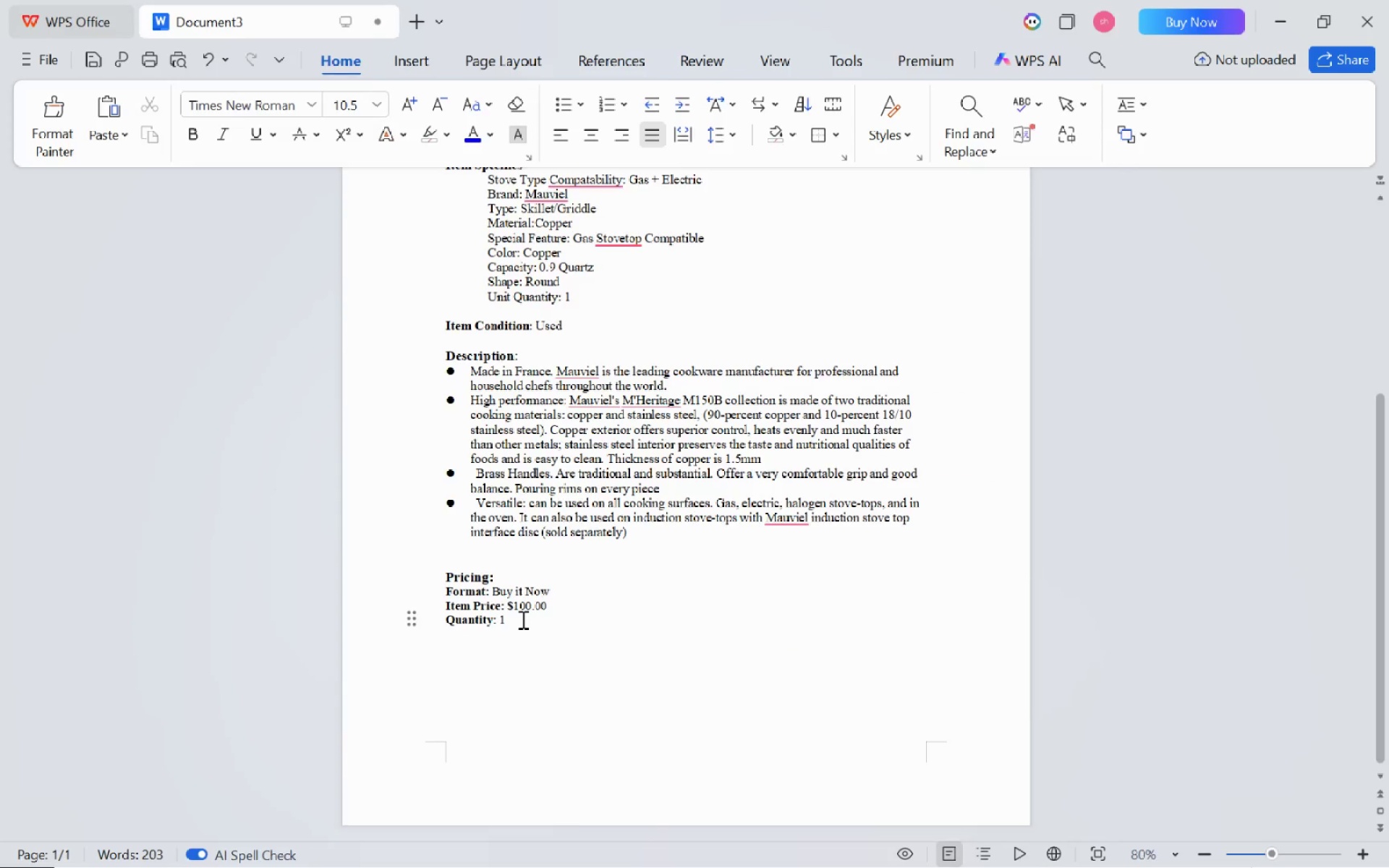 
key(Alt+Tab)
 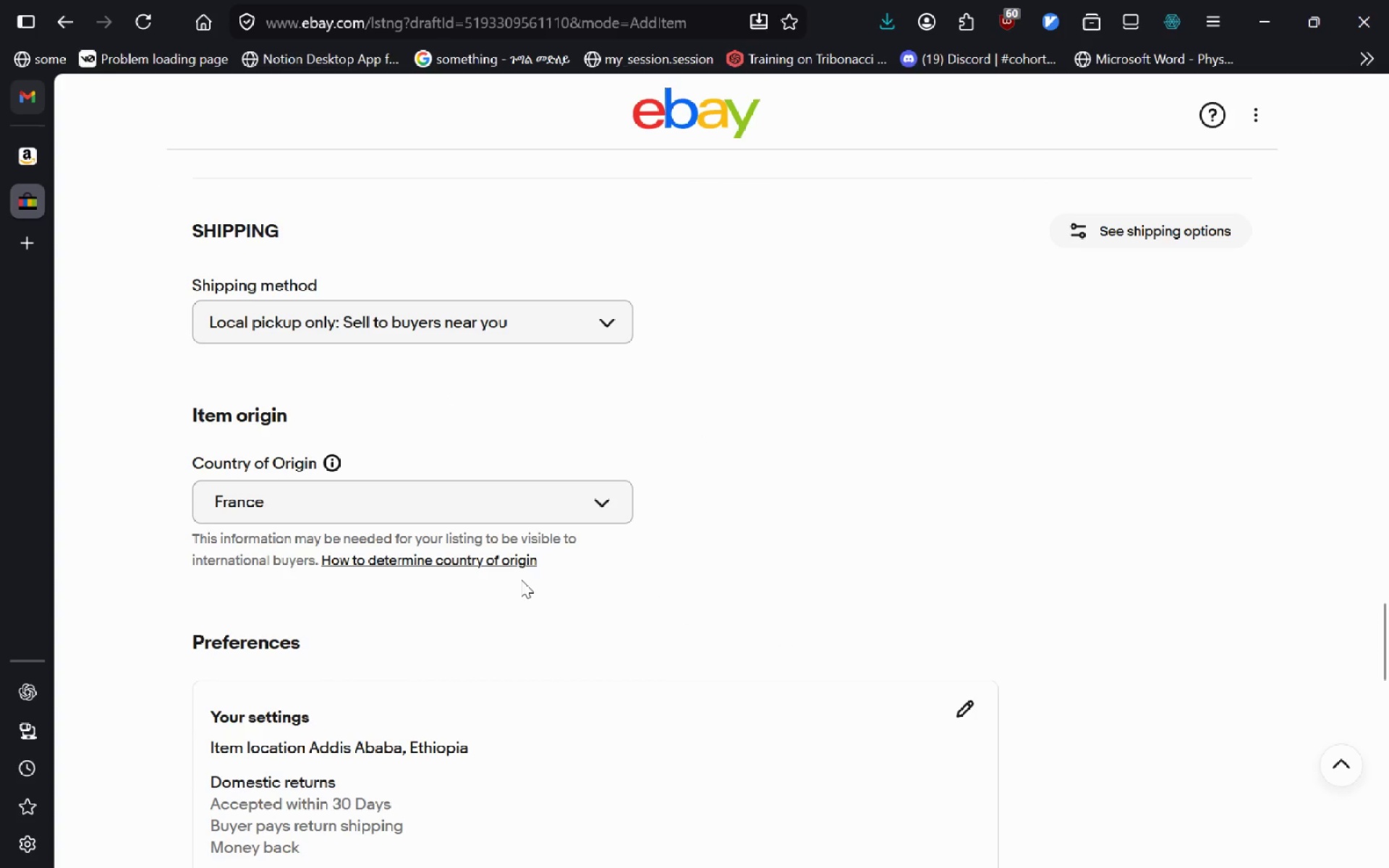 
wait(5.23)
 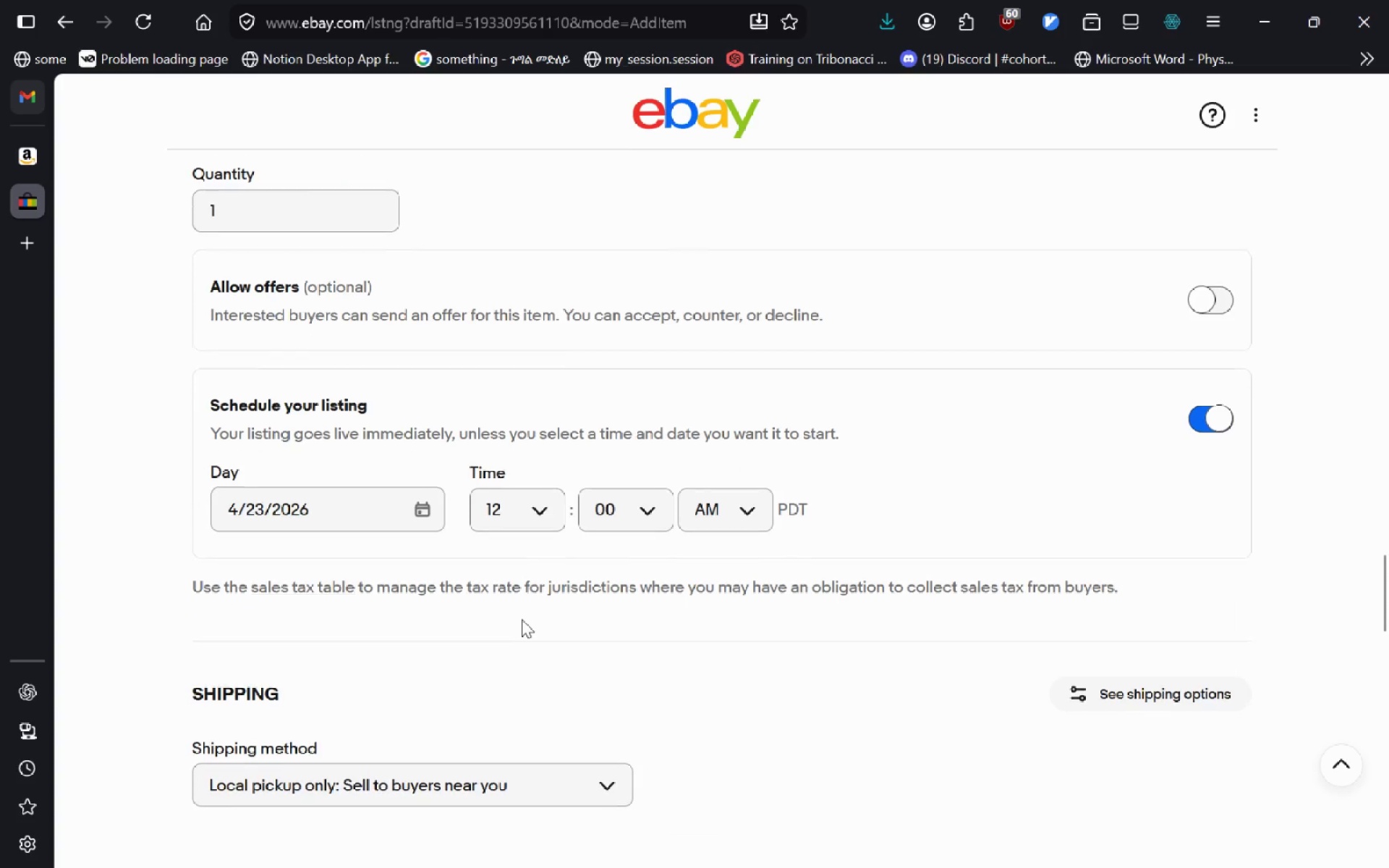 
key(Alt+AltLeft)
 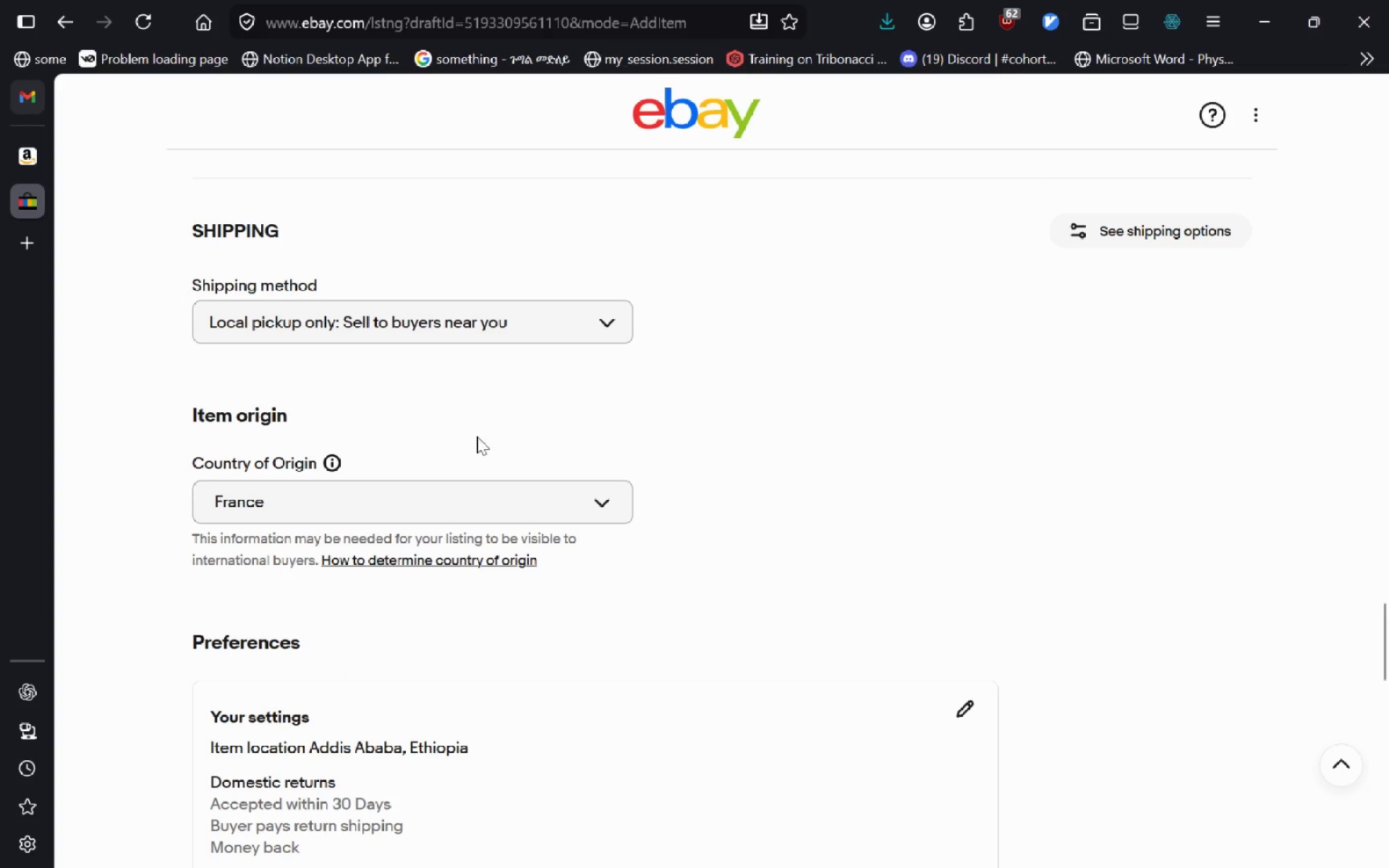 
key(Alt+Tab)
 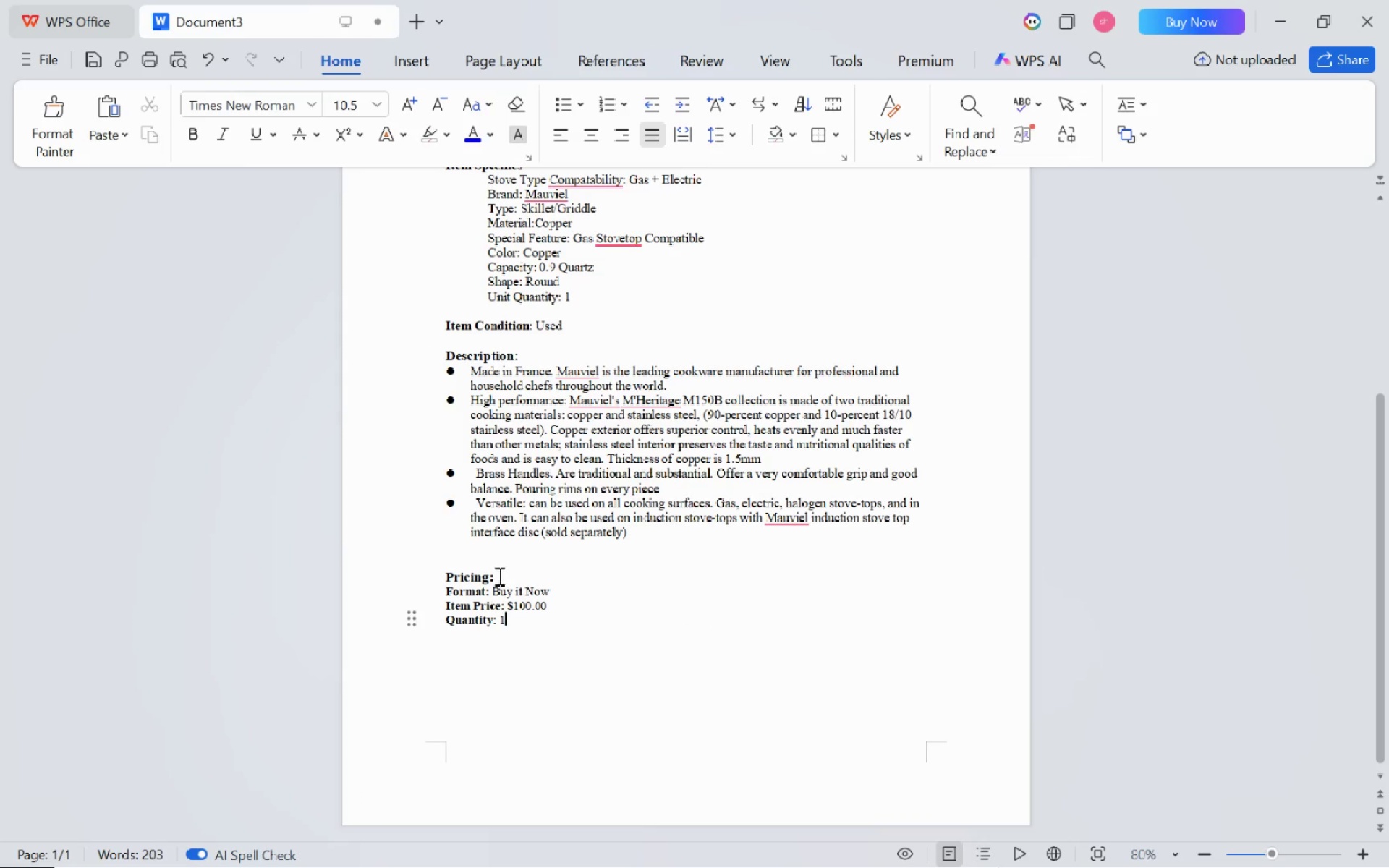 
left_click_drag(start_coordinate=[495, 576], to_coordinate=[430, 577])
 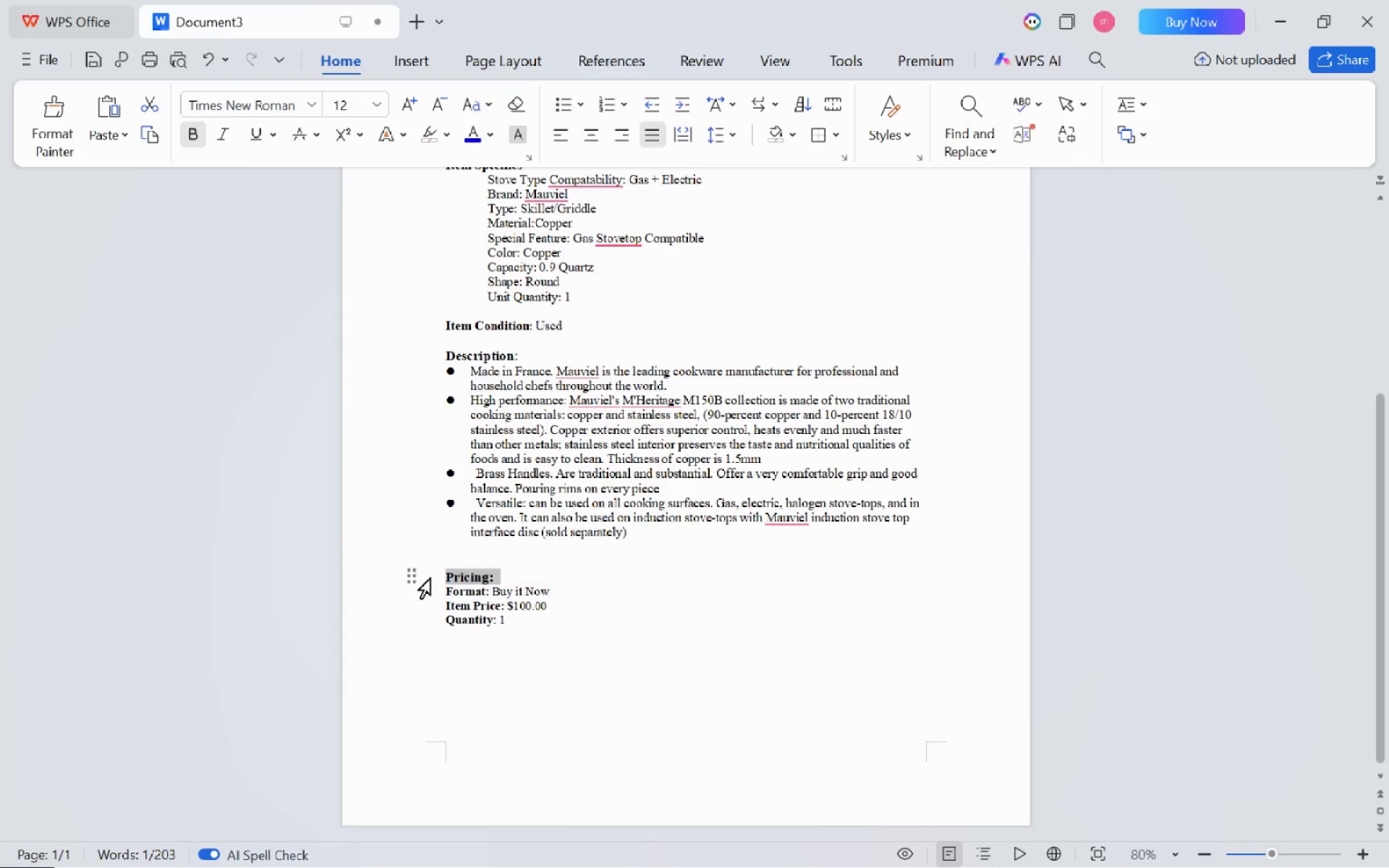 
key(Control+C)
 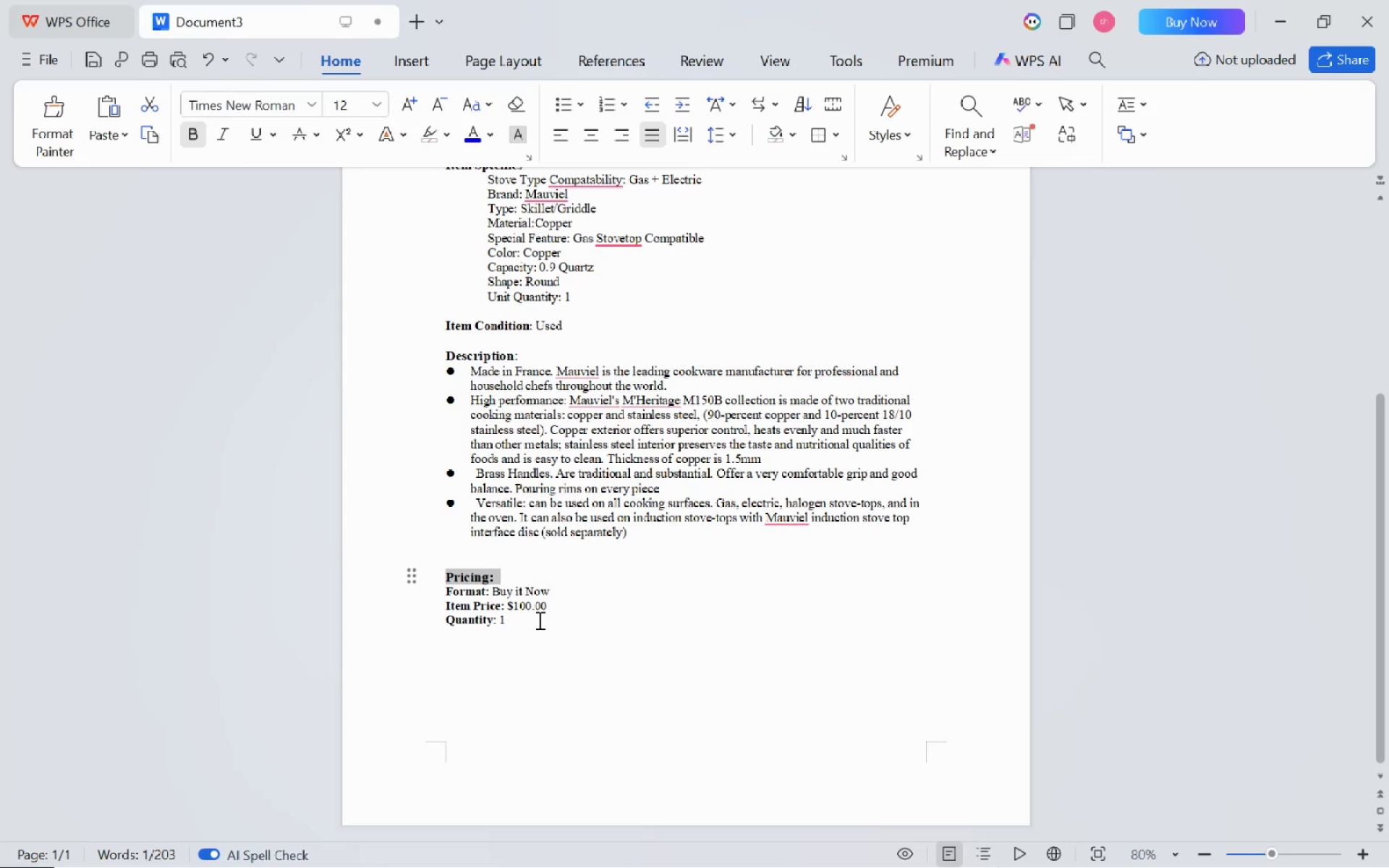 
left_click([538, 620])
 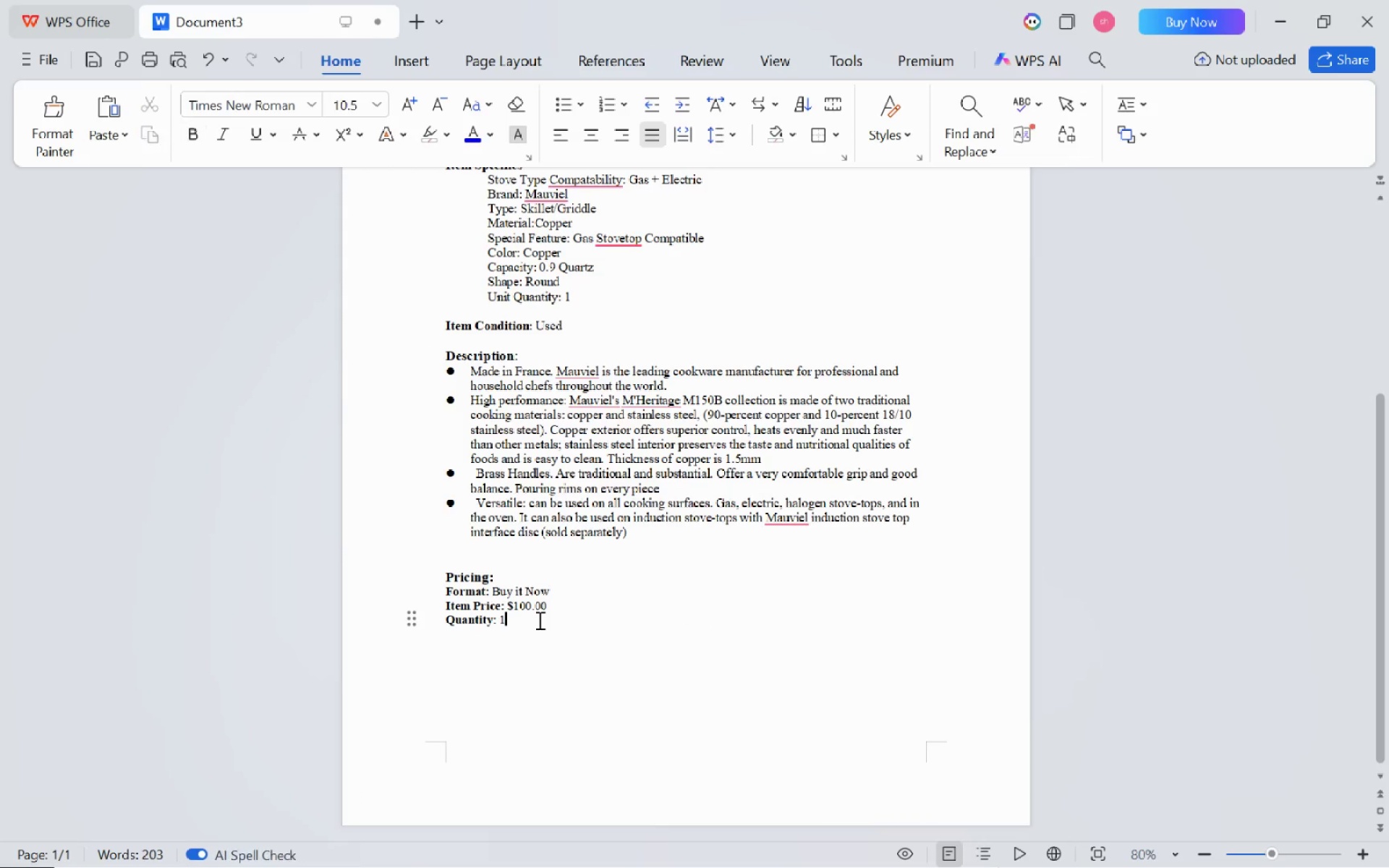 
key(Enter)
 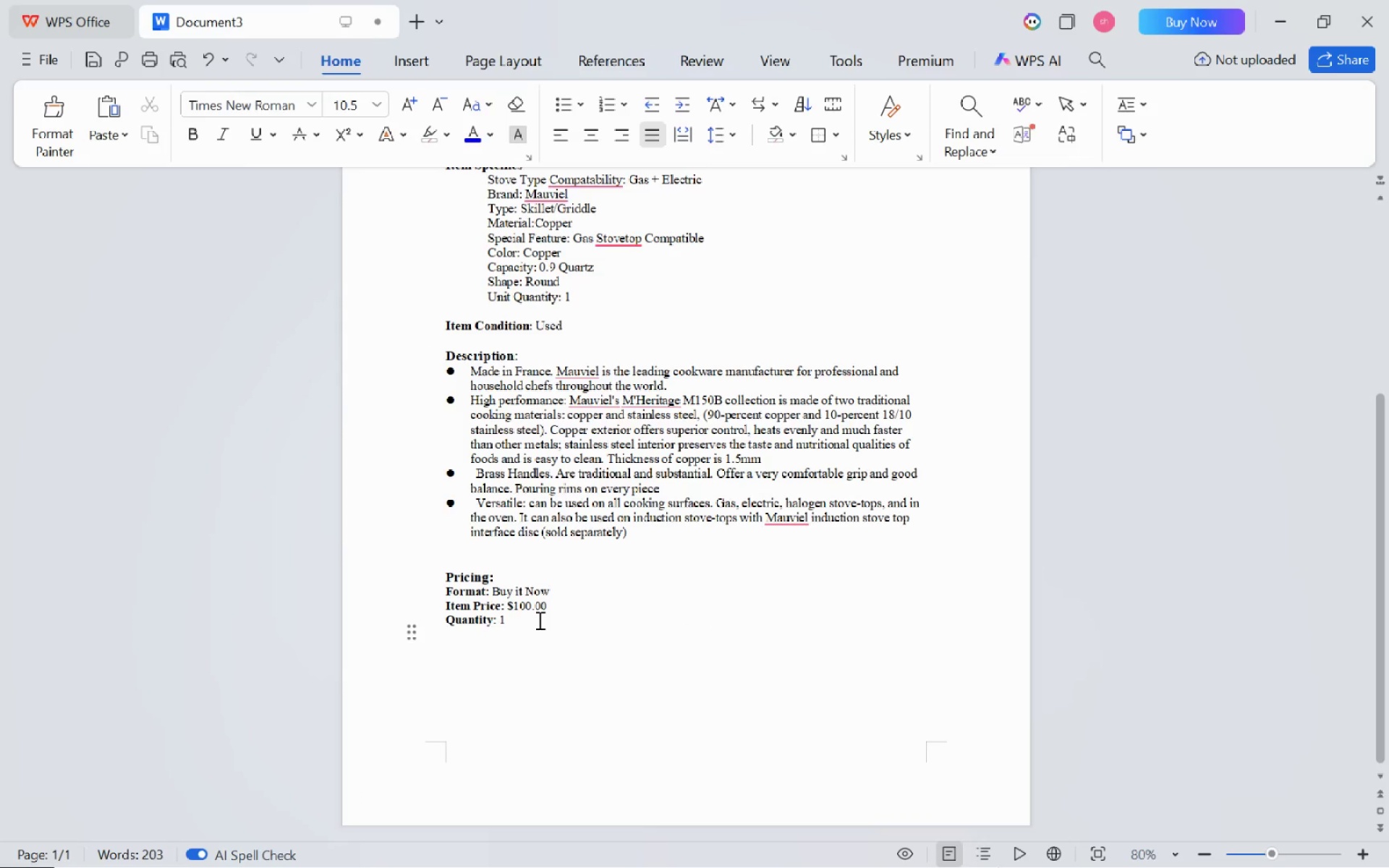 
key(Enter)
 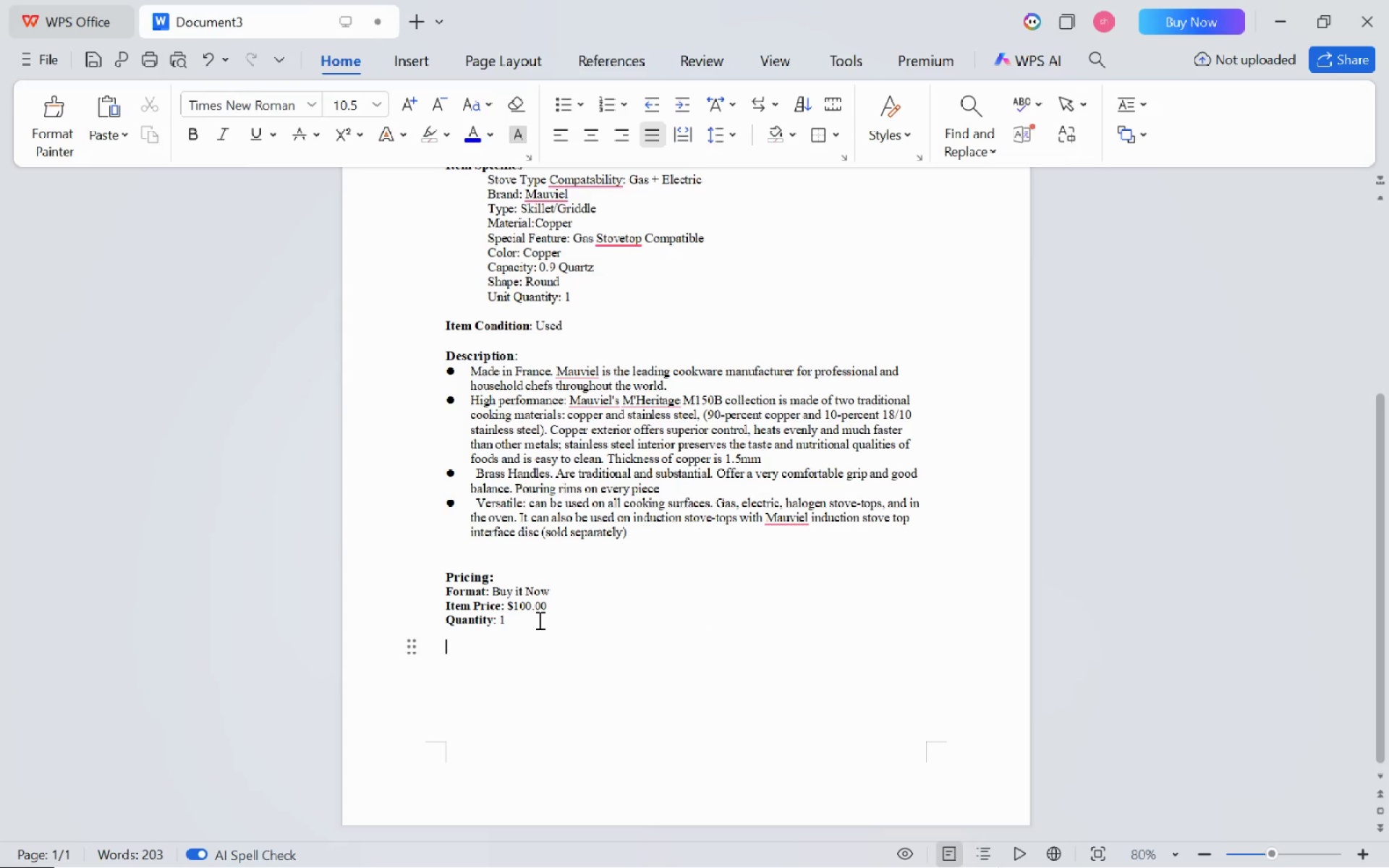 
key(Control+V)
 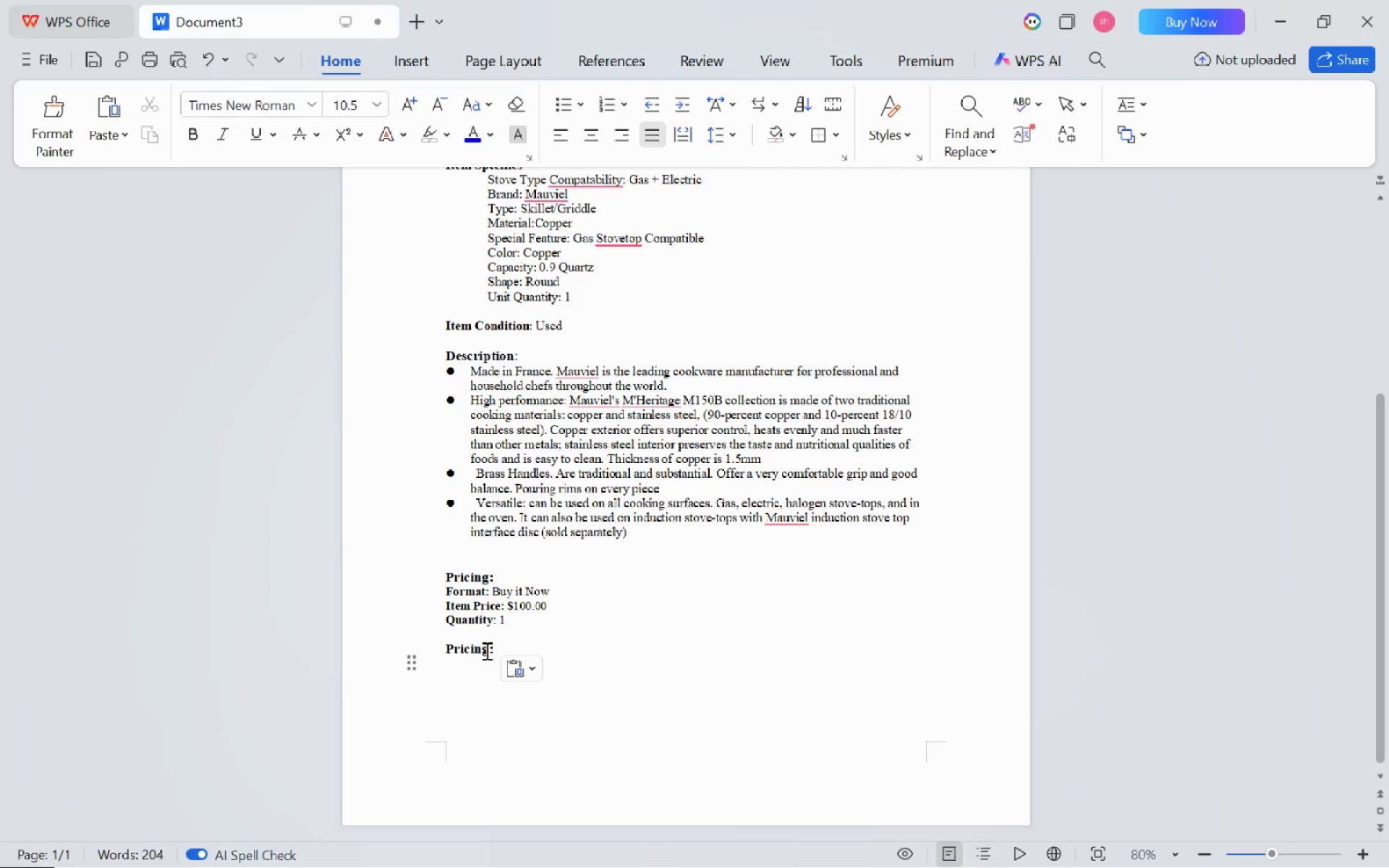 
left_click([483, 649])
 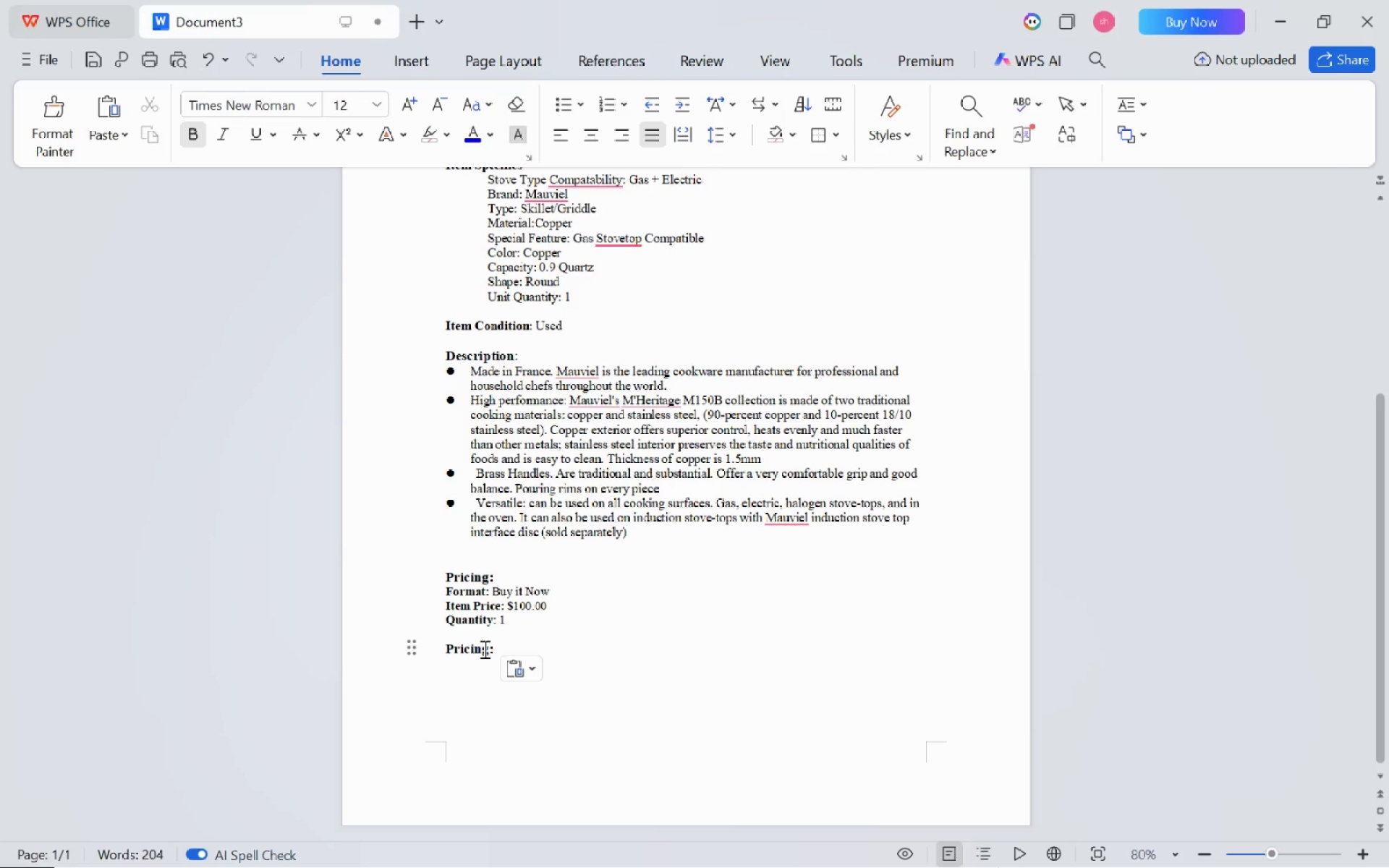 
type(Shipping)
 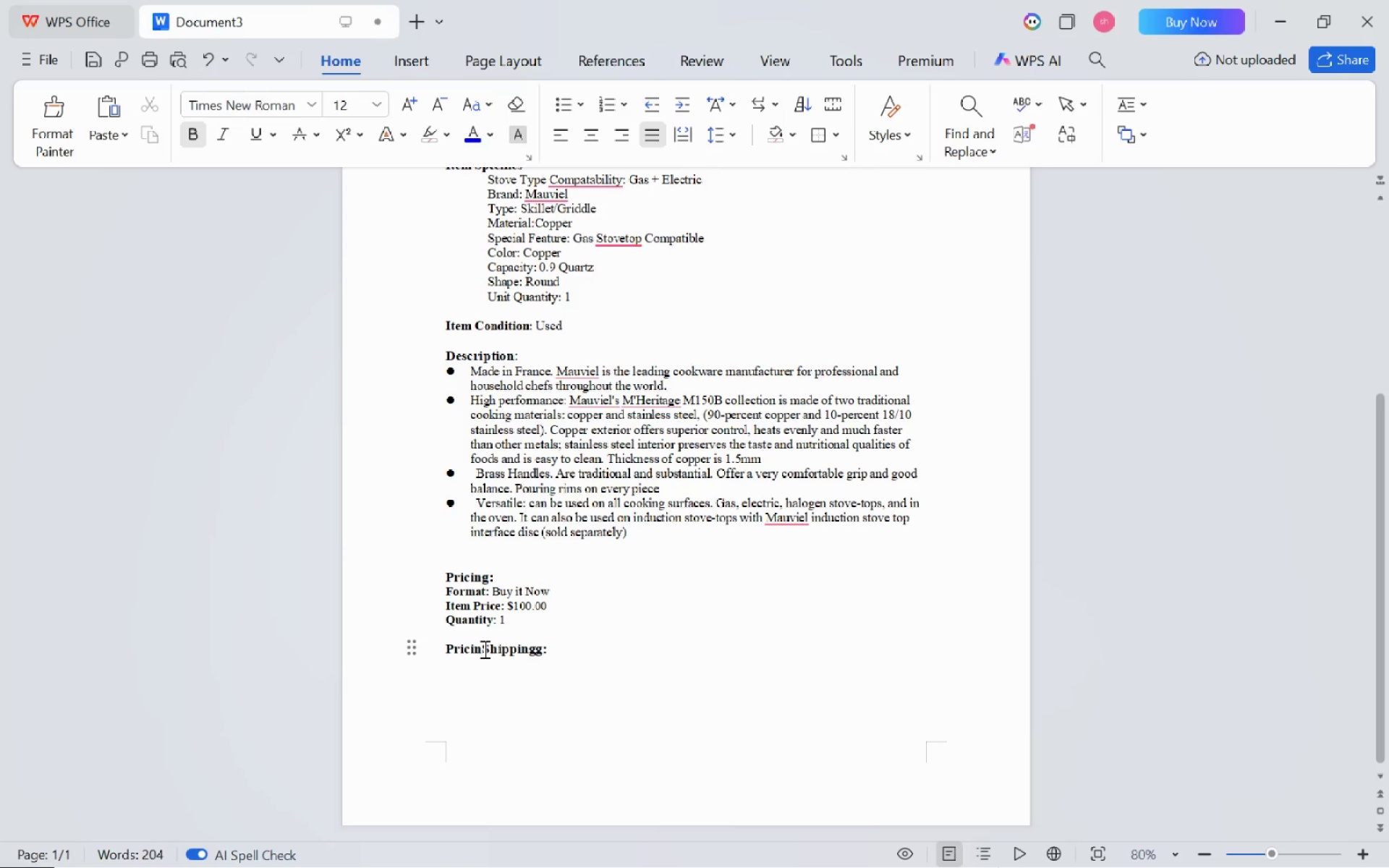 
key(Control+ArrowLeft)
 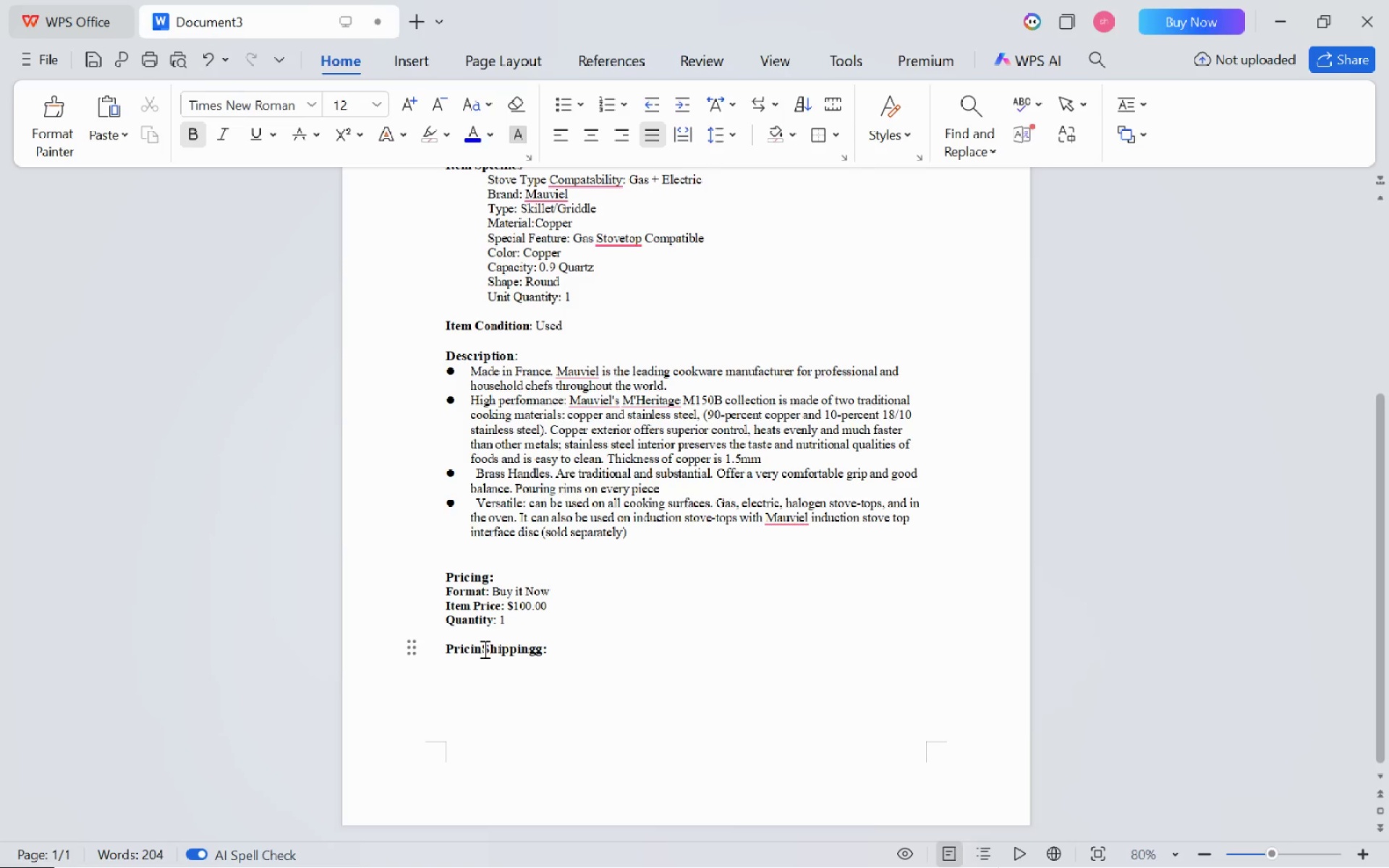 
key(Control+Delete)
 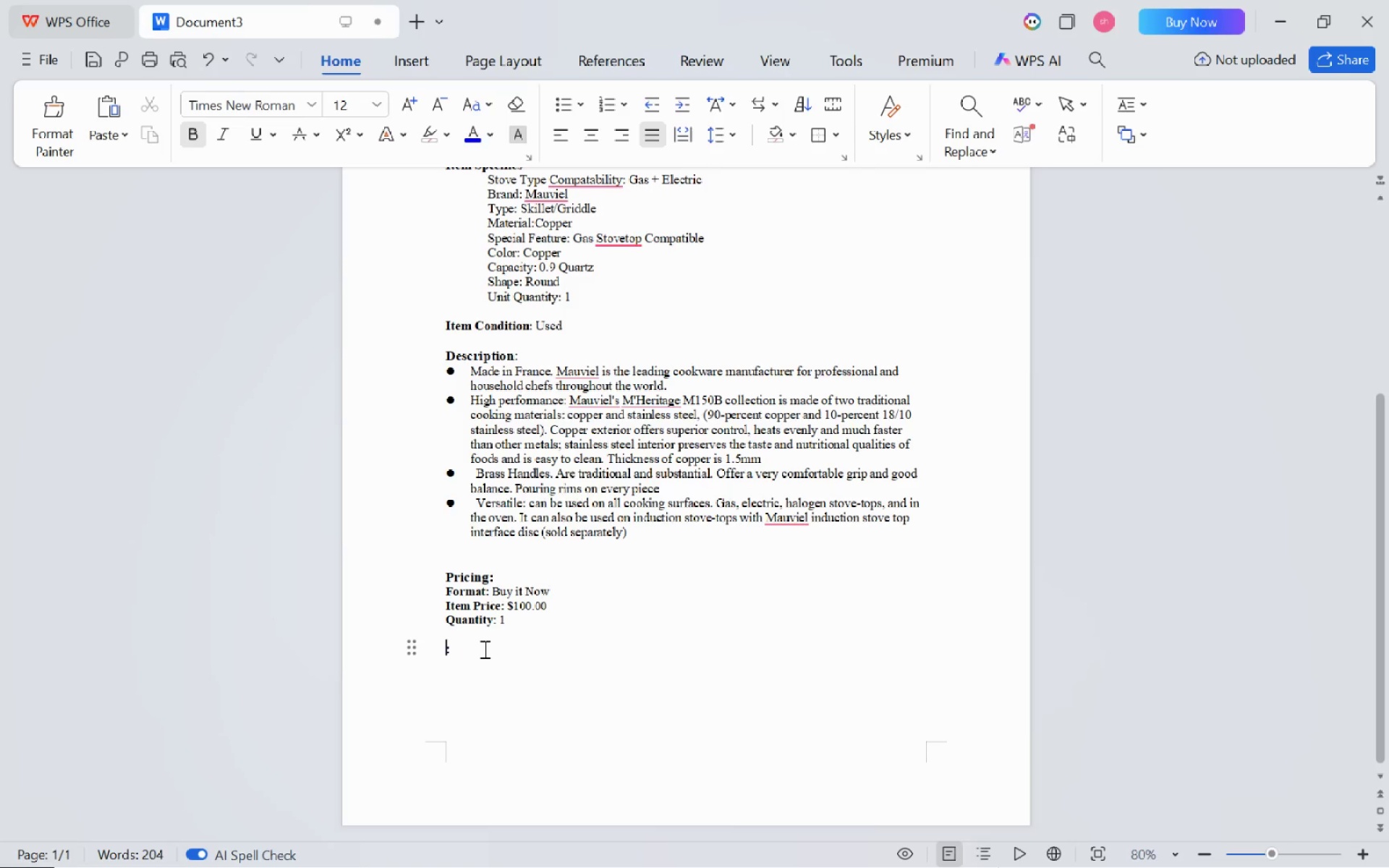 
type(Shipping)
 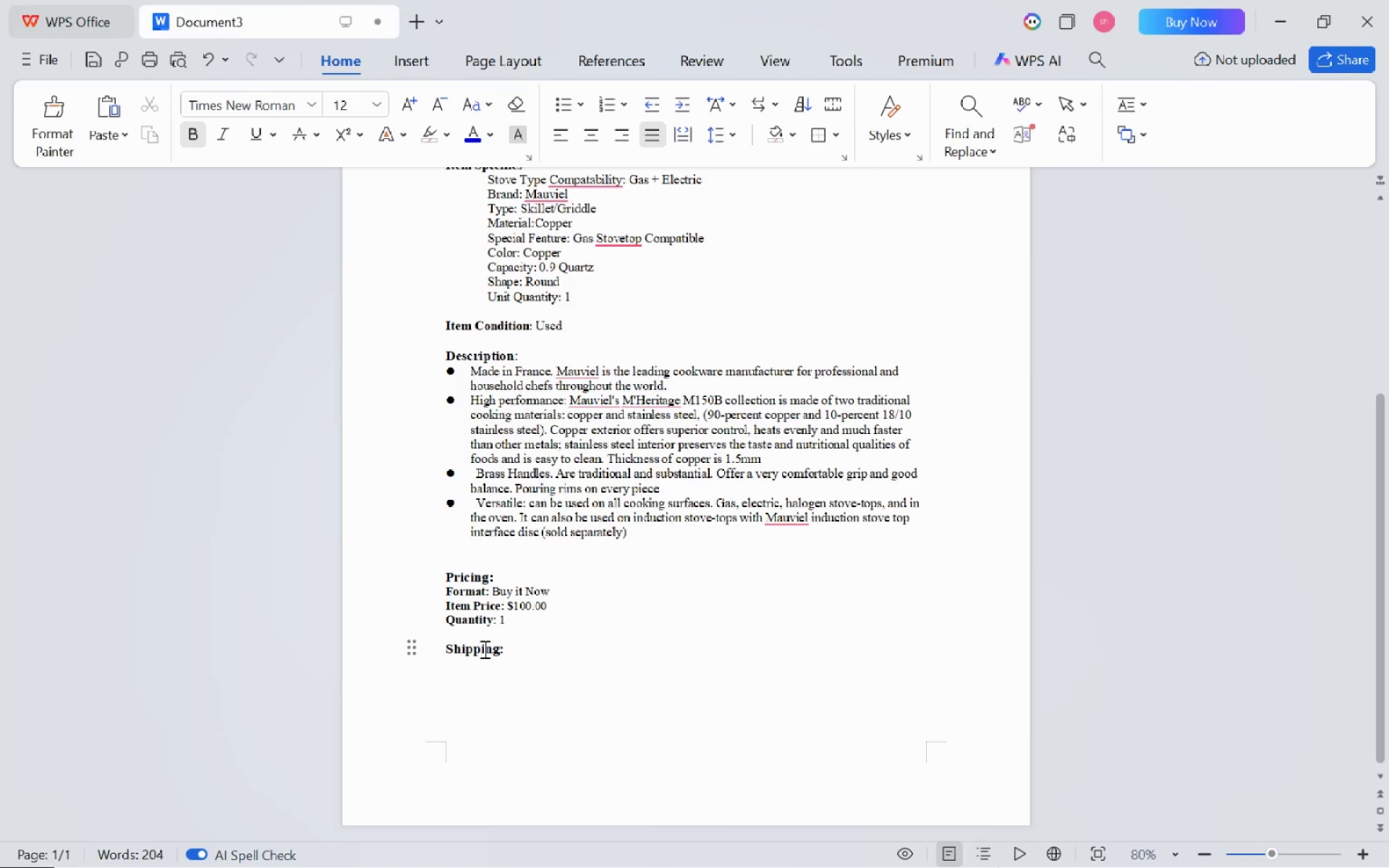 
key(ArrowDown)
 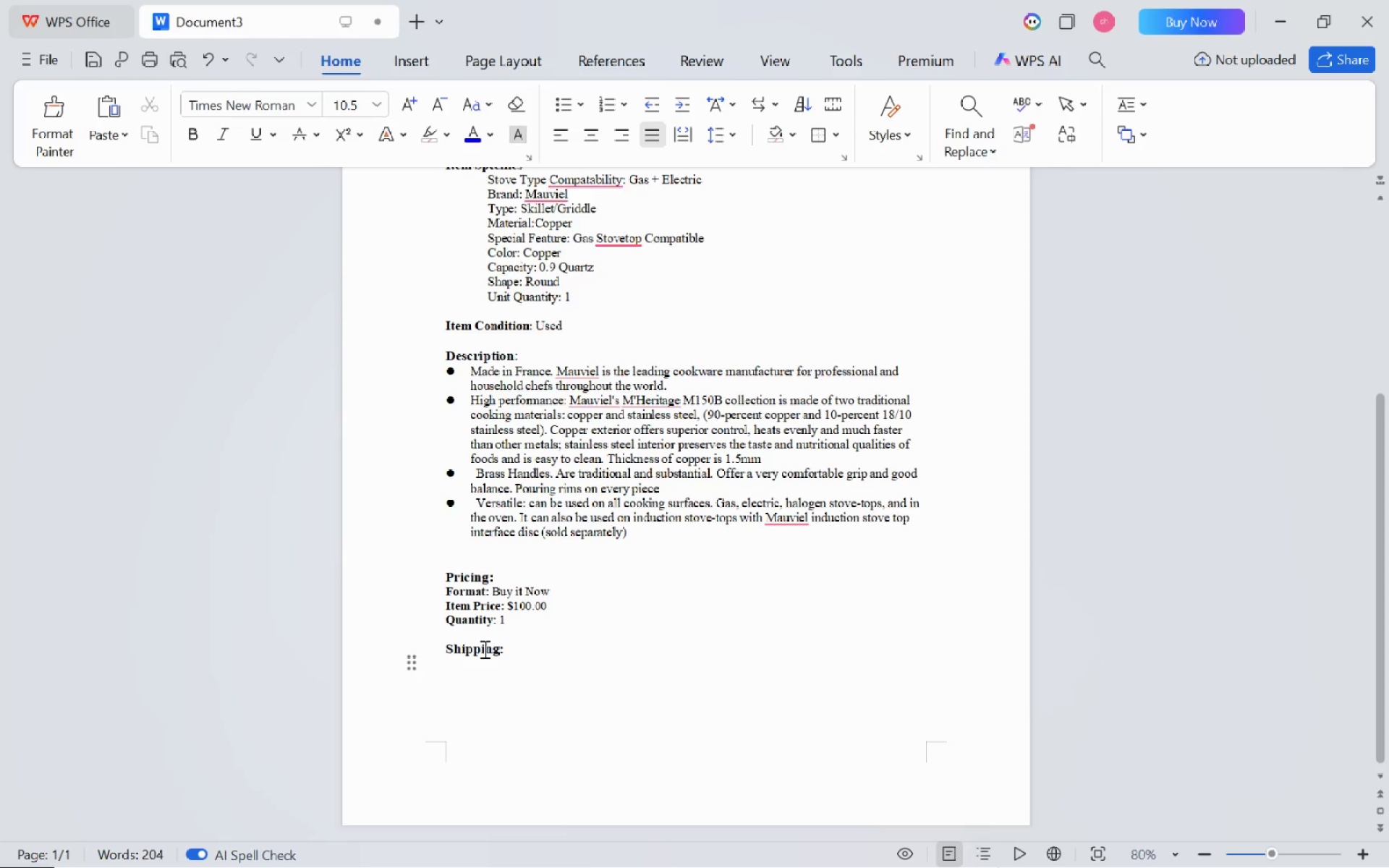 
key(Alt+AltLeft)
 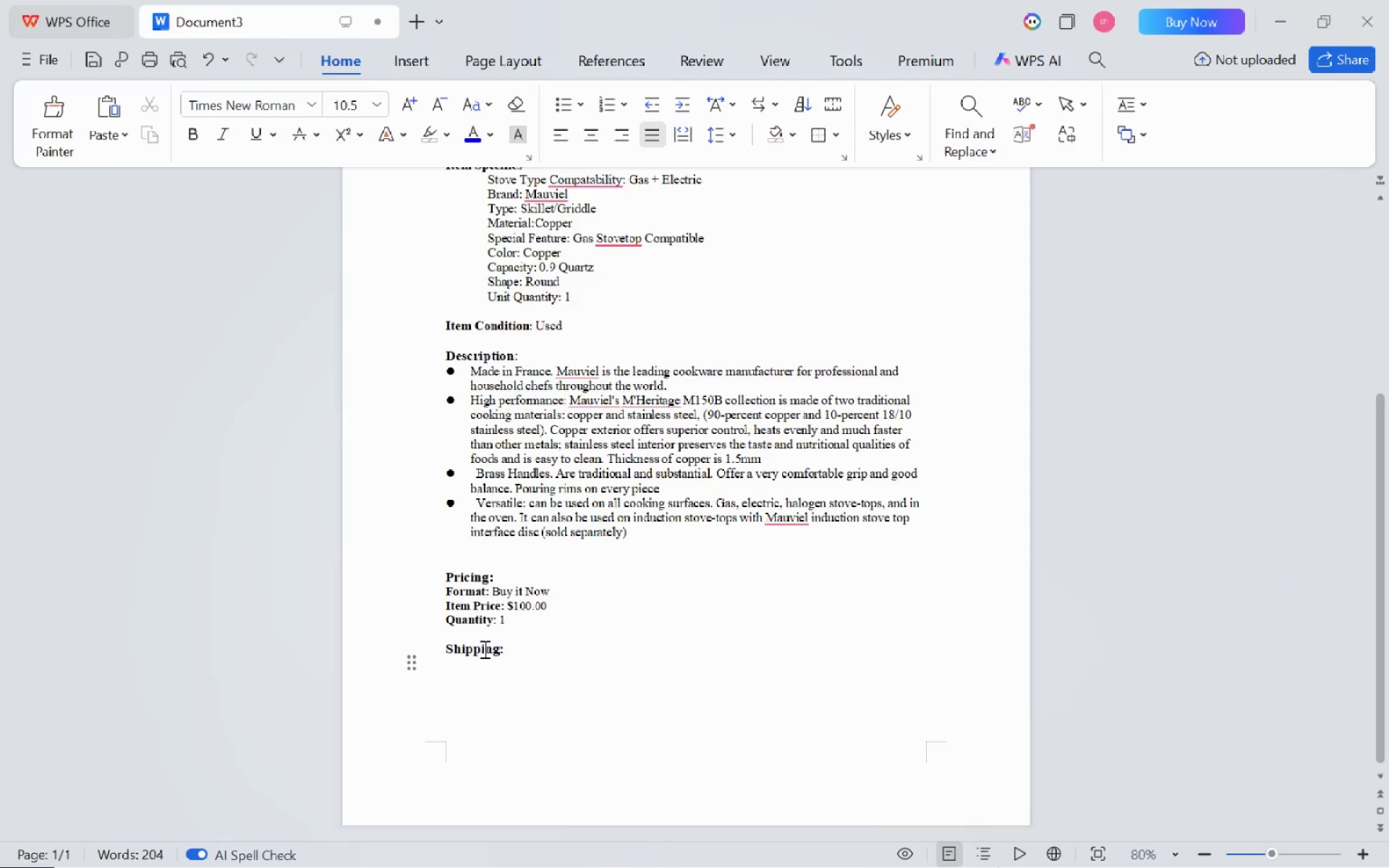 
key(Alt+Tab)
 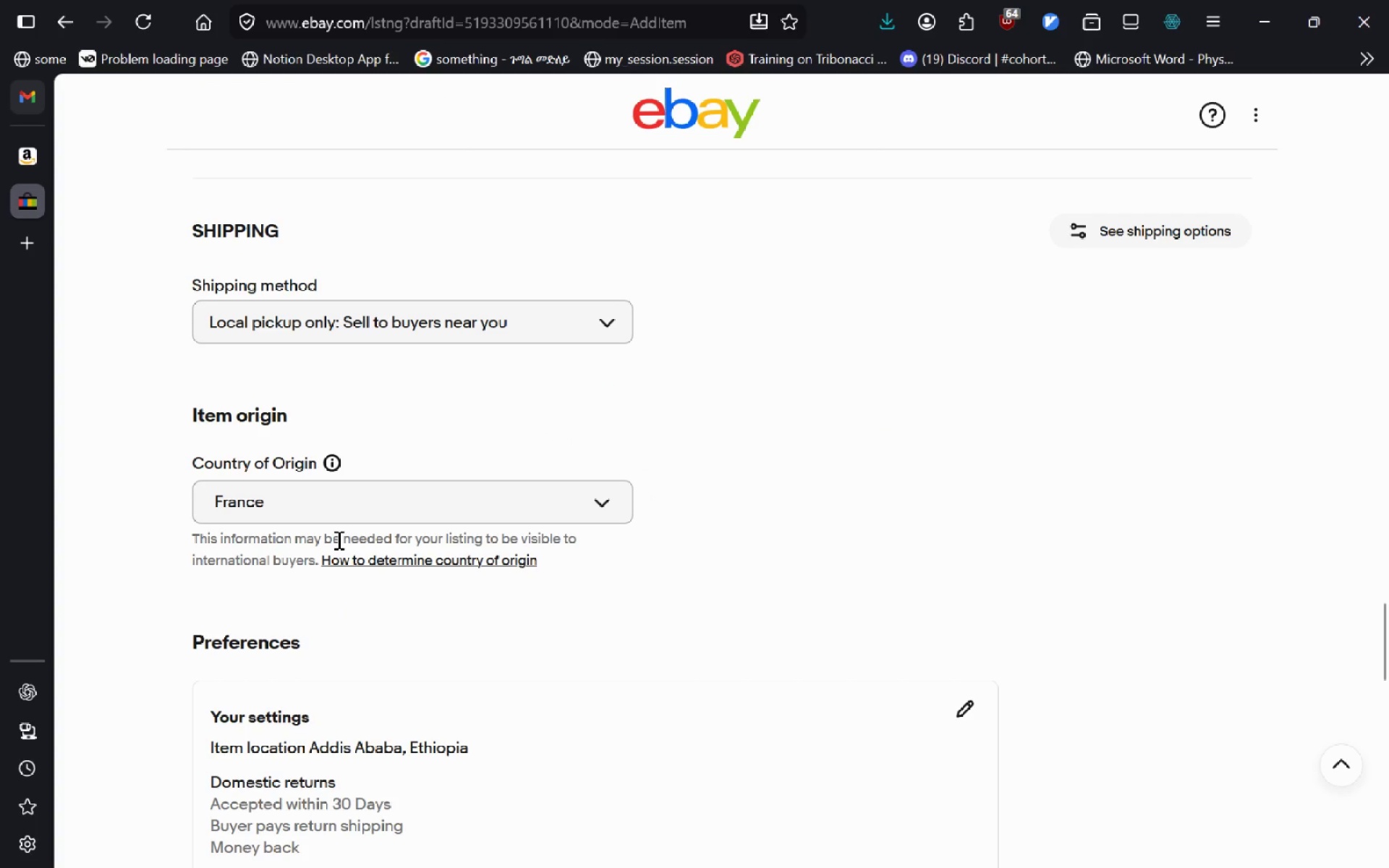 
key(Alt+AltLeft)
 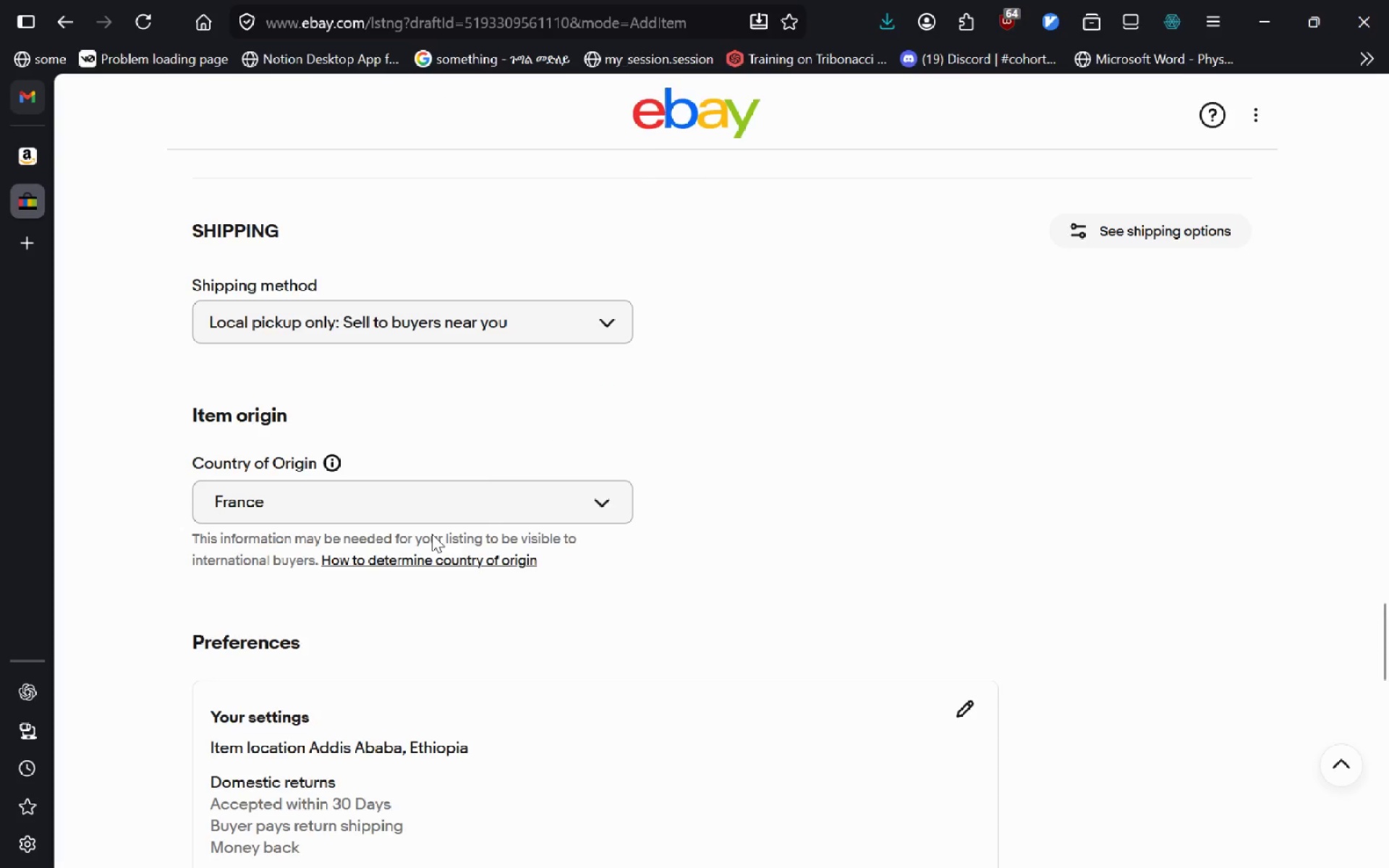 
key(Alt+Tab)
 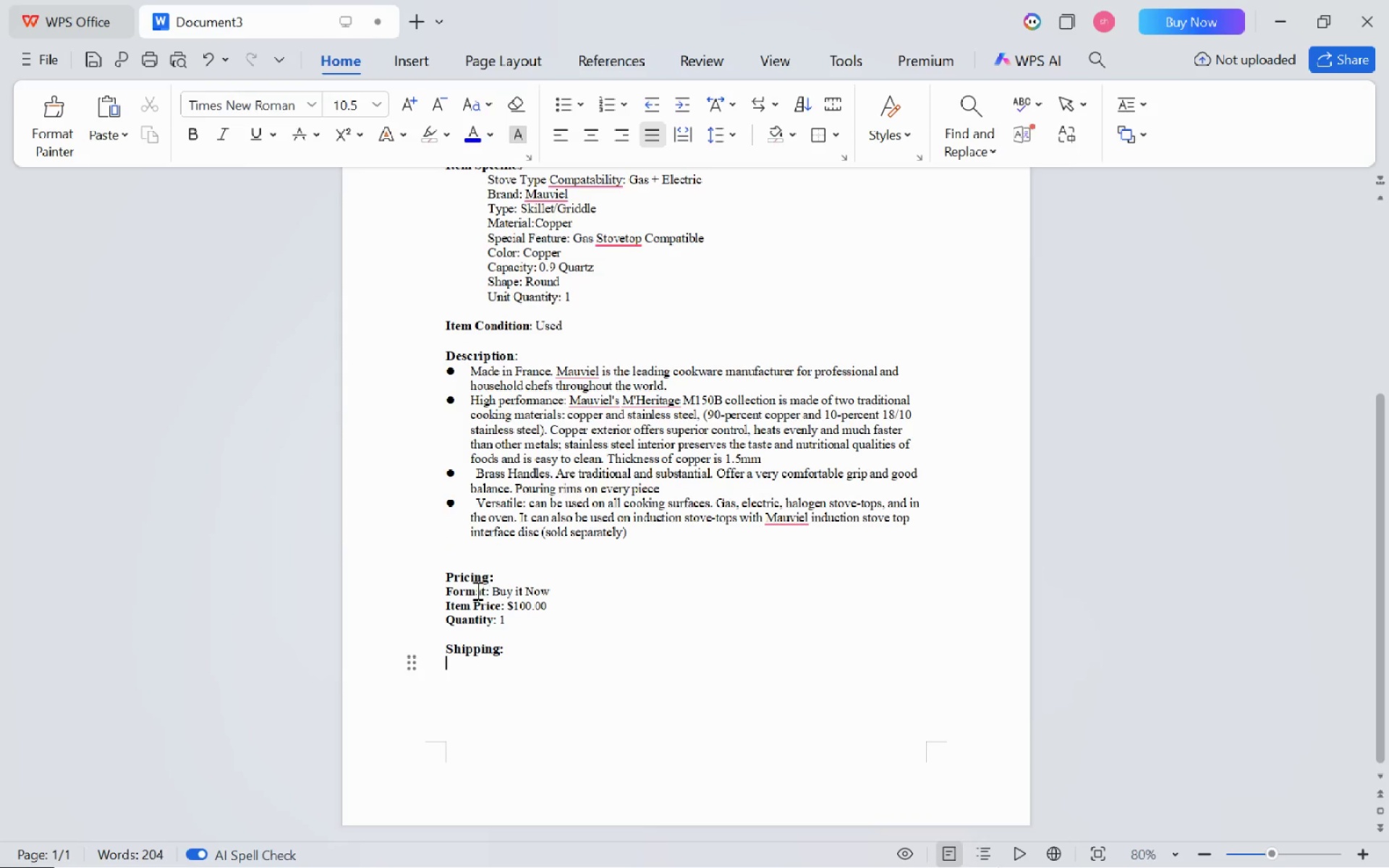 
left_click_drag(start_coordinate=[439, 590], to_coordinate=[572, 592])
 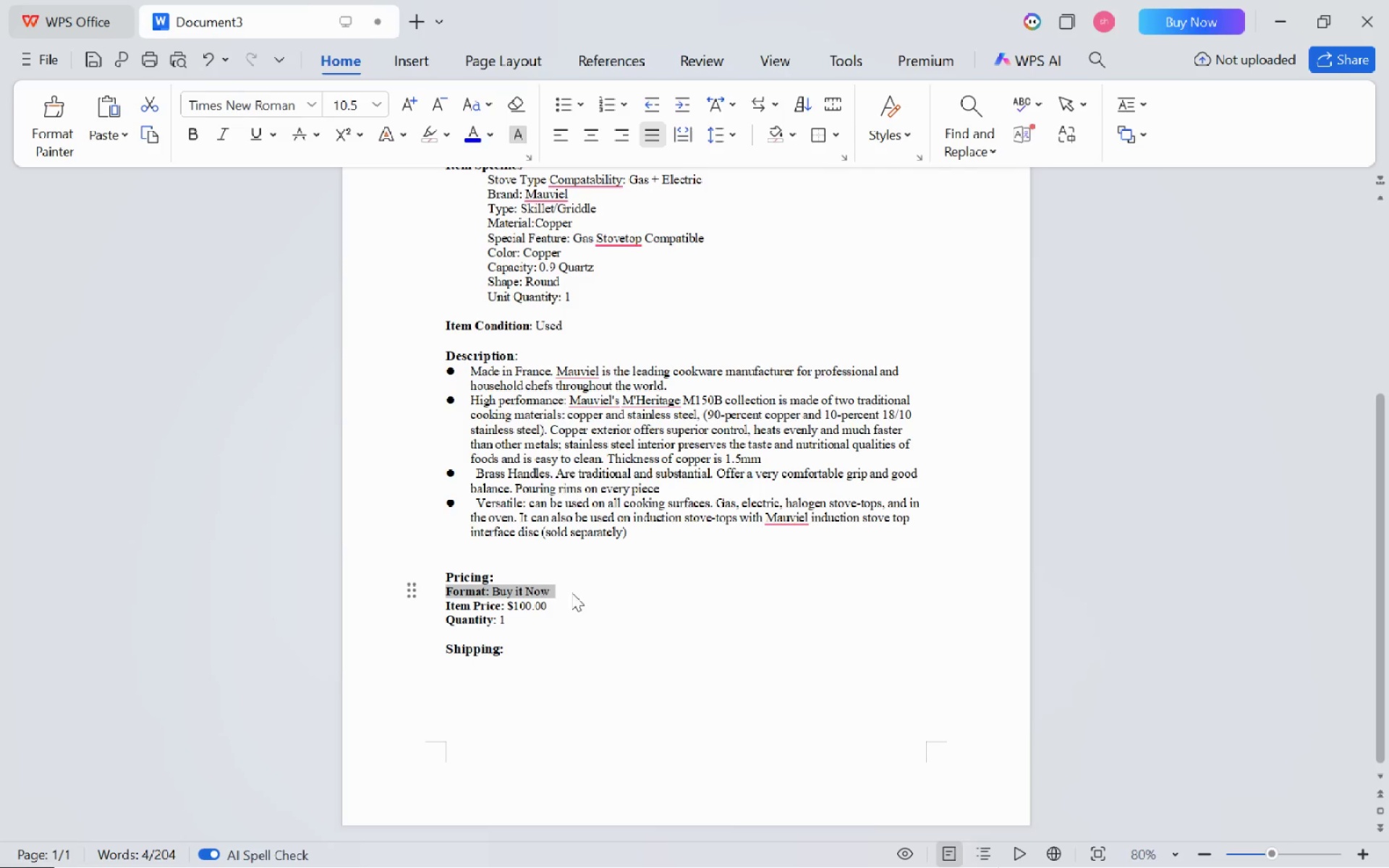 
key(Control+C)
 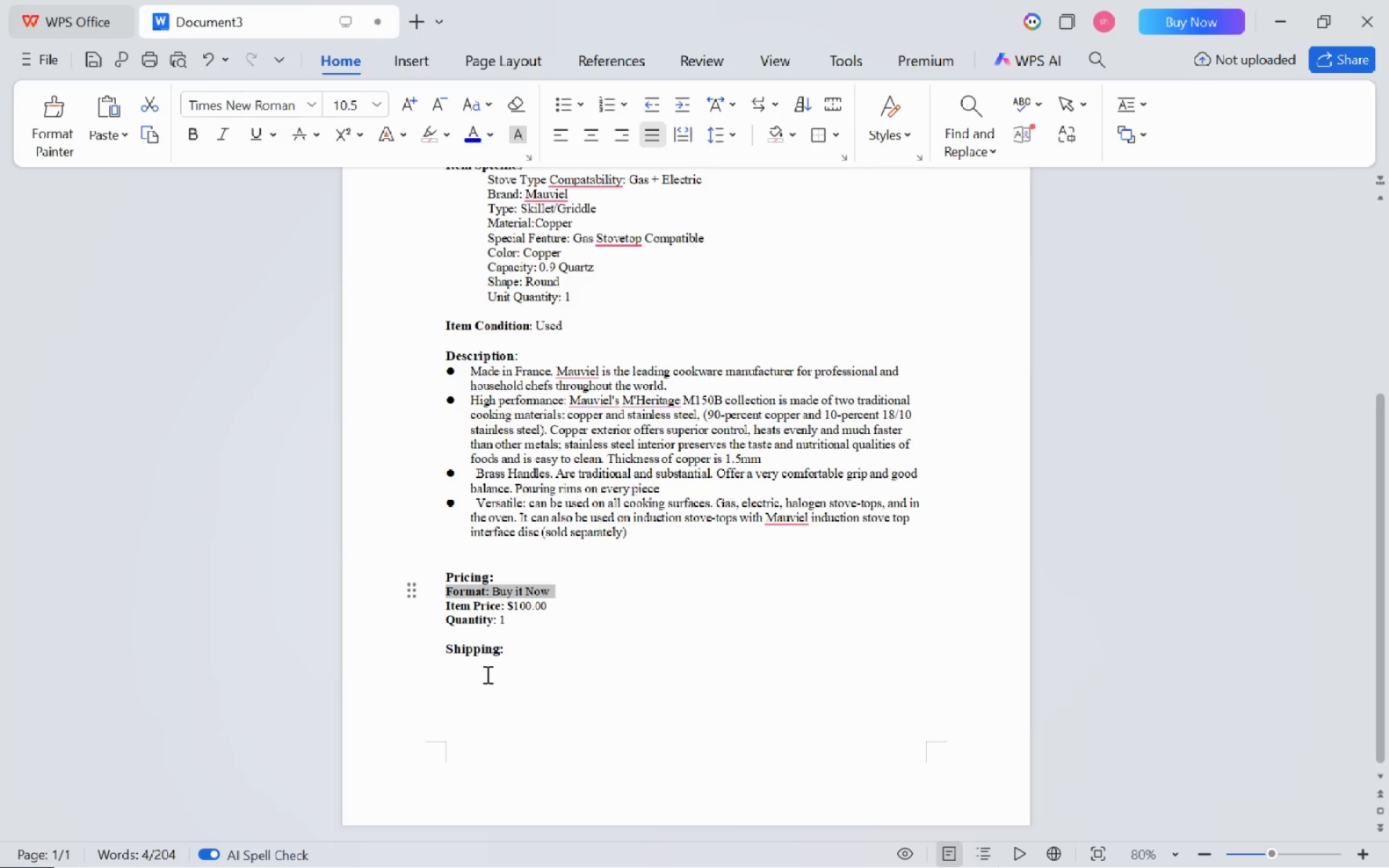 
left_click([486, 674])
 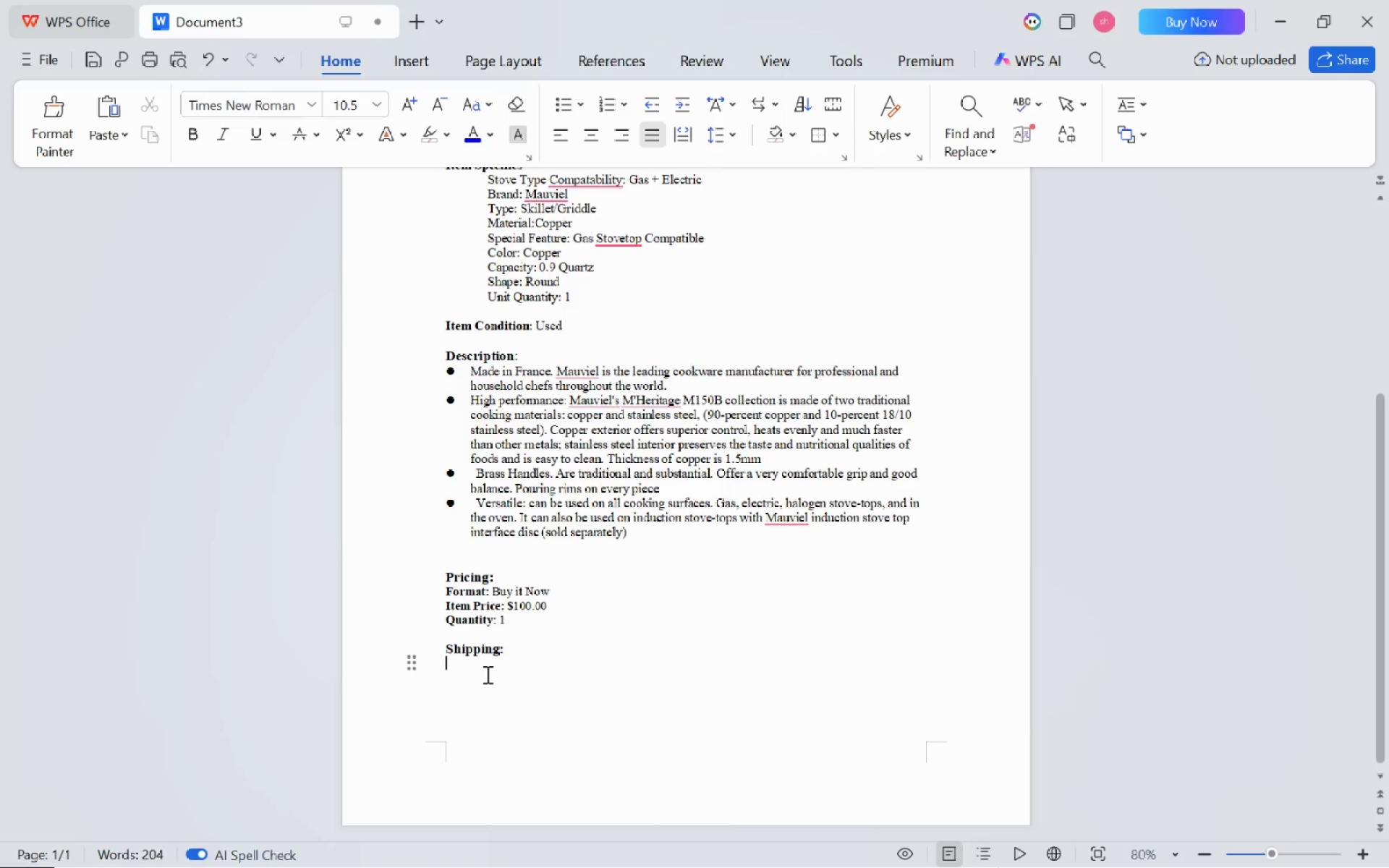 
key(Control+V)
 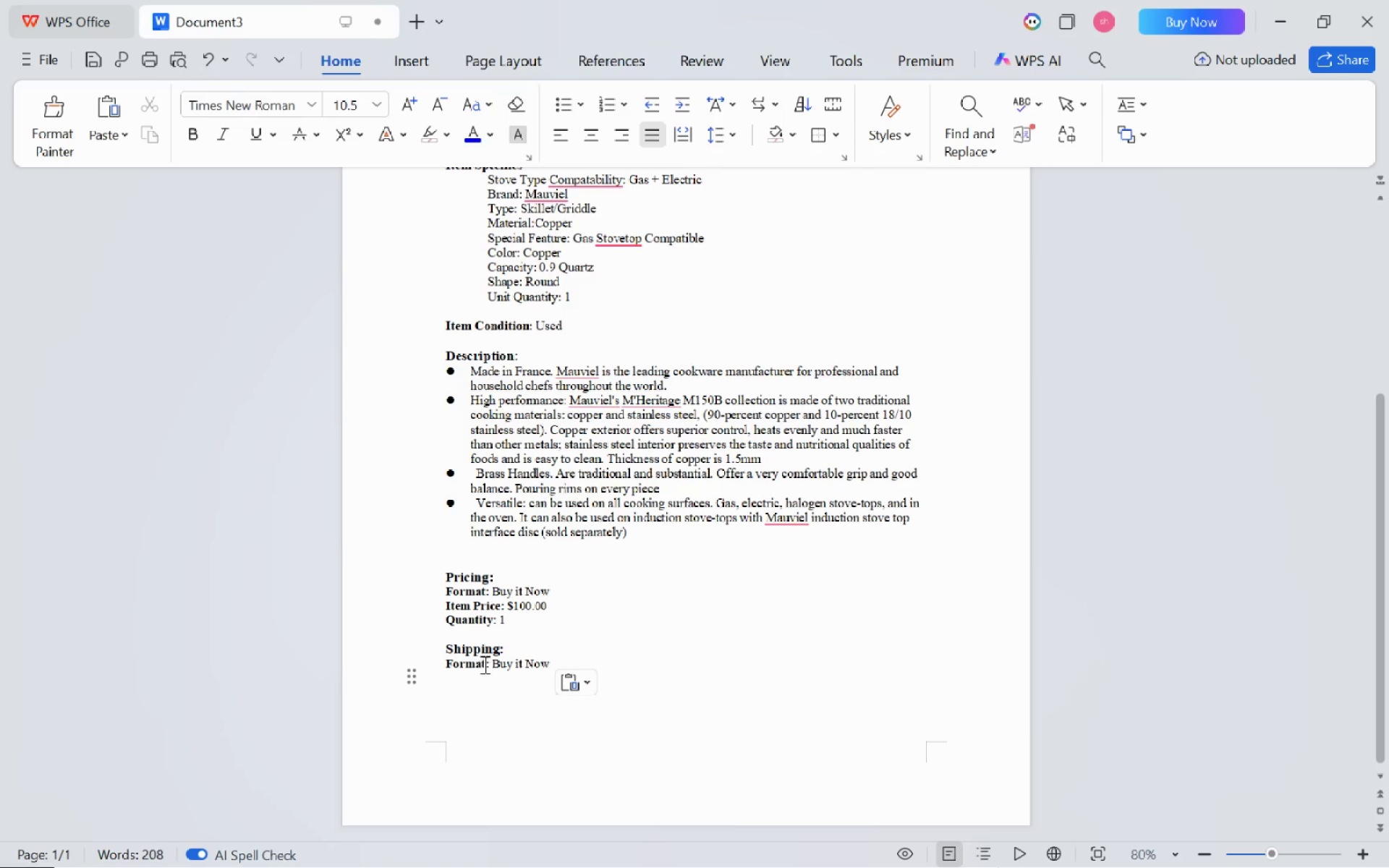 
left_click([484, 664])
 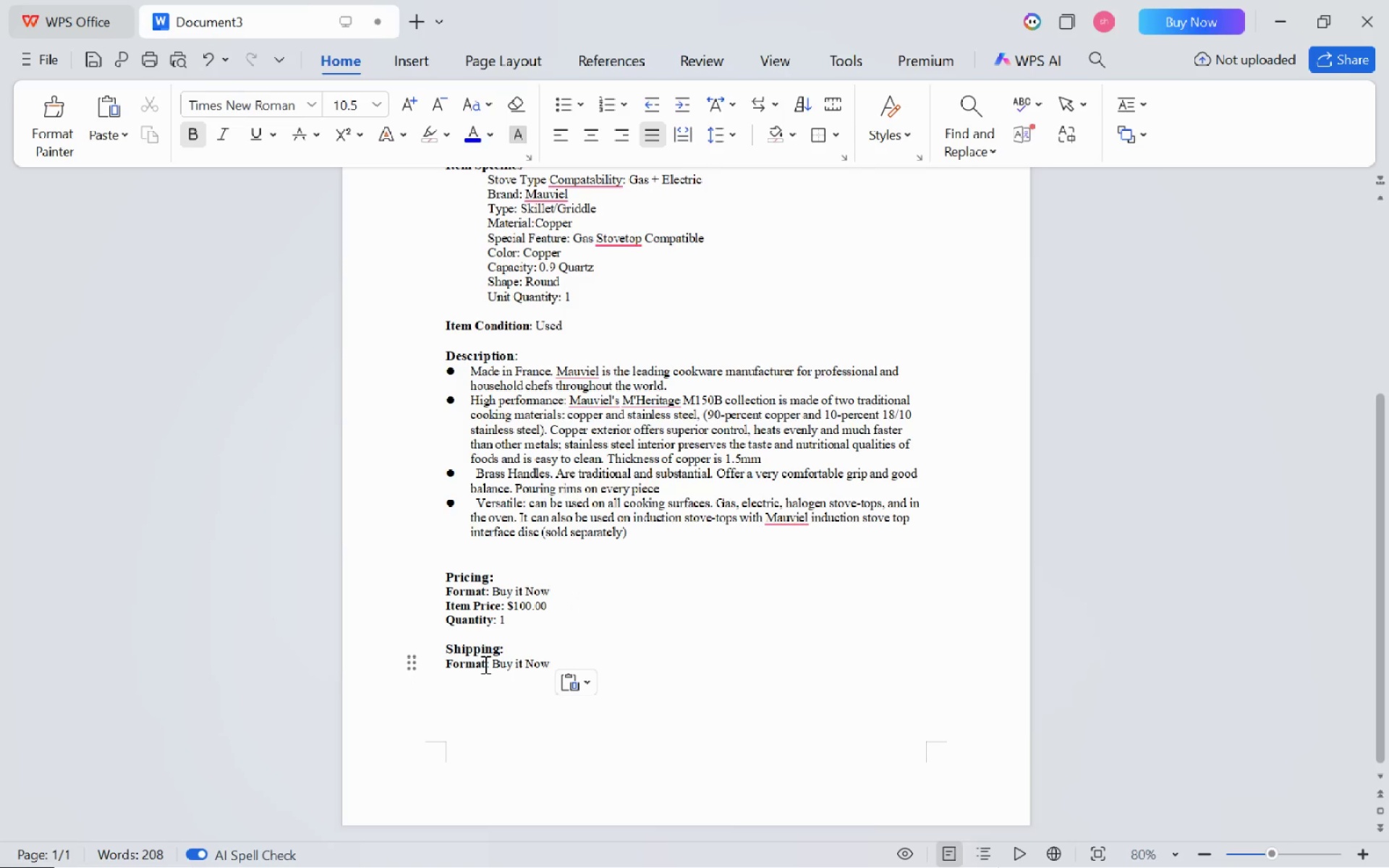 
key(Control+Backspace)
 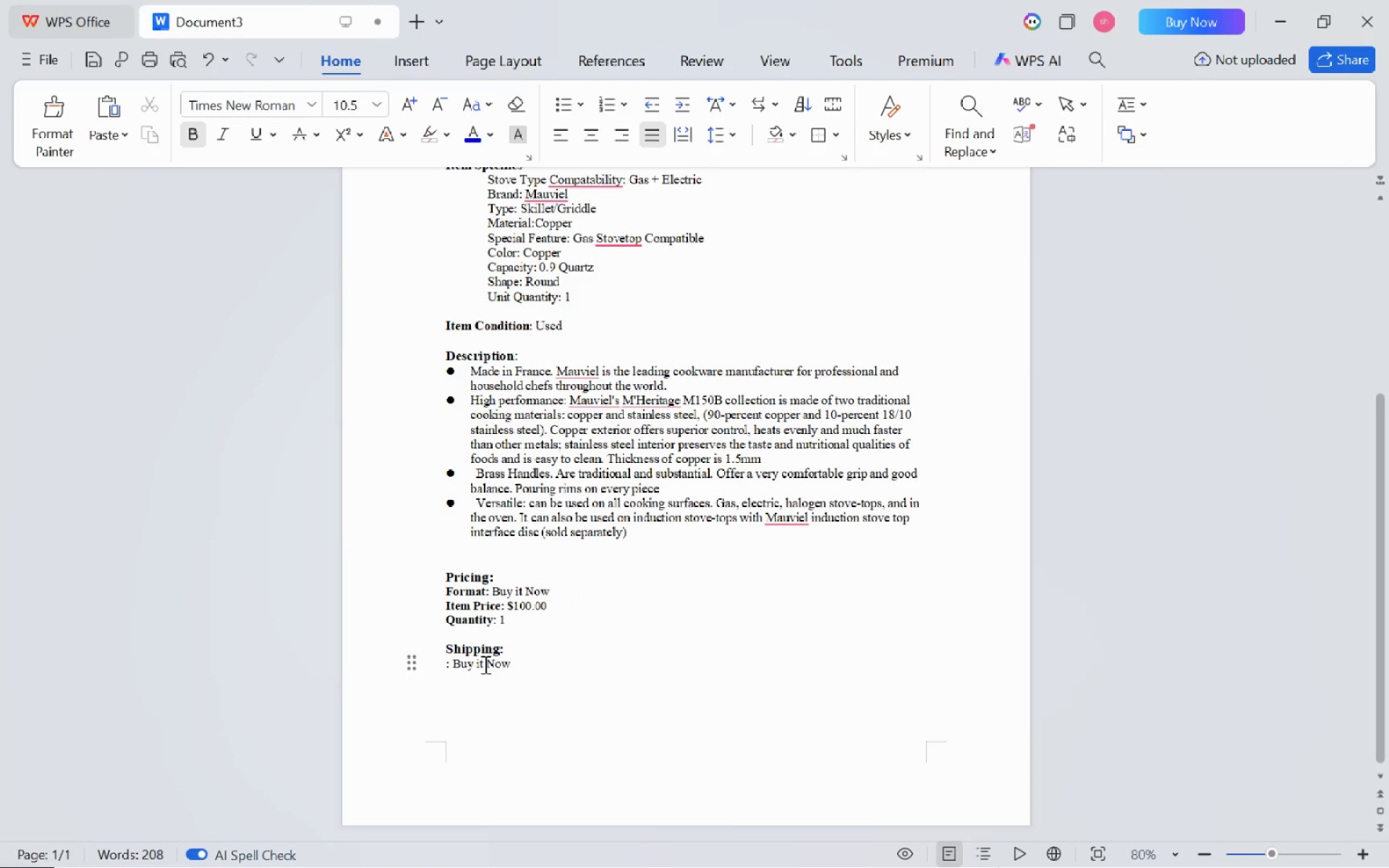 
type(Shippin)
key(Backspace)
type(ng Method)
 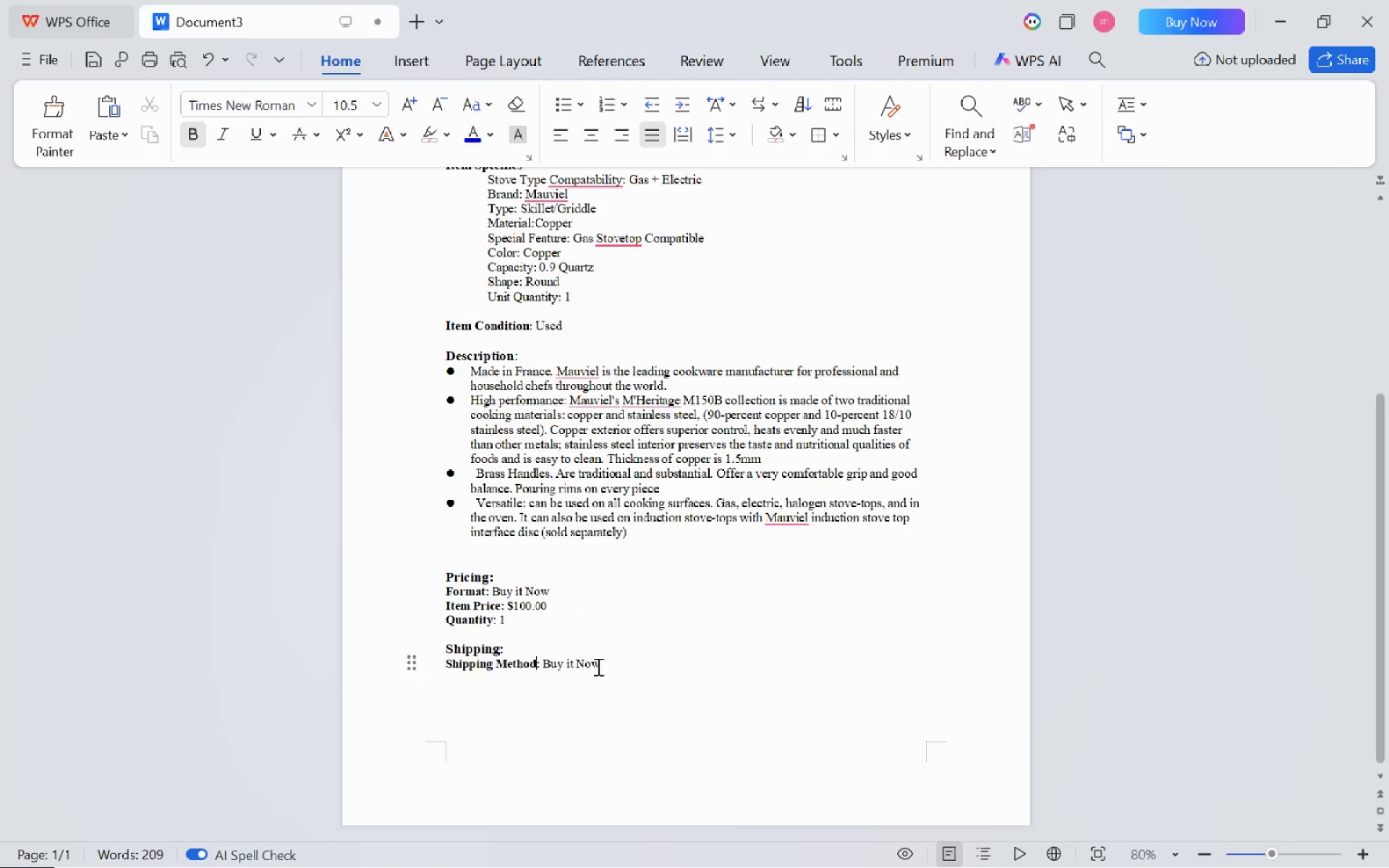 
left_click([598, 666])
 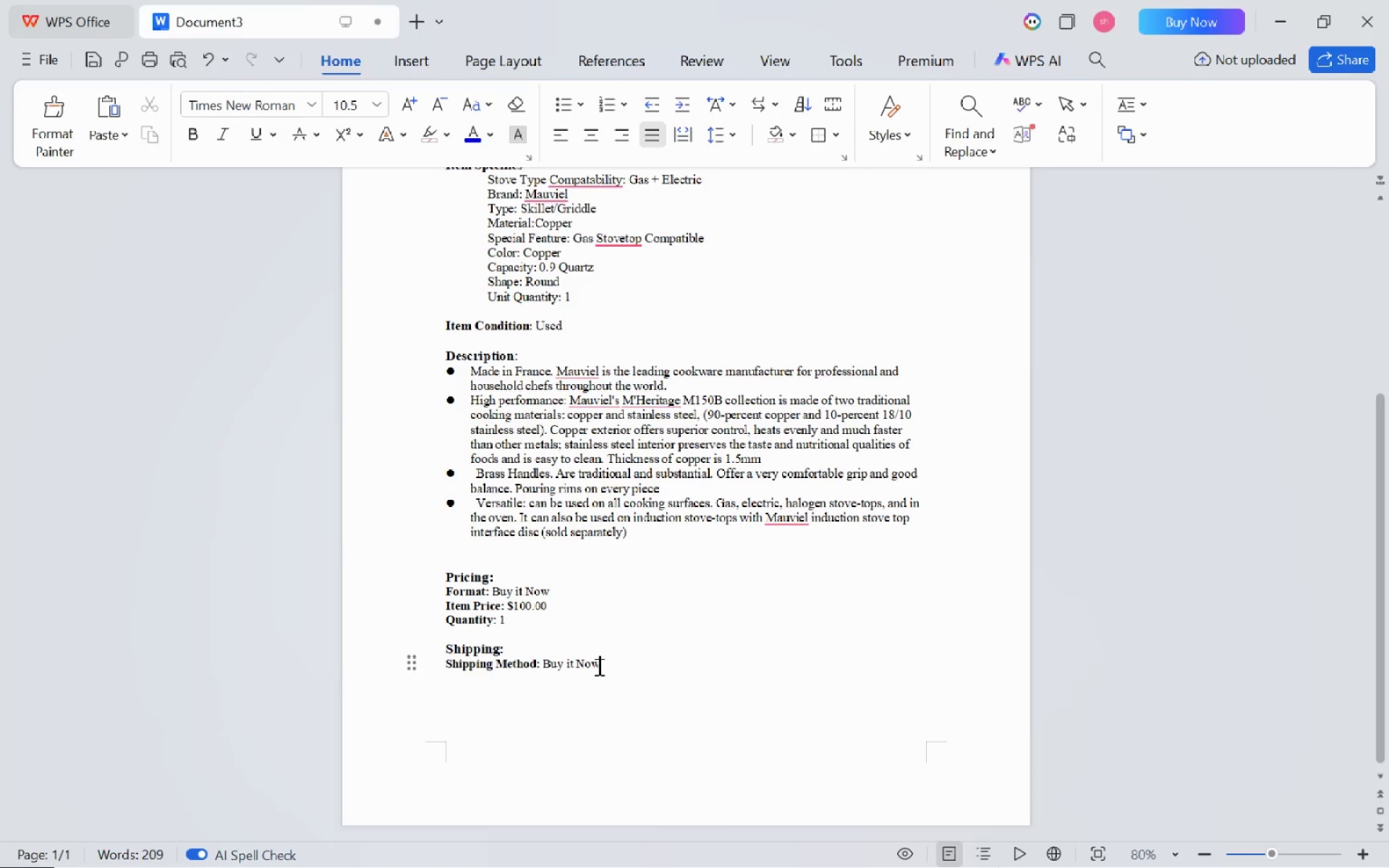 
key(Control+ControlLeft)
 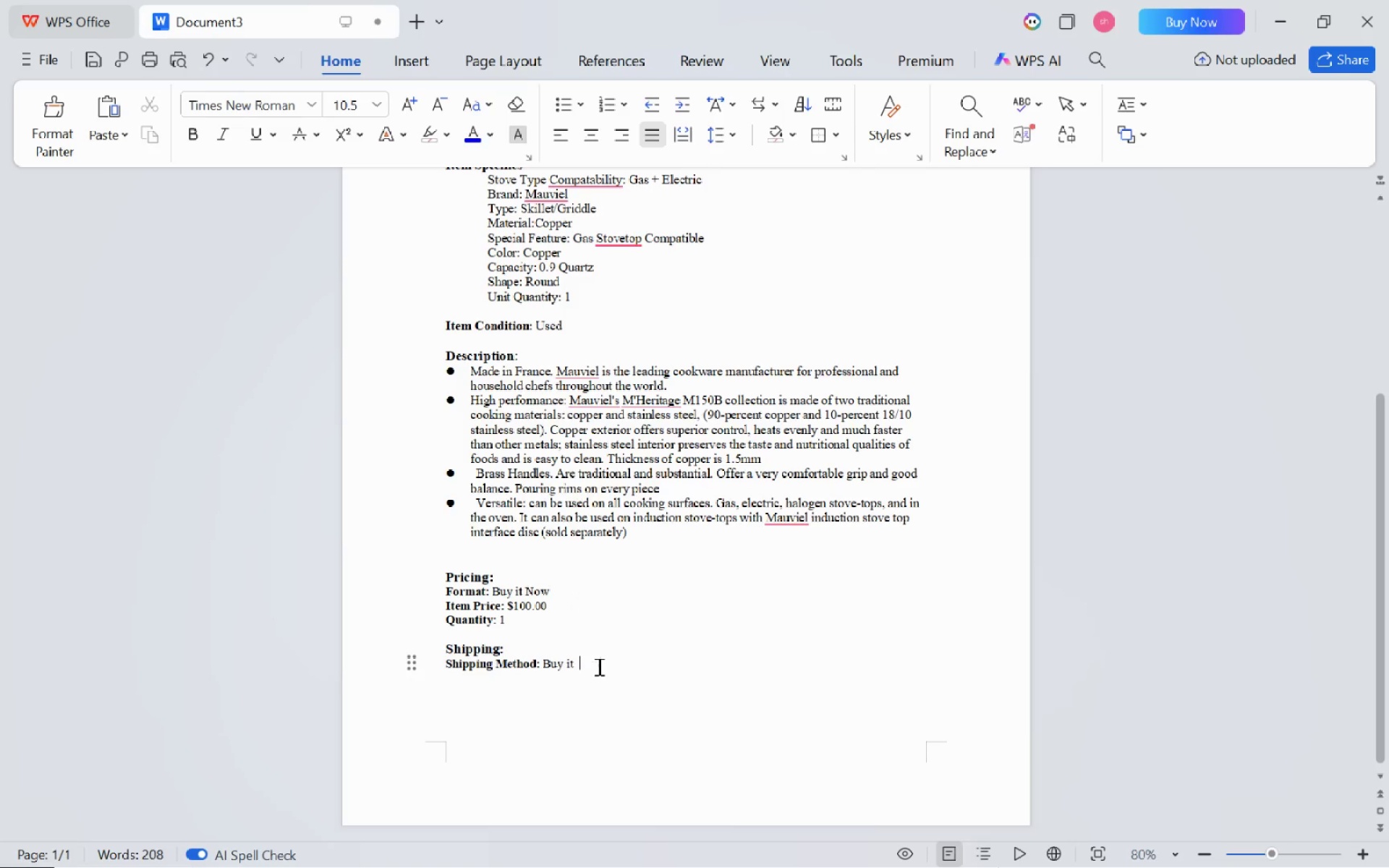 
key(Control+Backspace)
 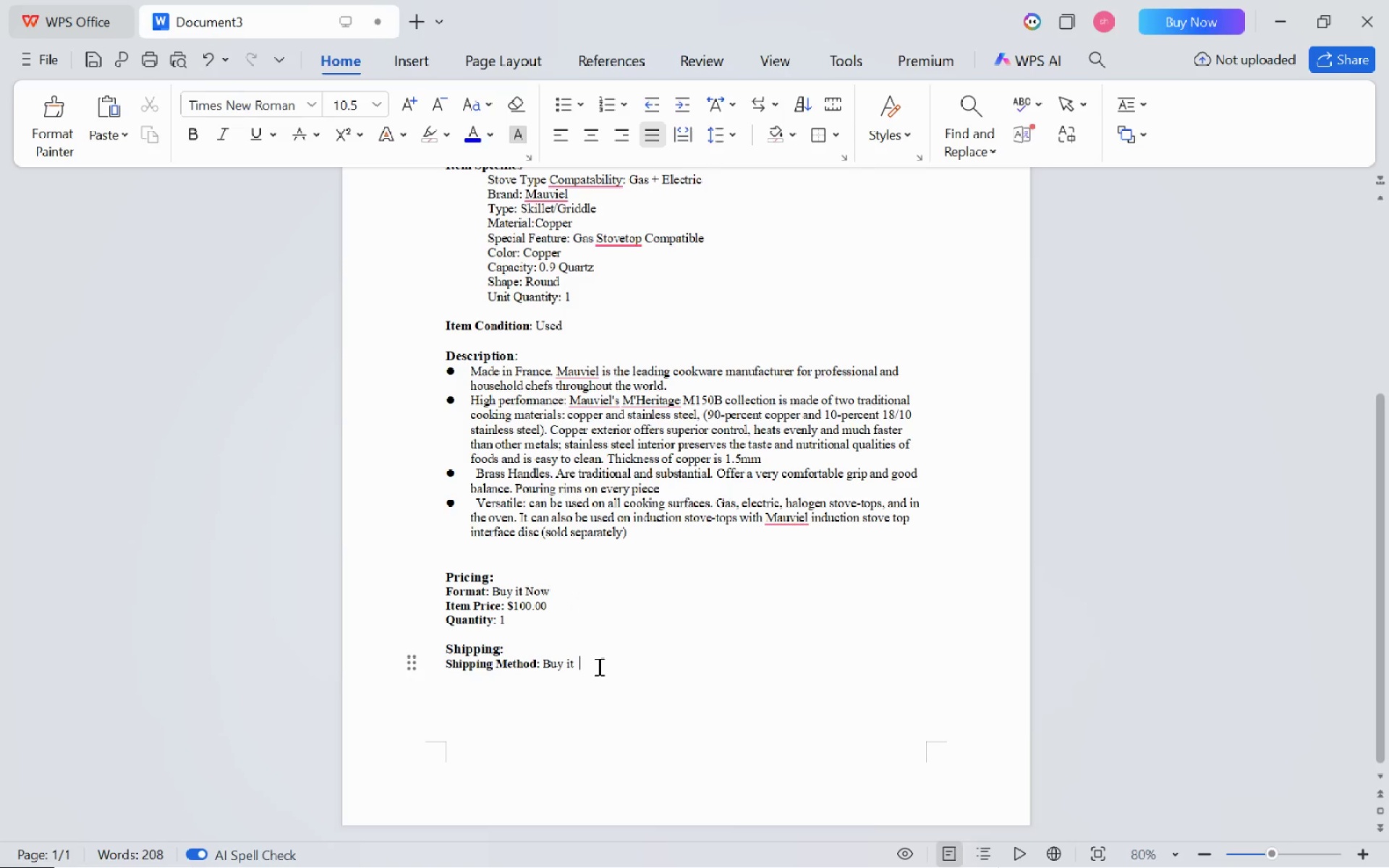 
key(Alt+Tab)
 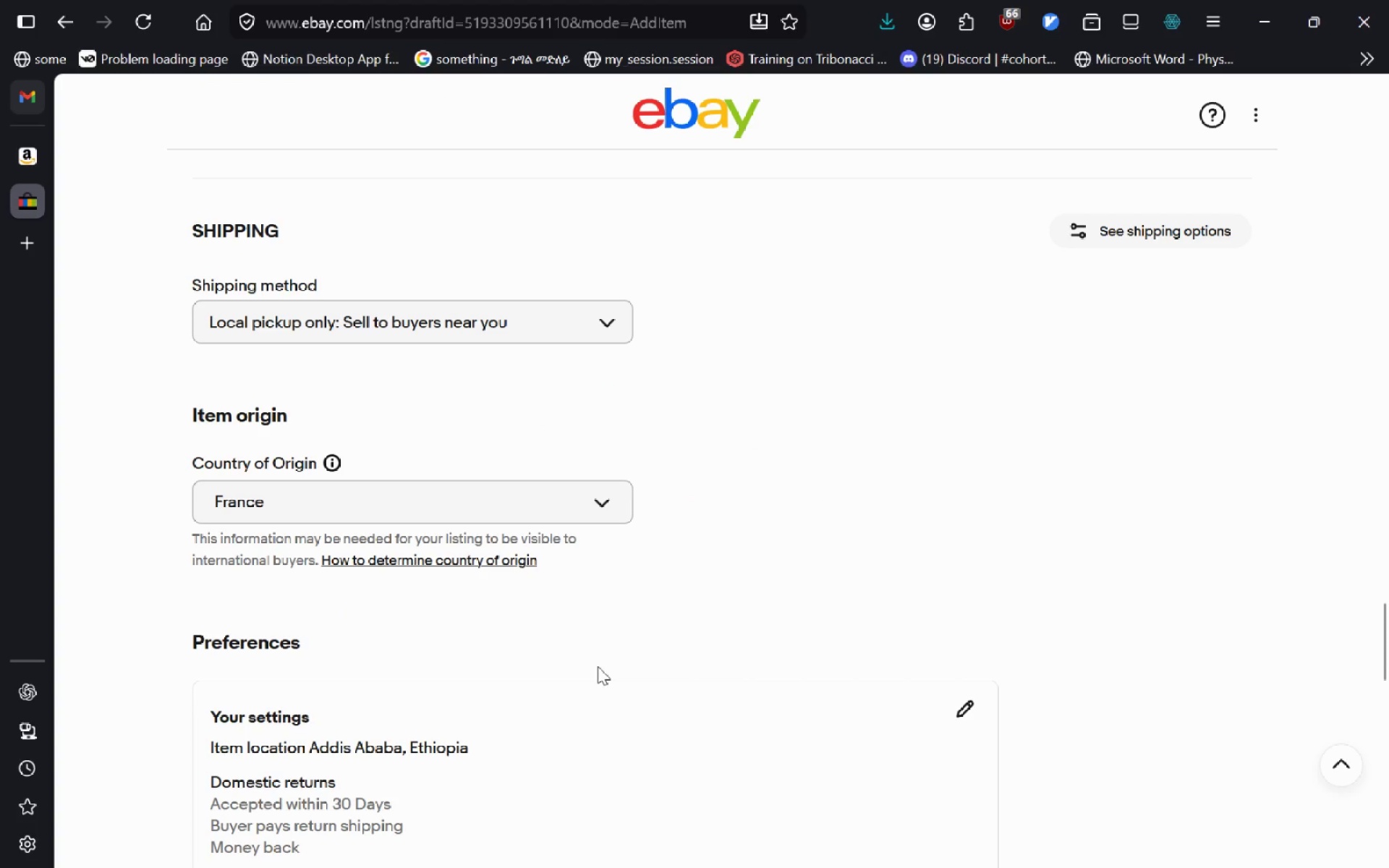 
key(Alt+AltLeft)
 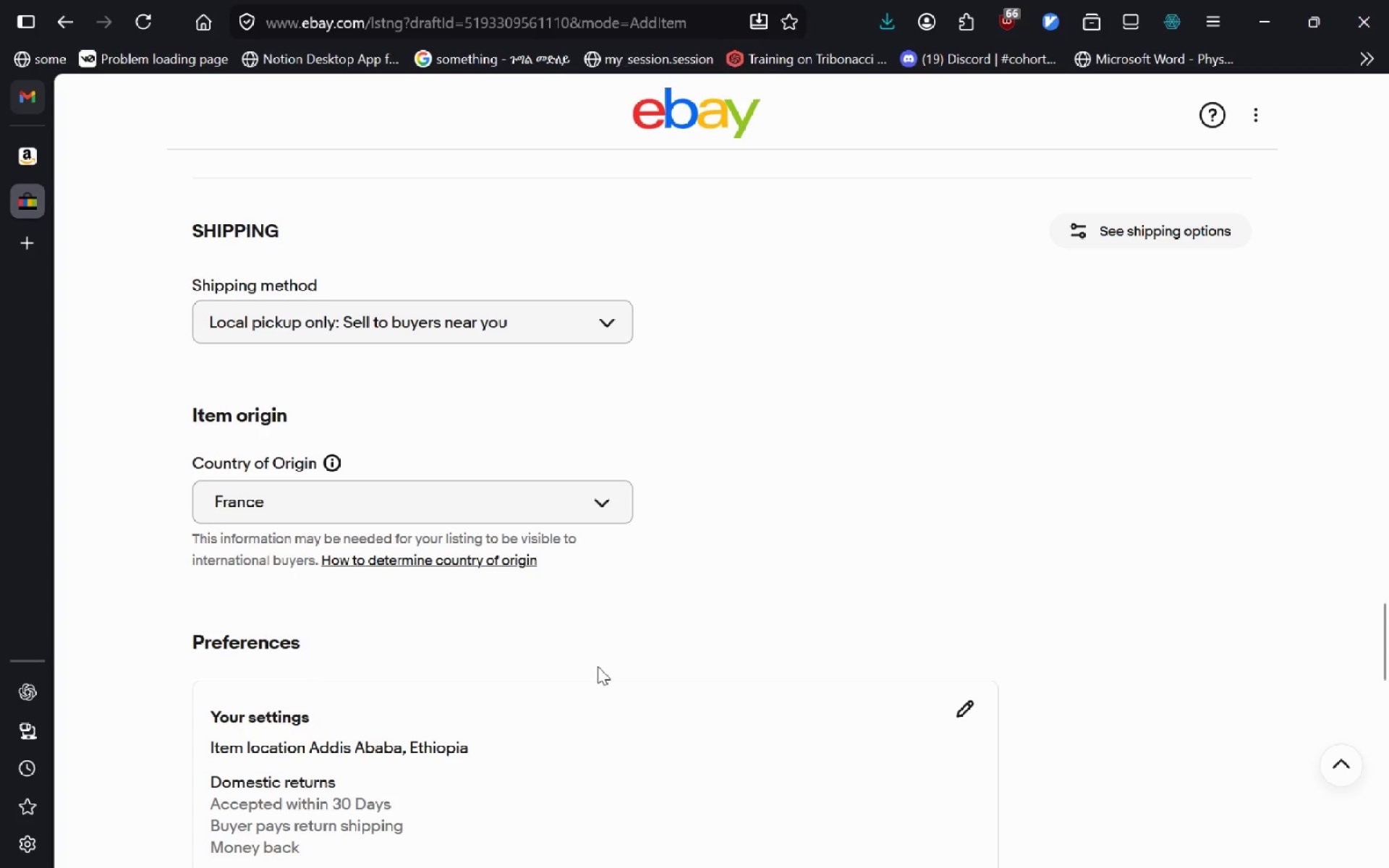 
key(Alt+Tab)
 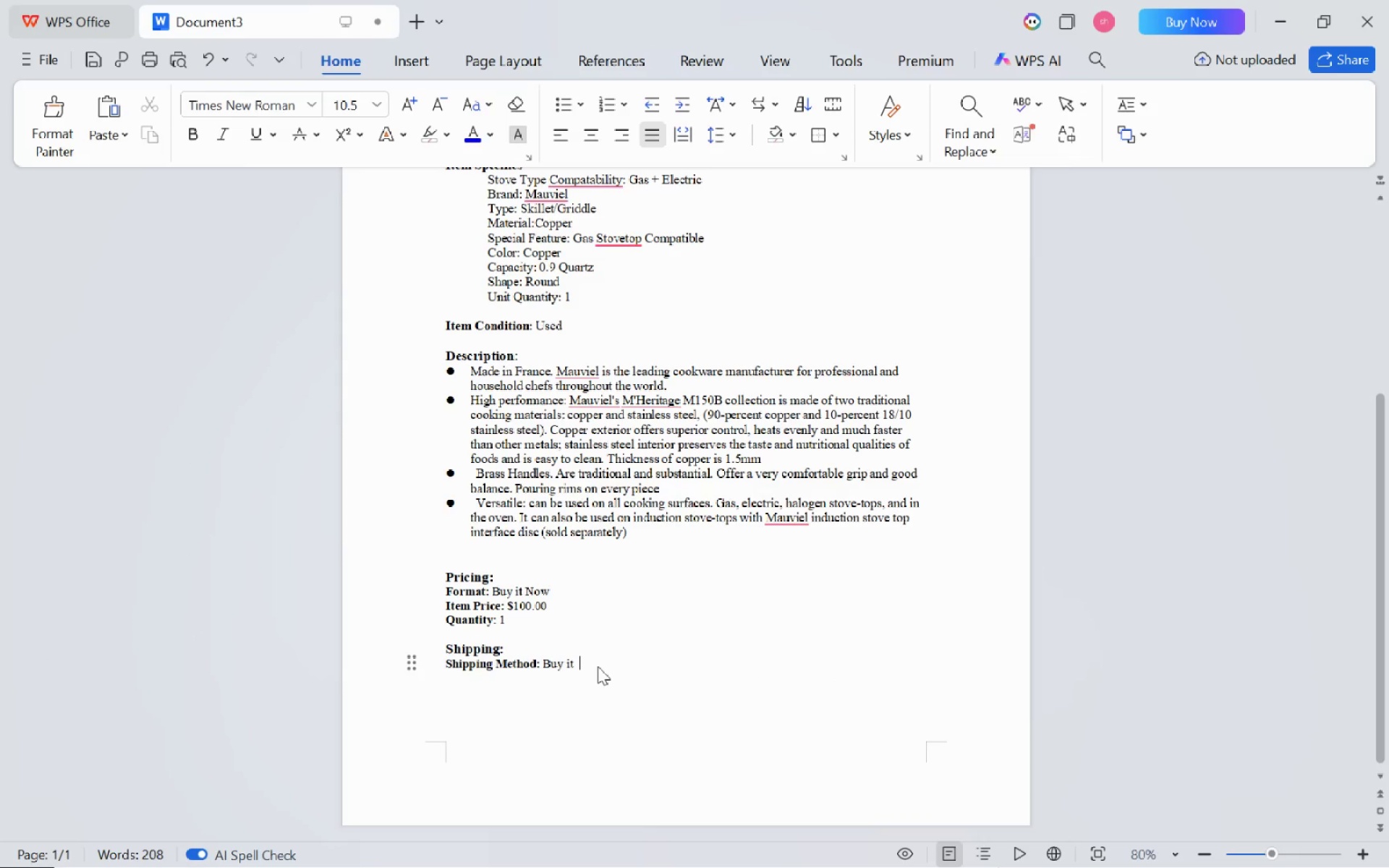 
key(Control+Backspace)
 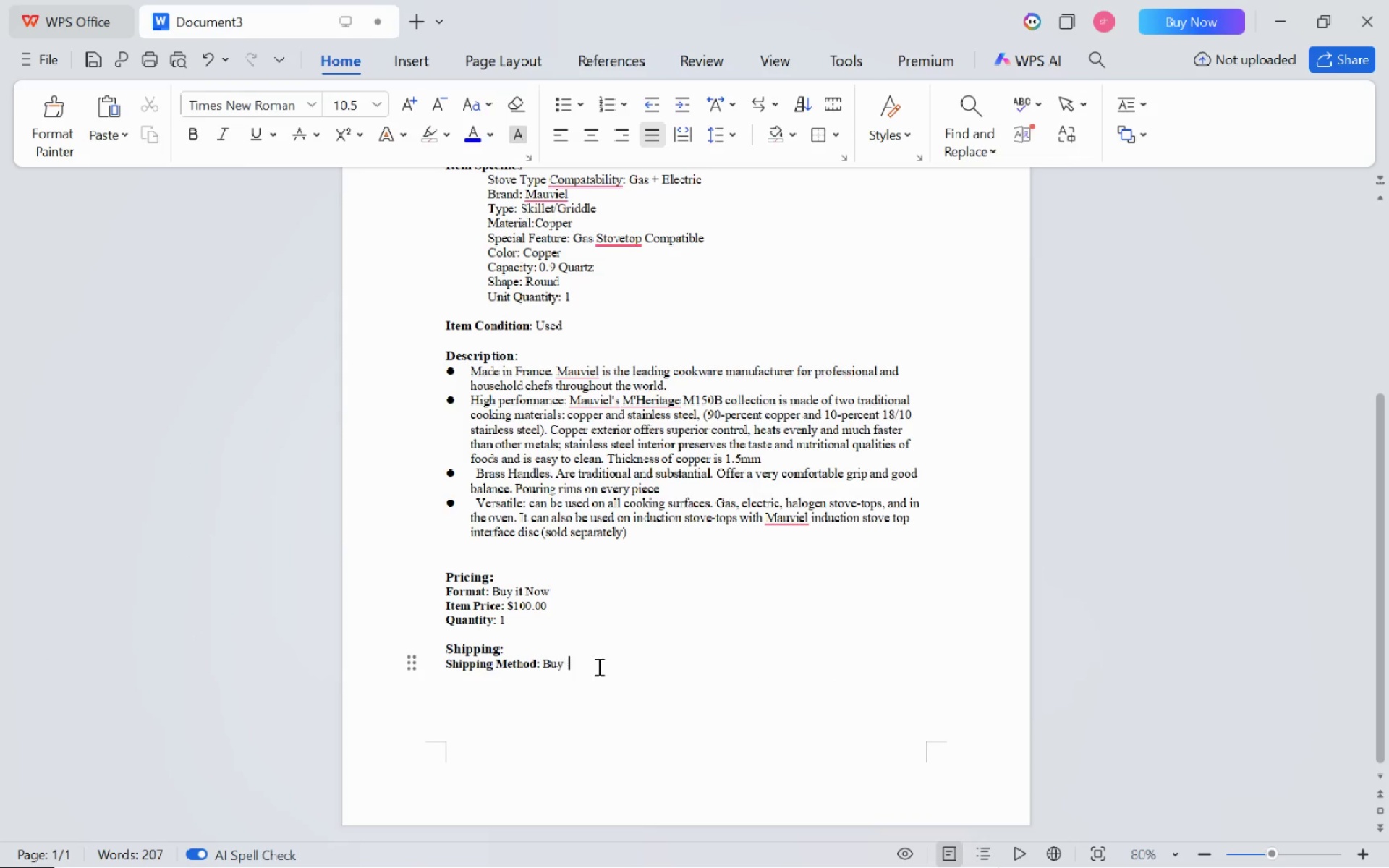 
key(Control+Backspace)
 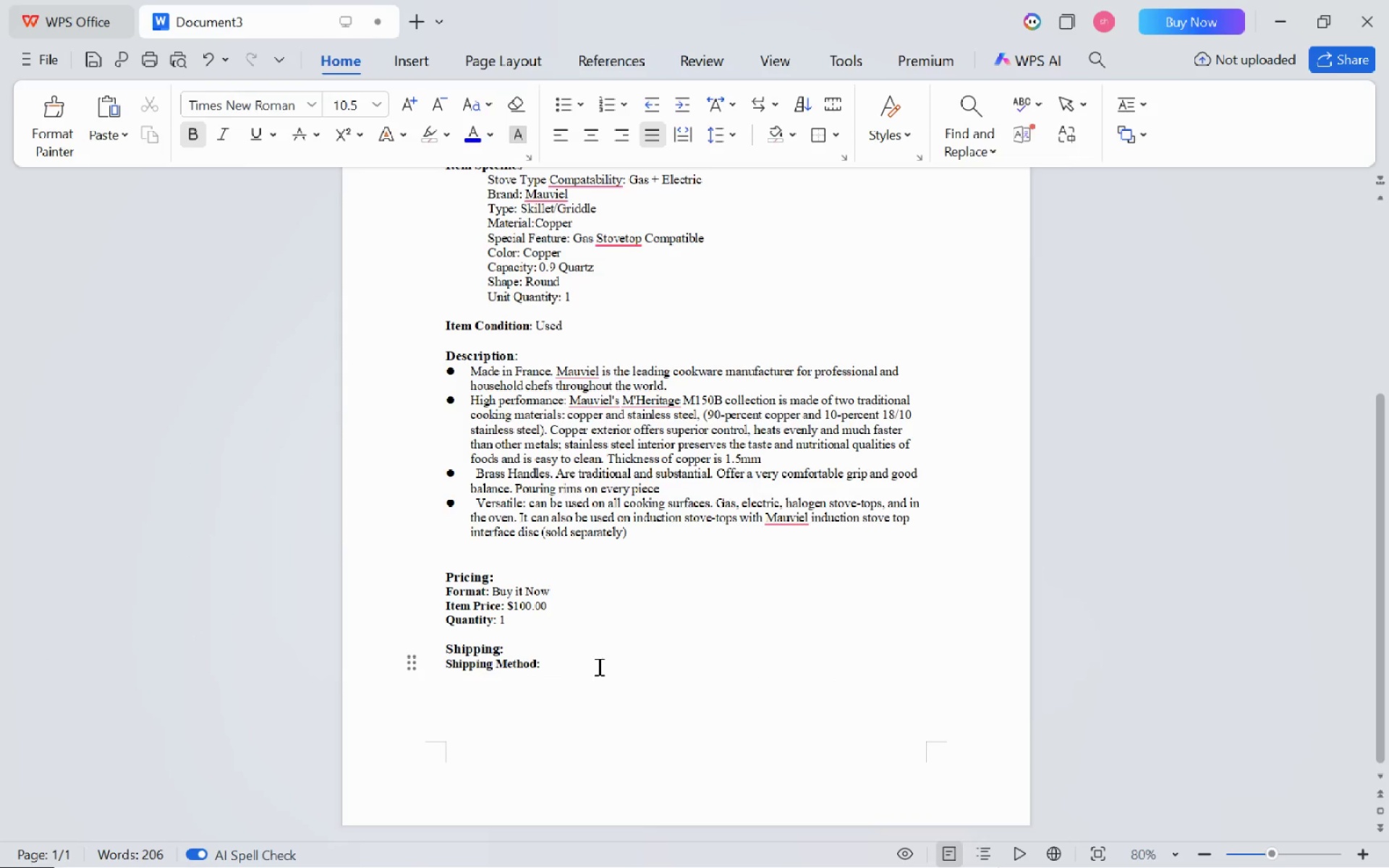 
key(Alt+AltLeft)
 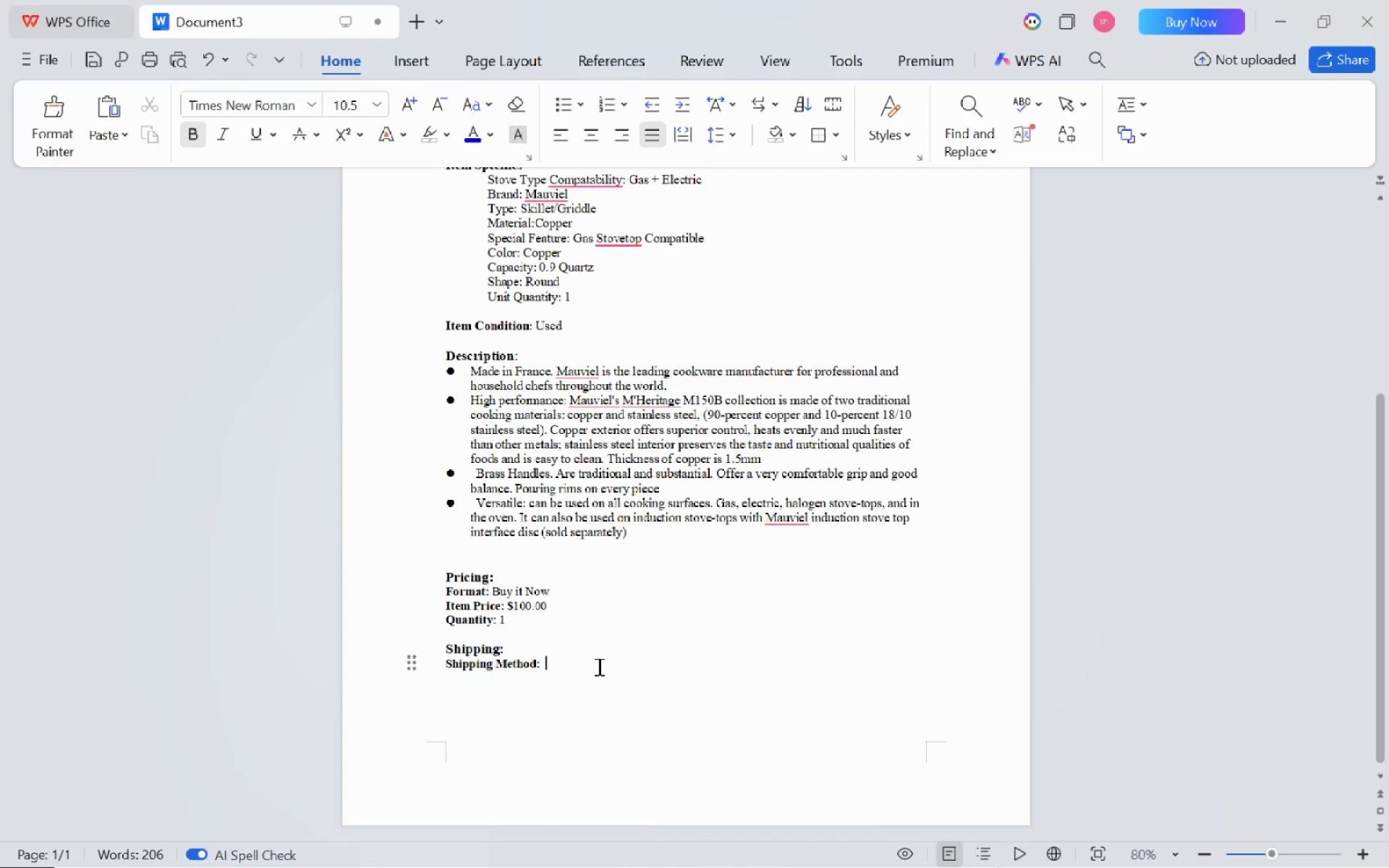 
key(Alt+Tab)
 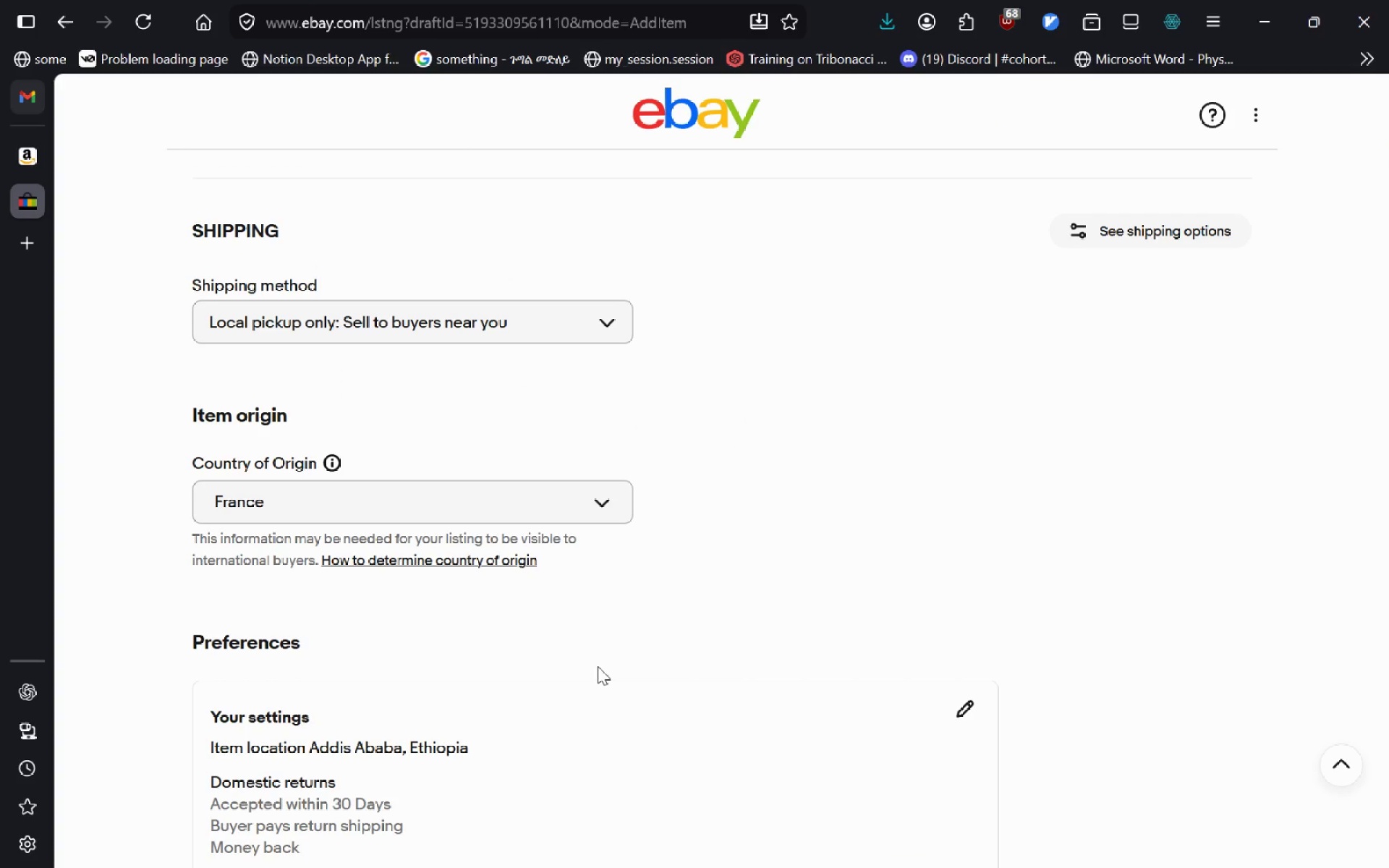 
key(Alt+AltLeft)
 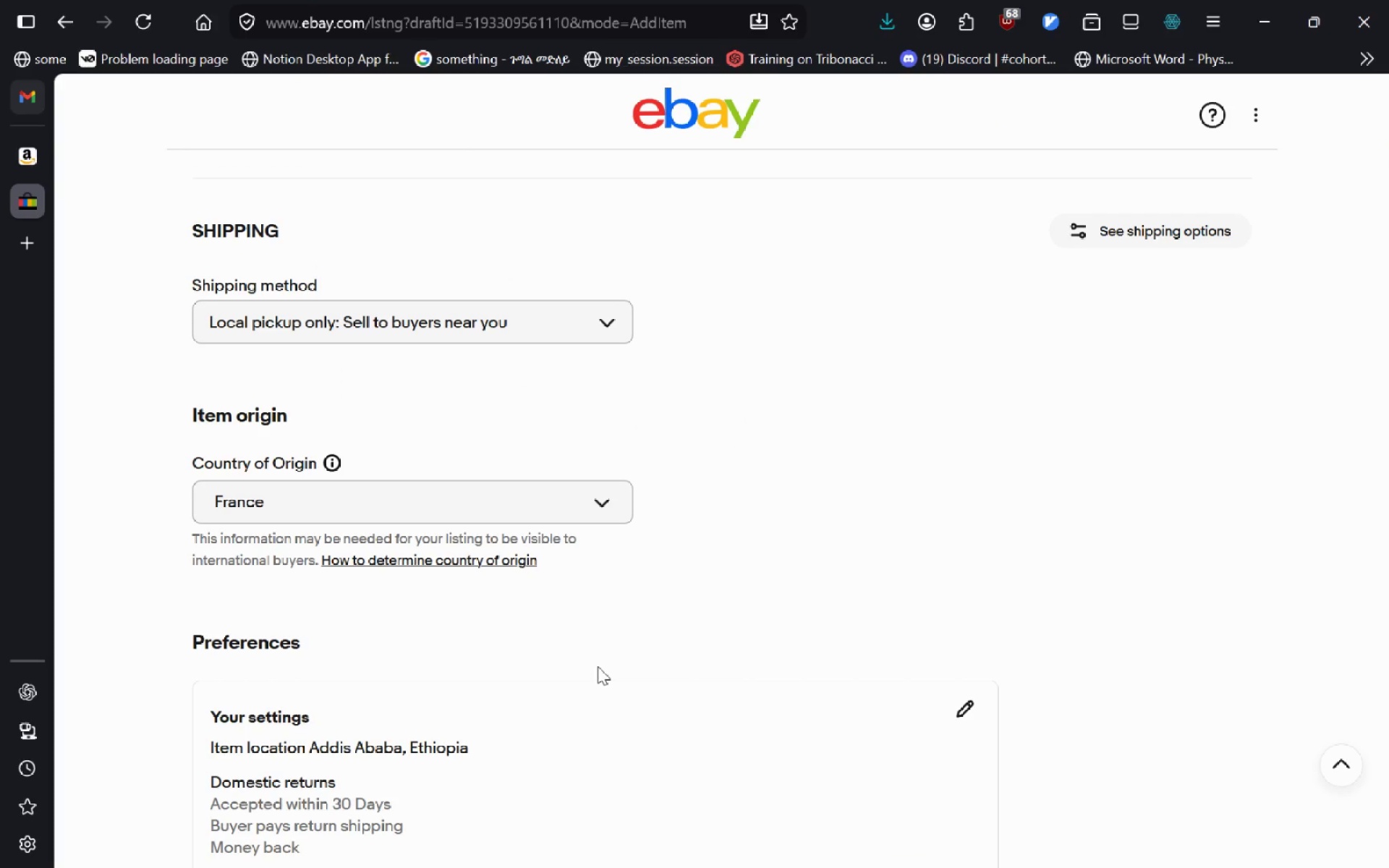 
key(Tab)
type(Local)
 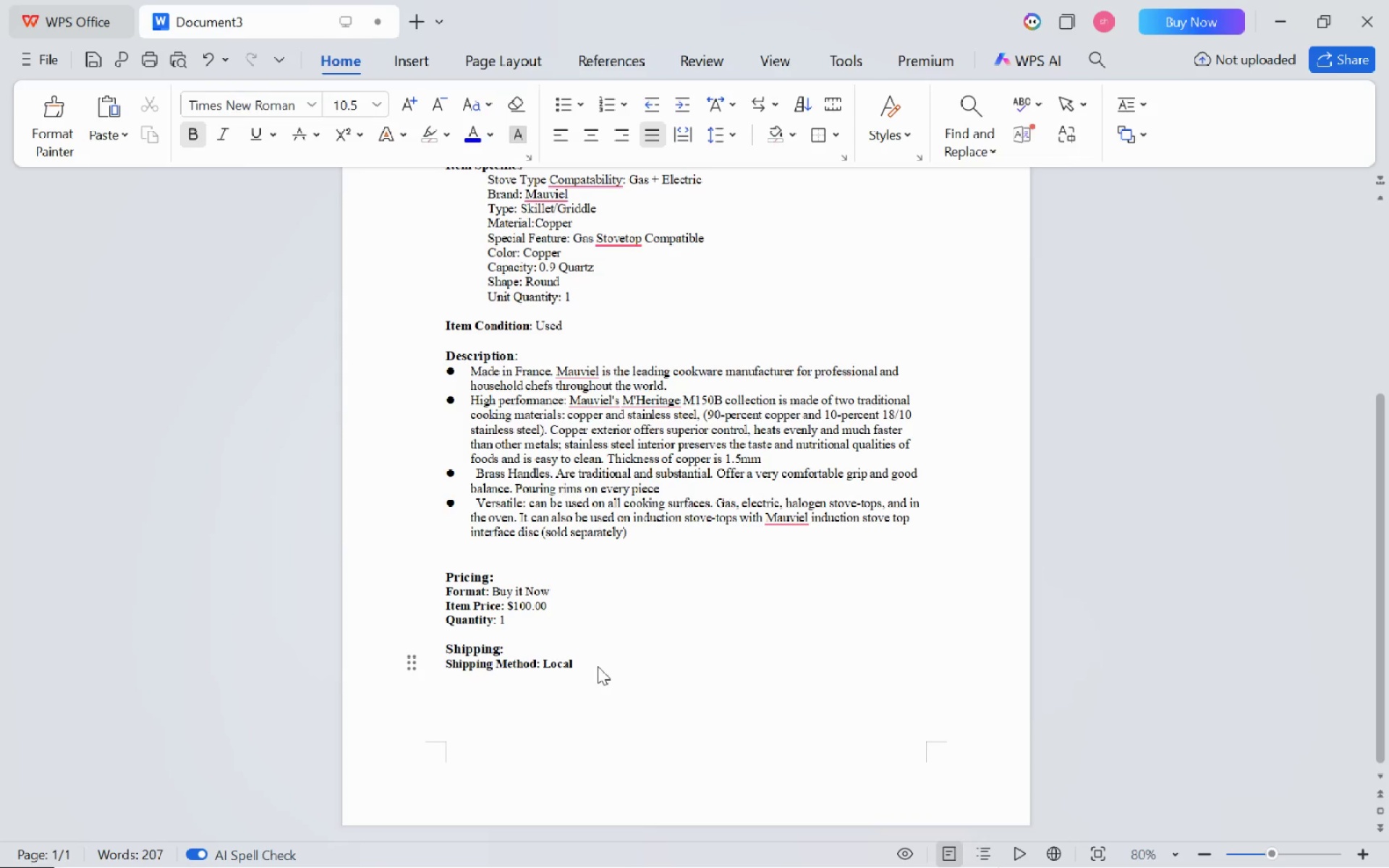 
key(Alt+AltLeft)
 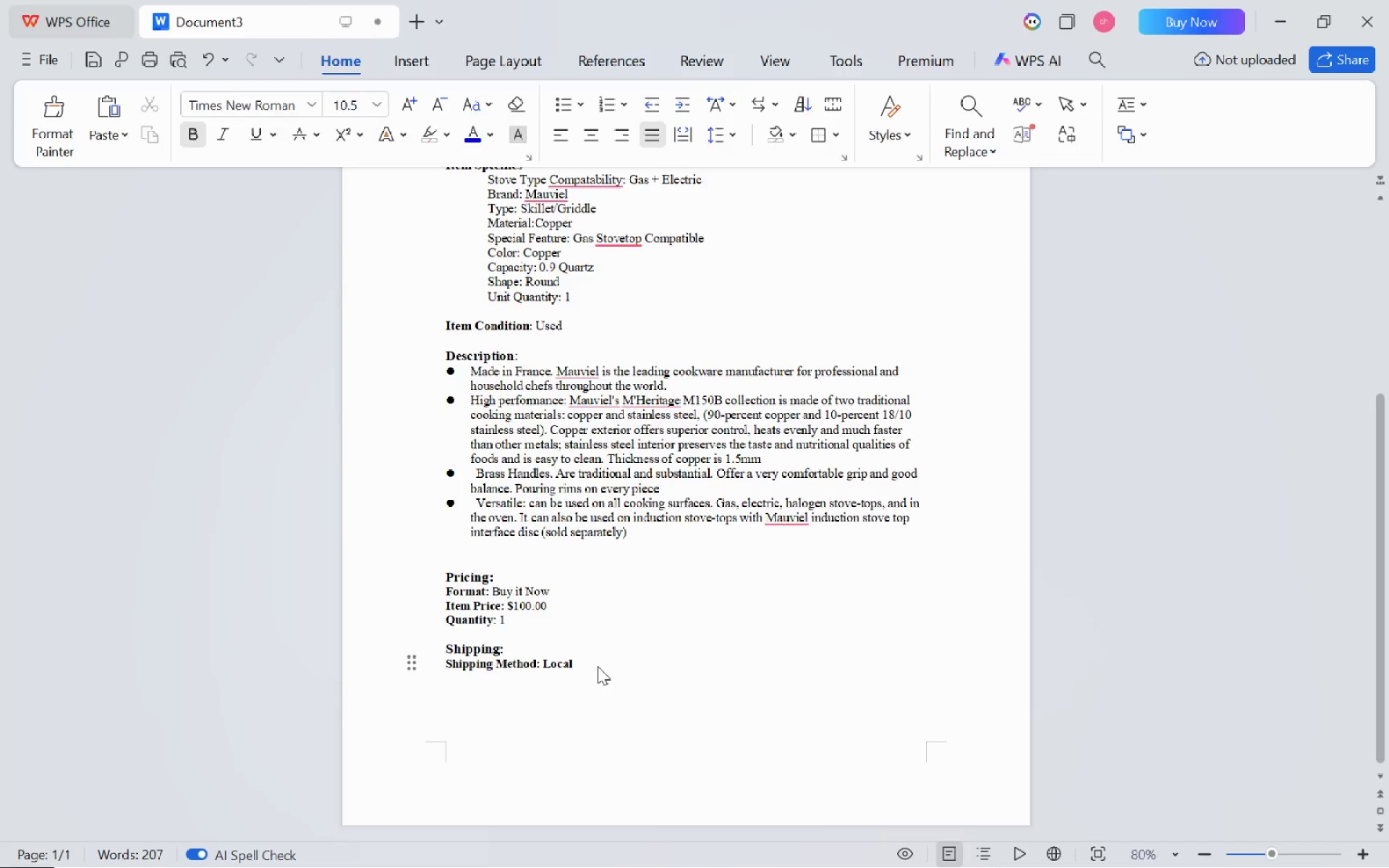 
key(Alt+Tab)
 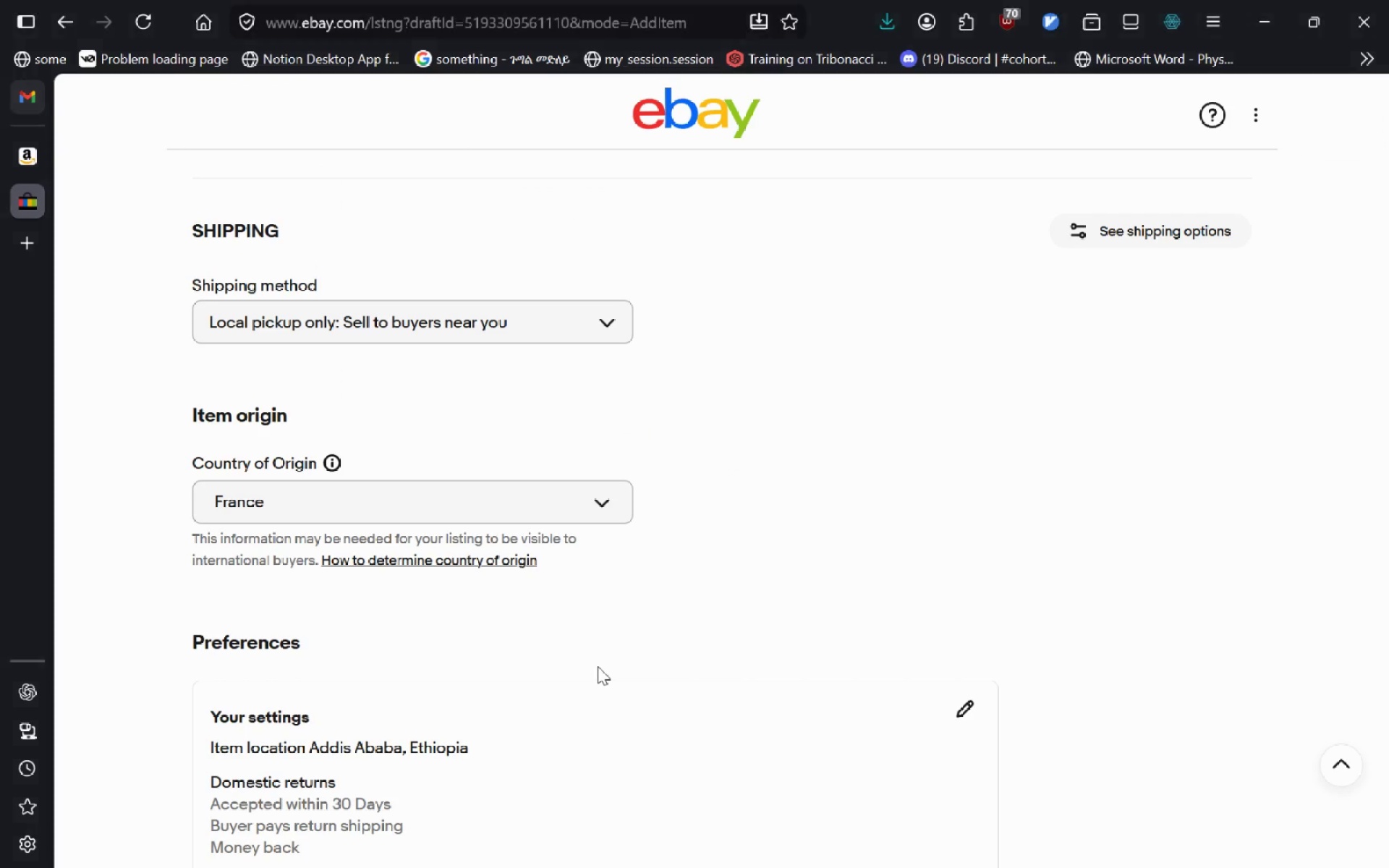 
key(Alt+AltLeft)
 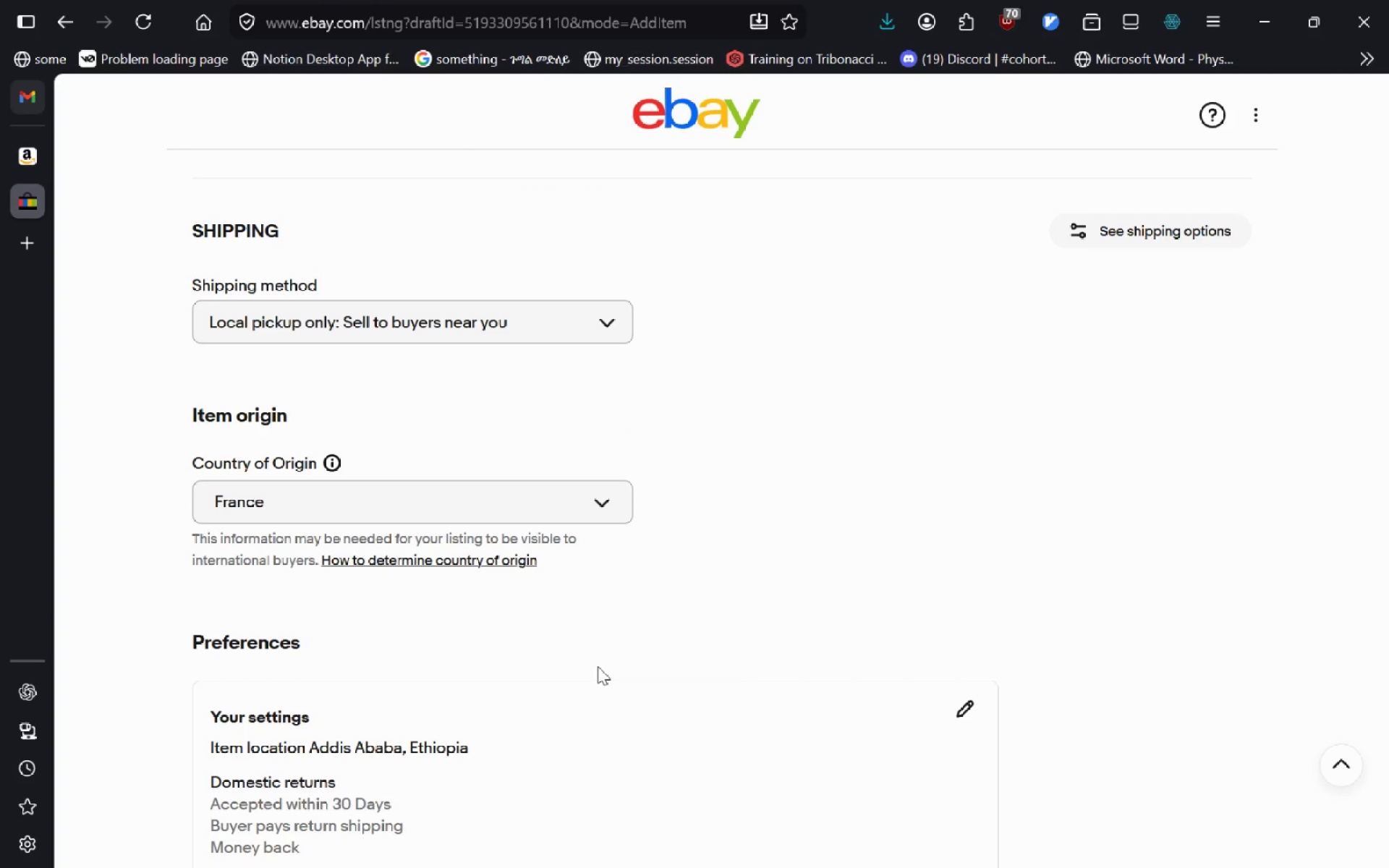 
key(Alt+Tab)
 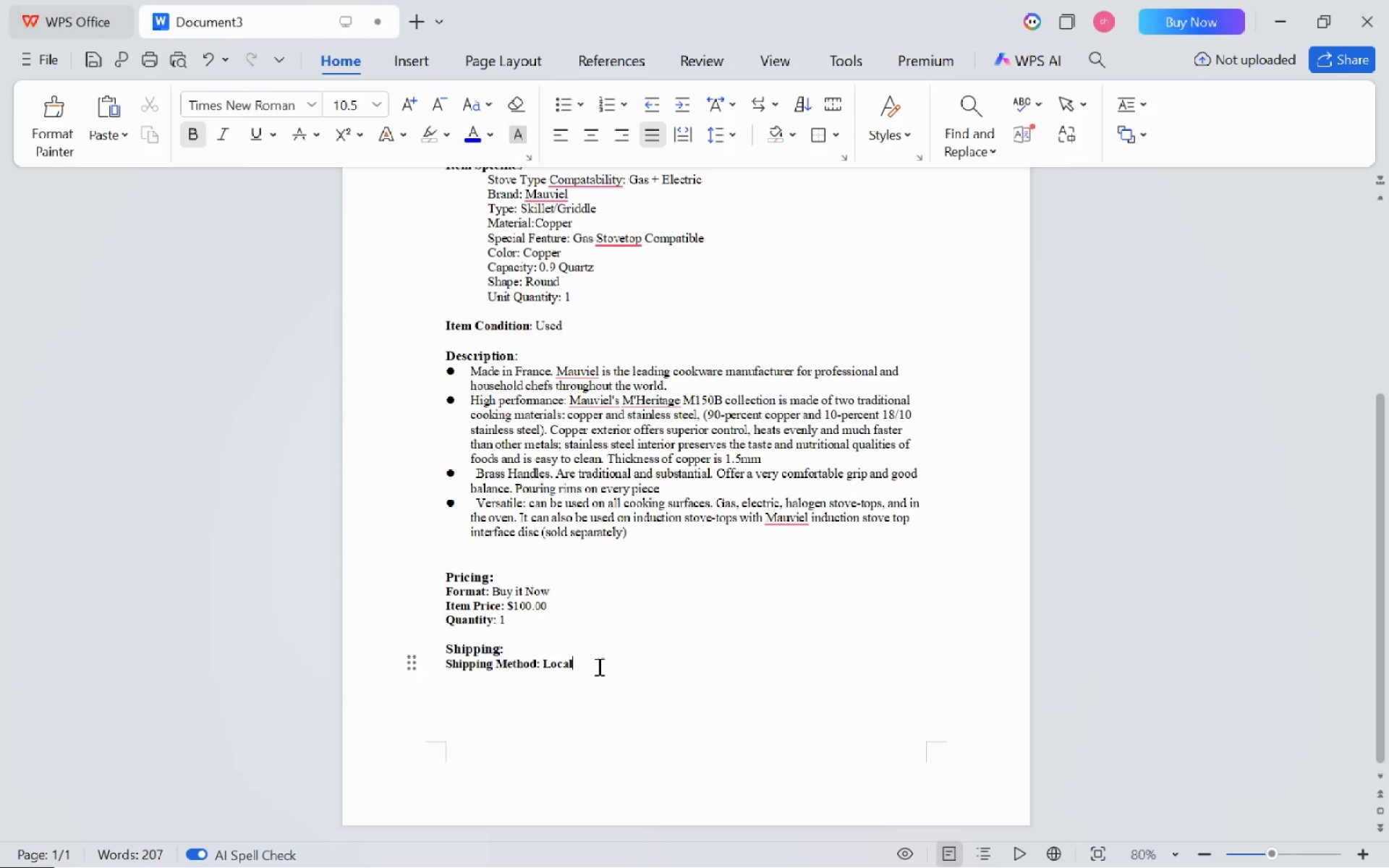 
key(Control+Backspace)
 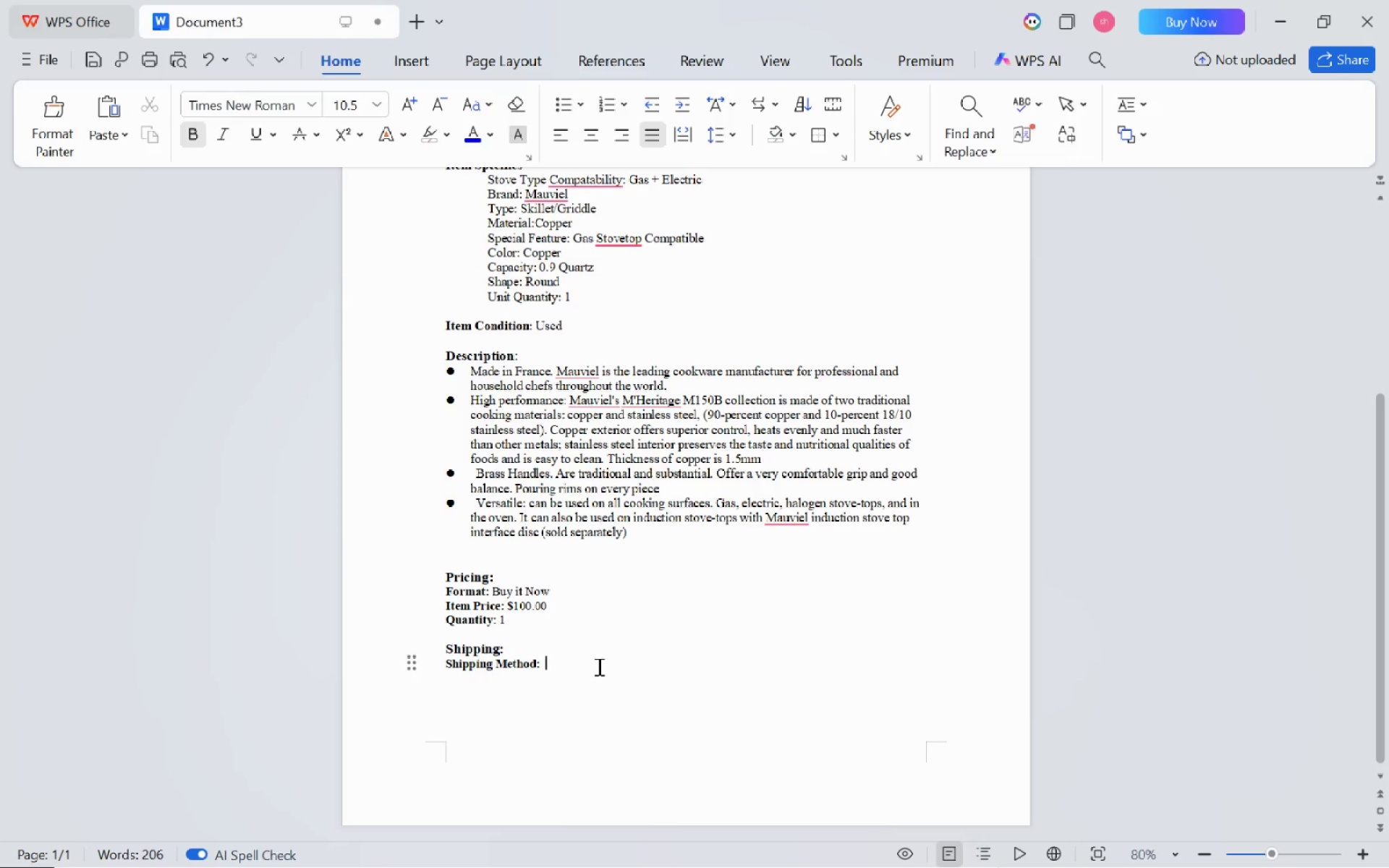 
key(Control+V)
 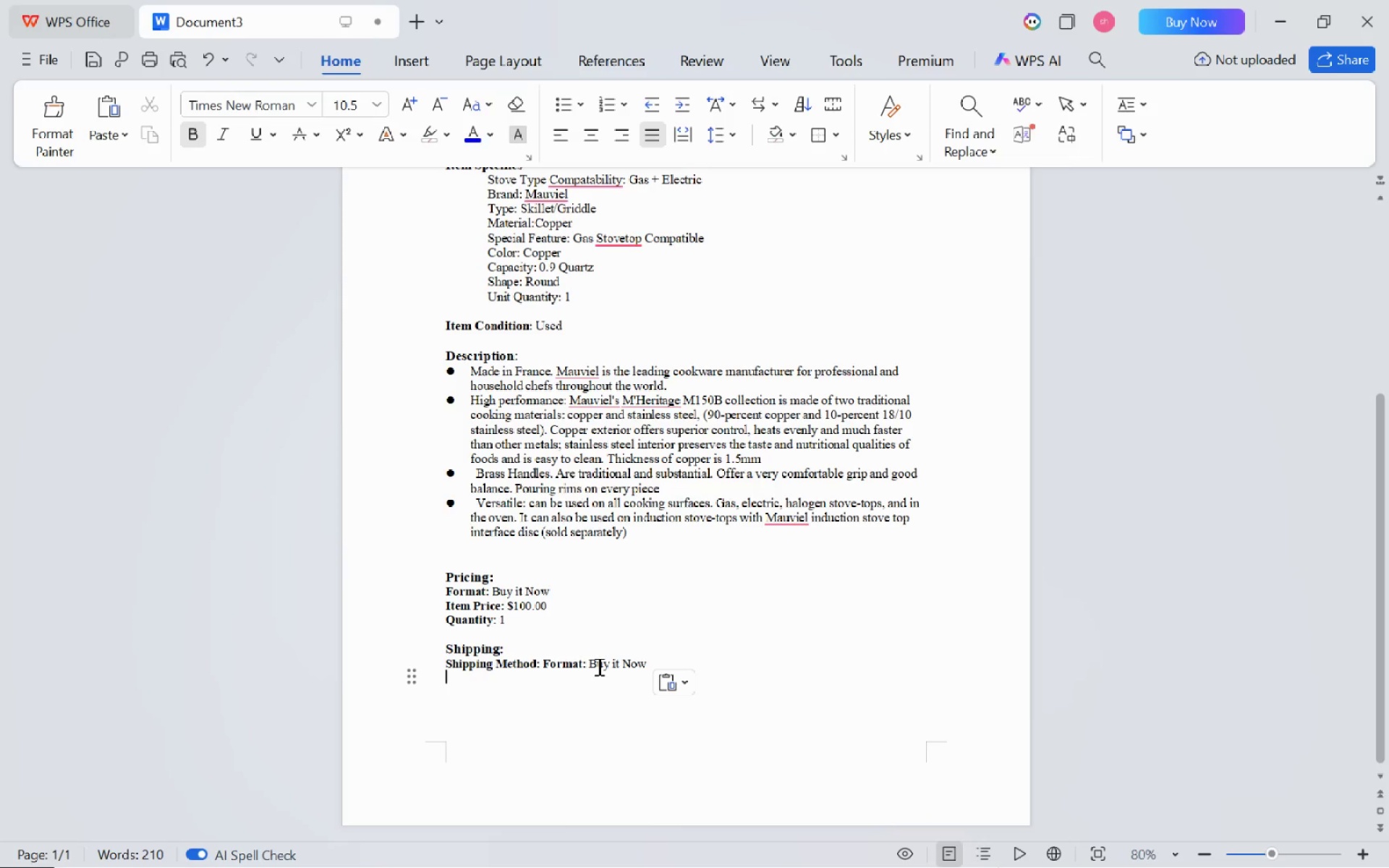 
key(Control+Z)
 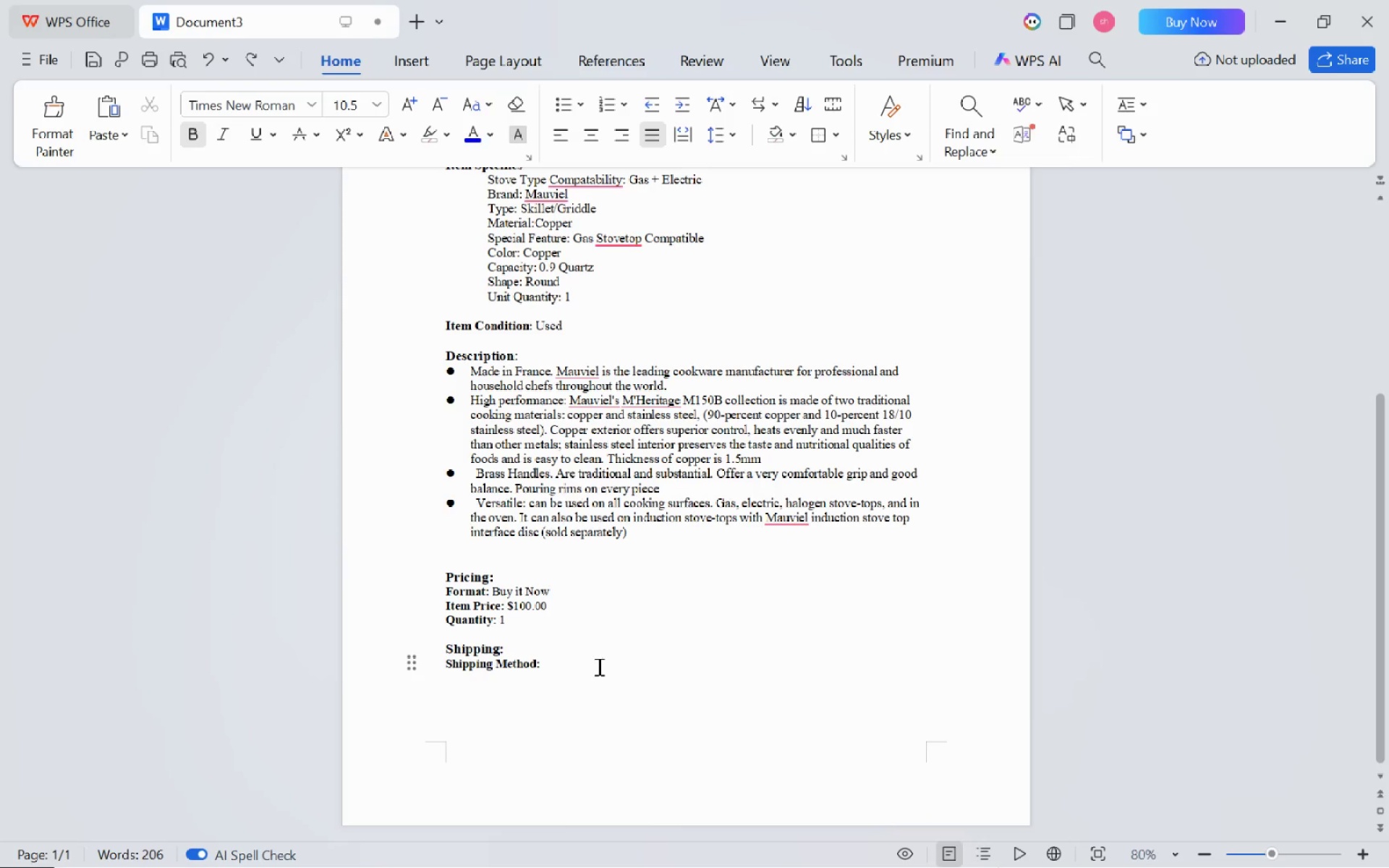 
key(Control+B)
 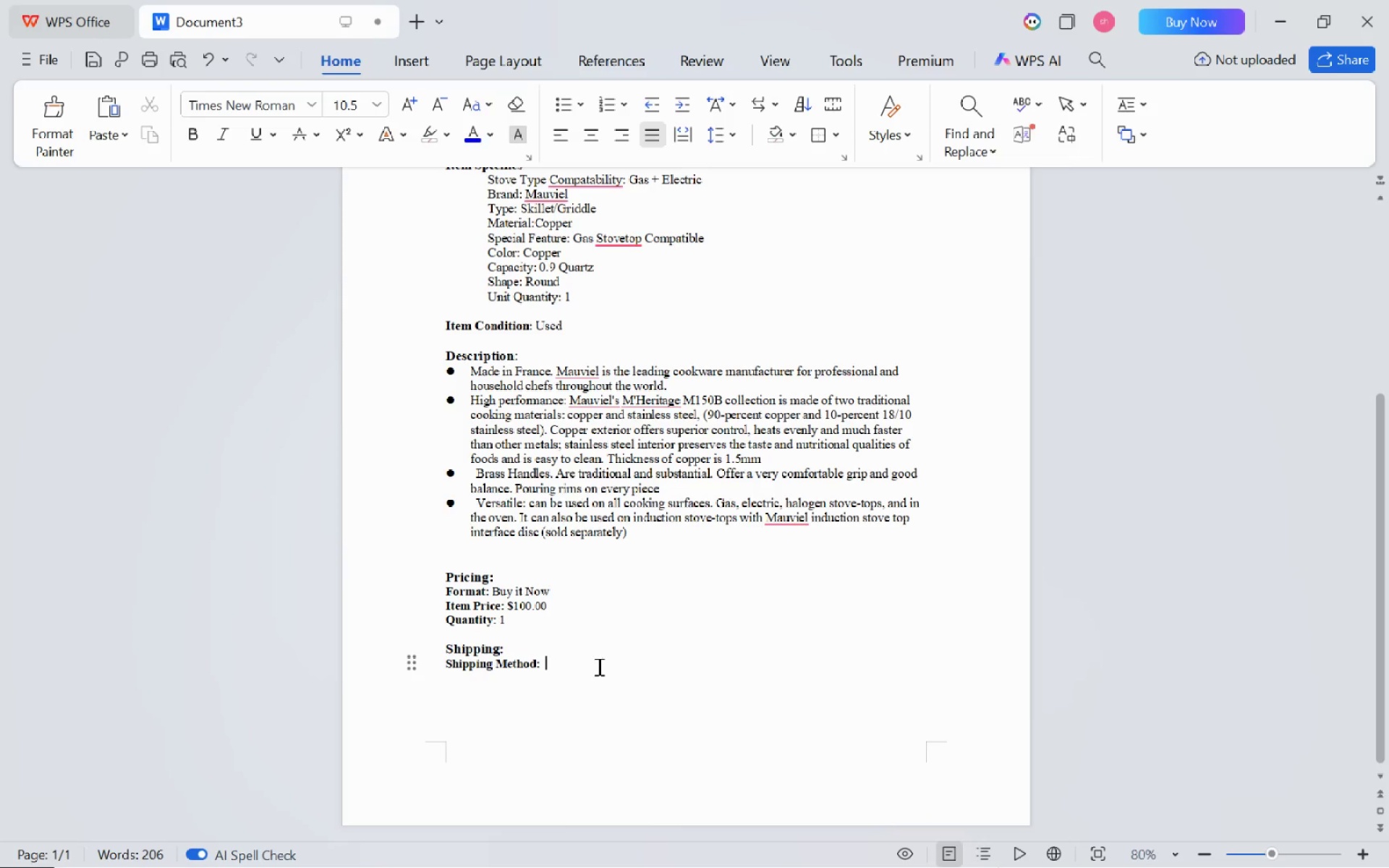 
type(Local)
 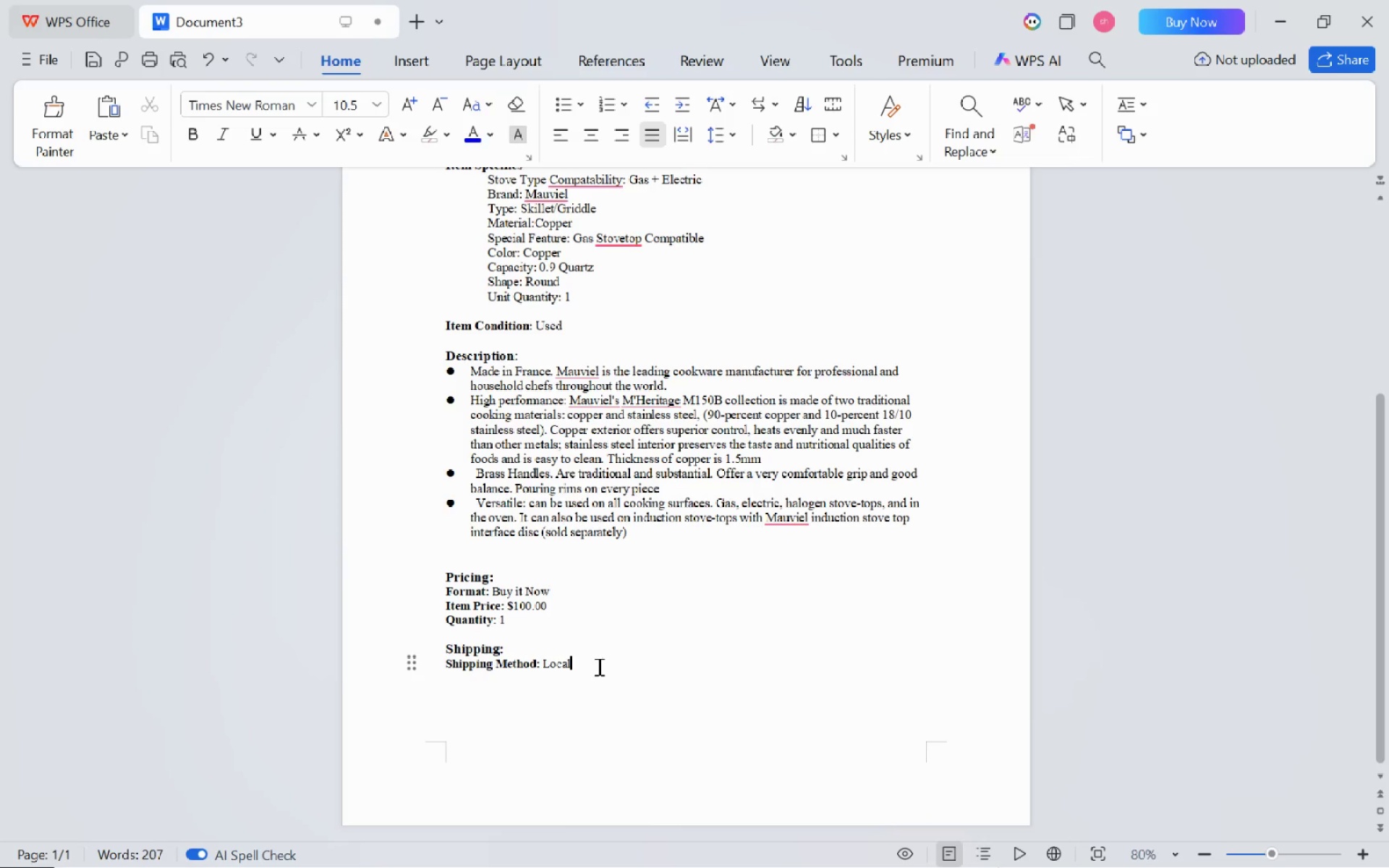 
key(Alt+AltLeft)
 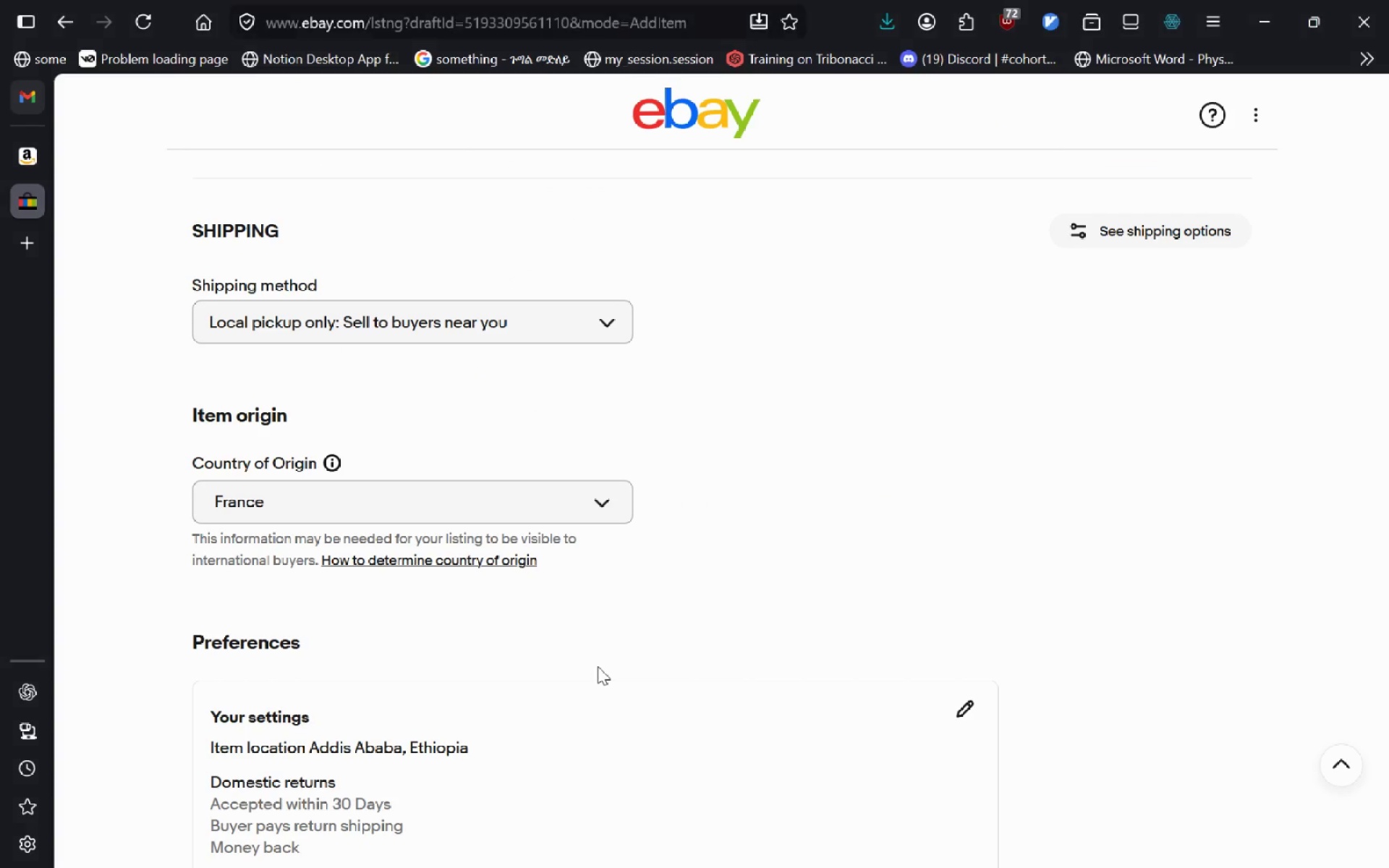 
key(Alt+AltLeft)
 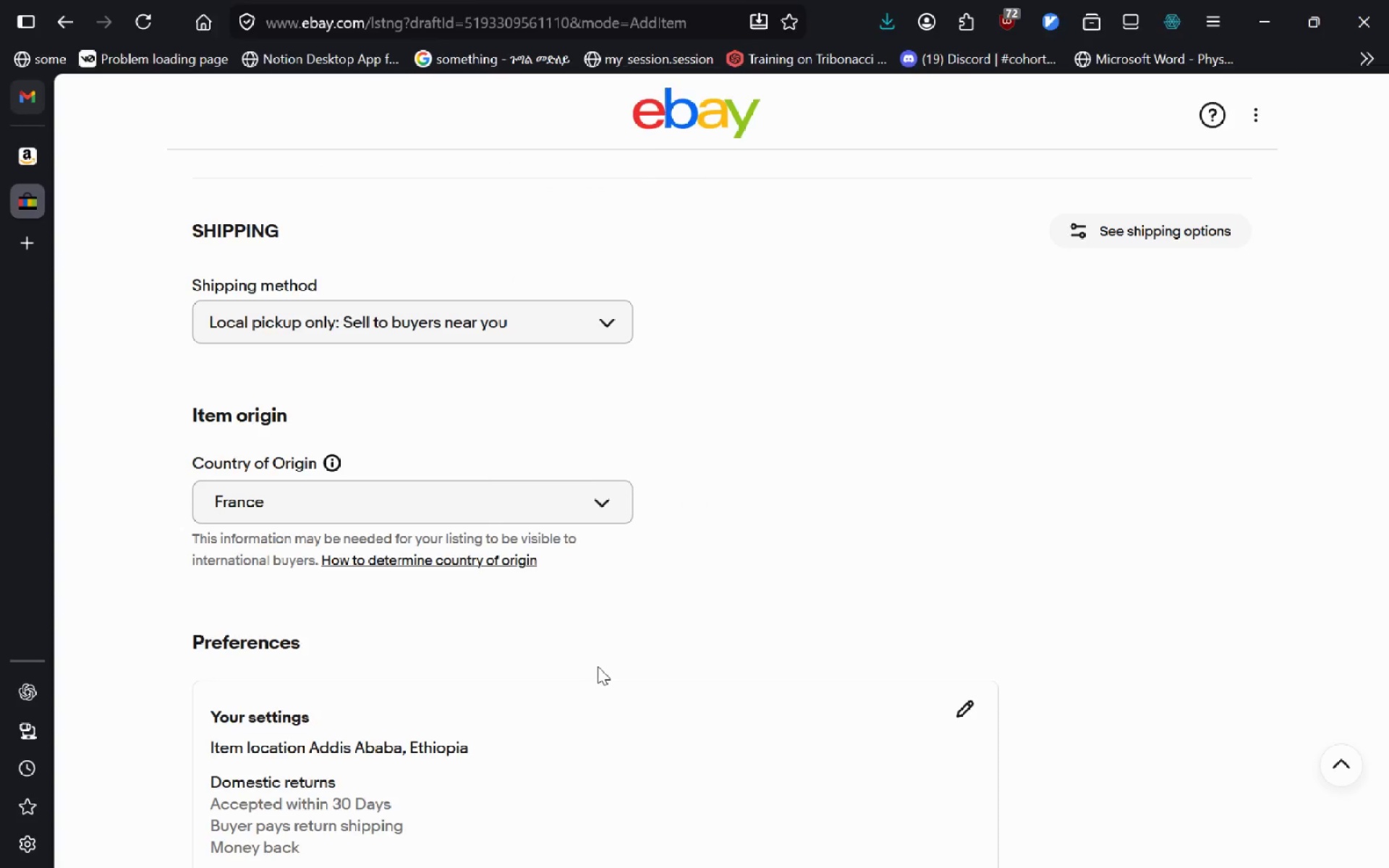 
key(Tab)
type( pickup only)
 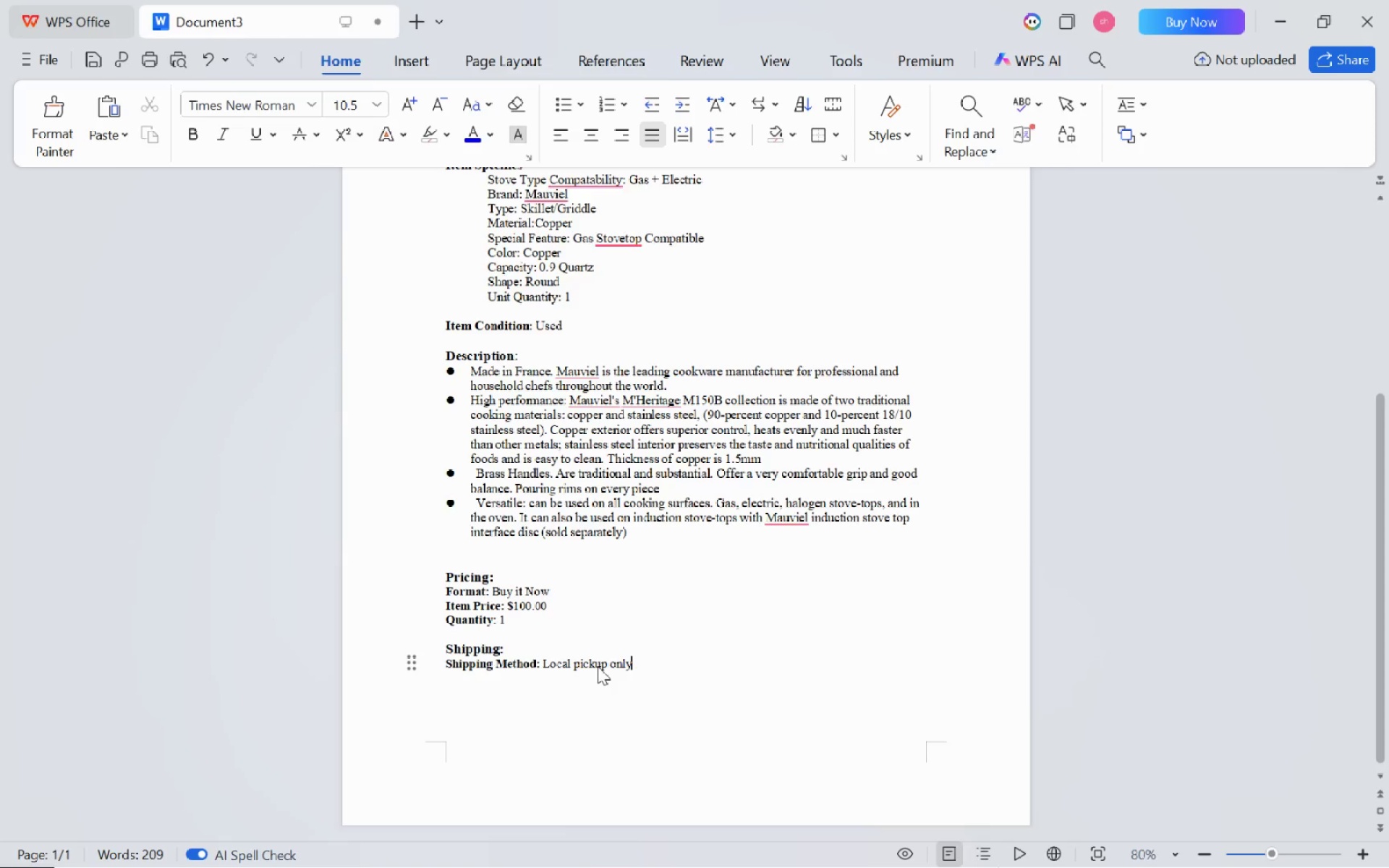 
key(Alt+AltLeft)
 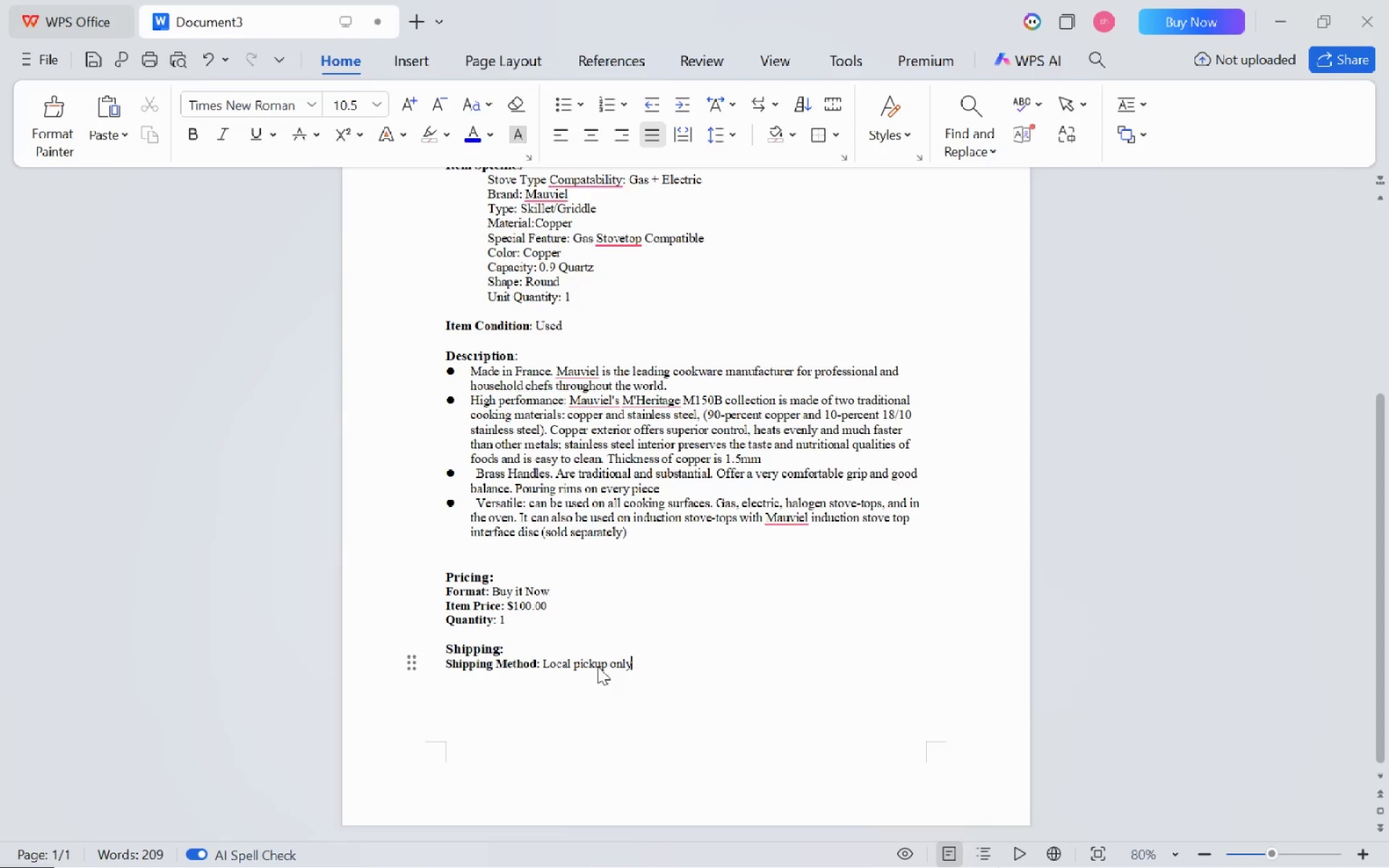 
key(Alt+Tab)
 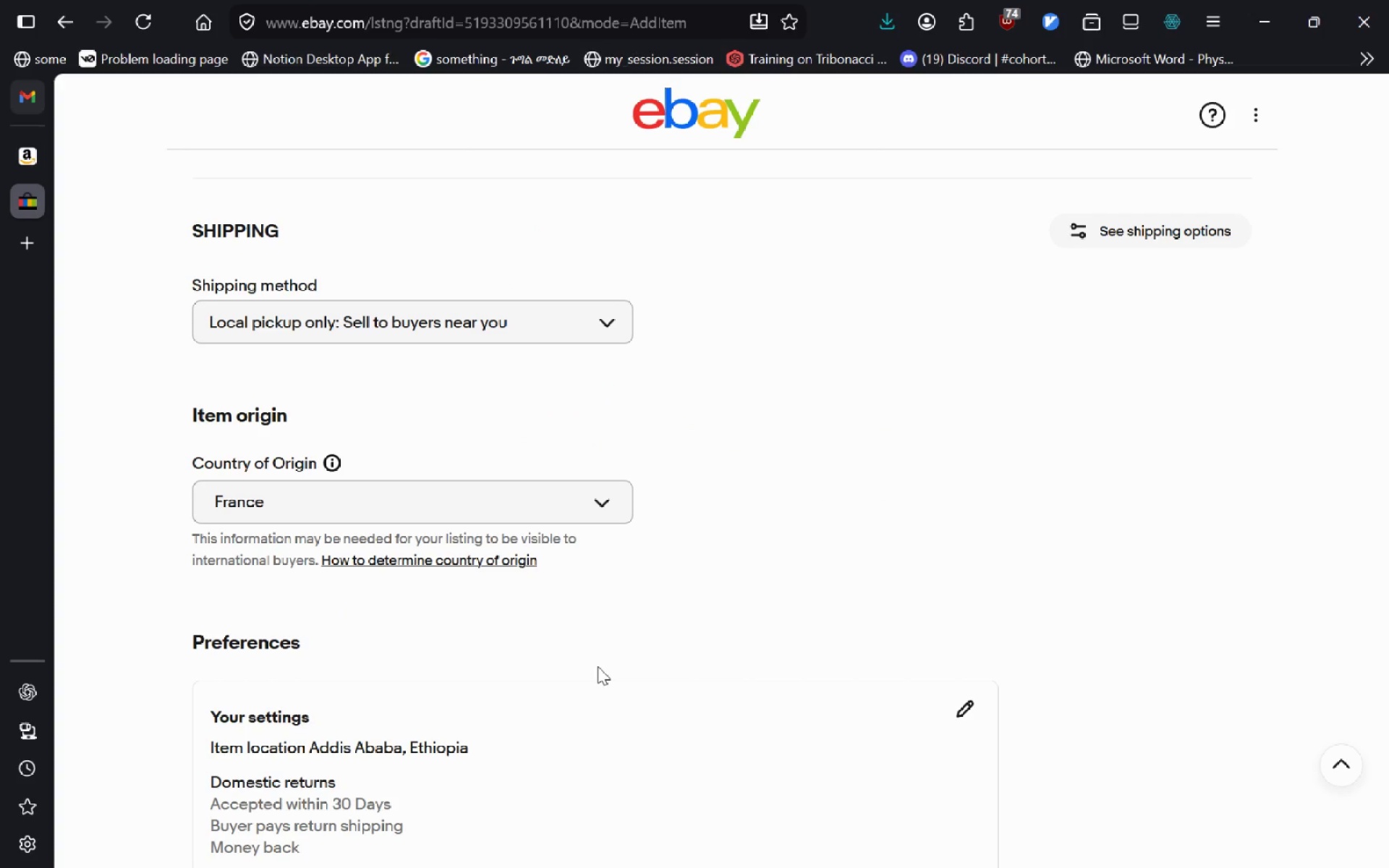 
key(Alt+AltLeft)
 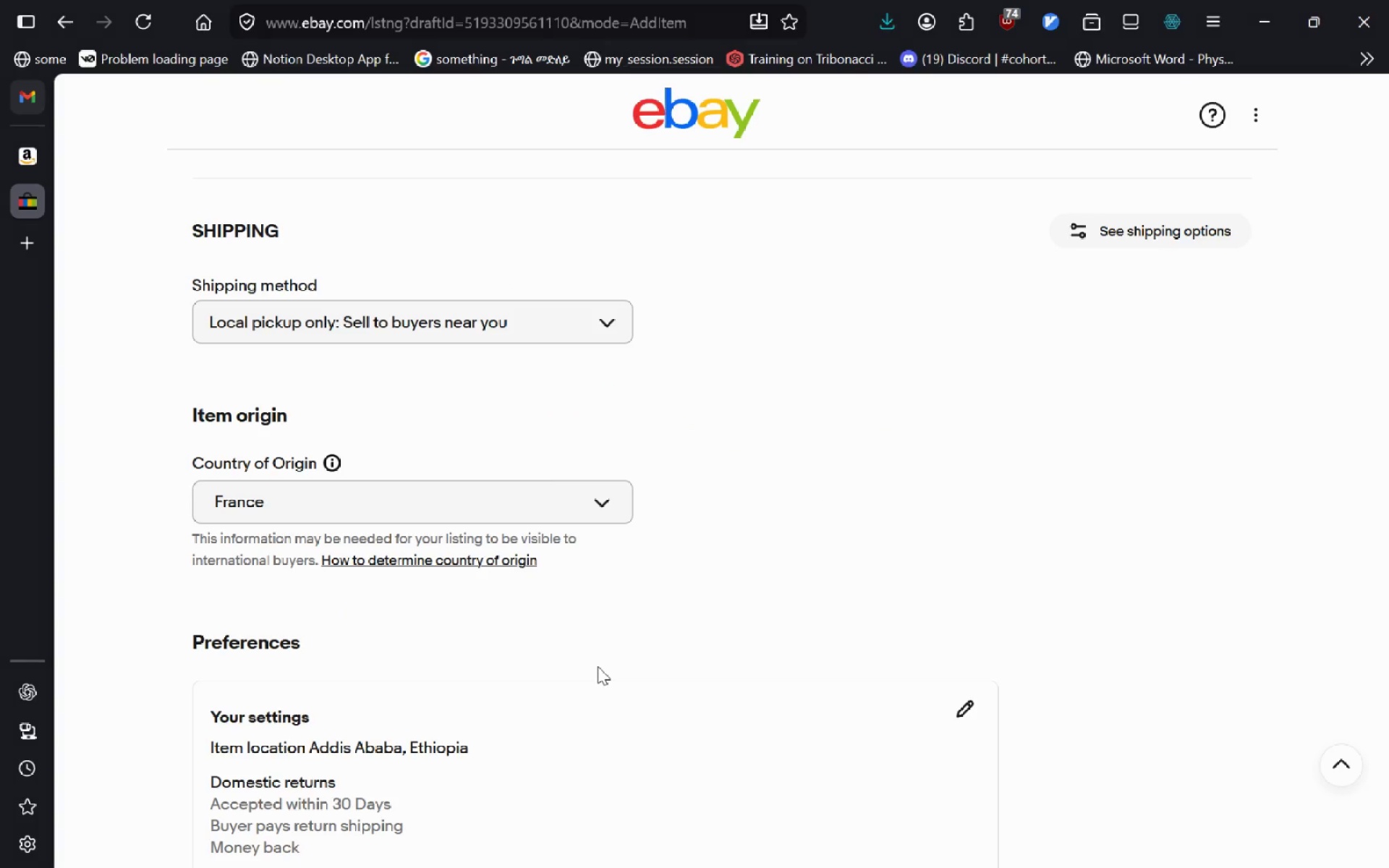 
key(Tab)
type(: sell )
 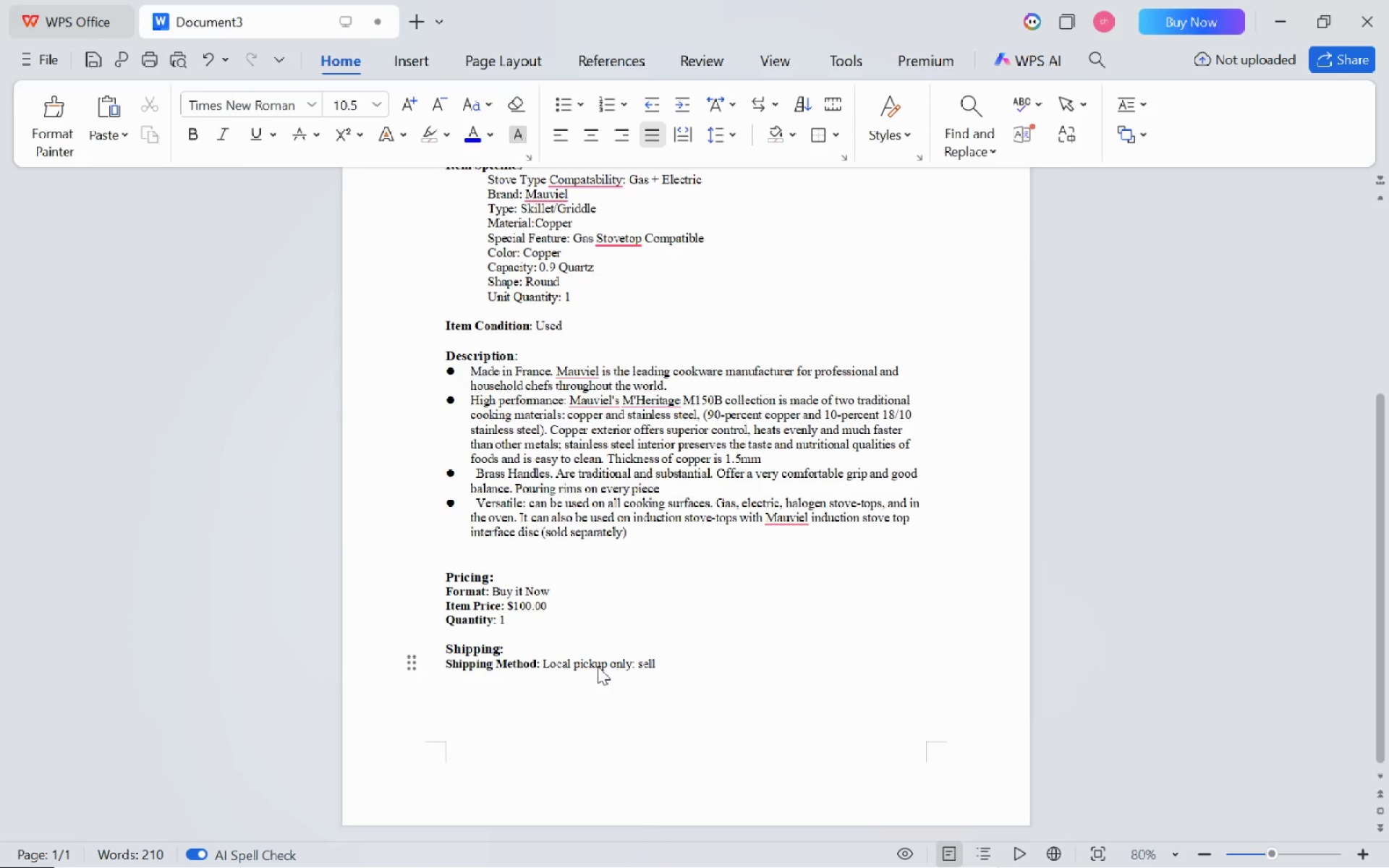 
key(Alt+AltLeft)
 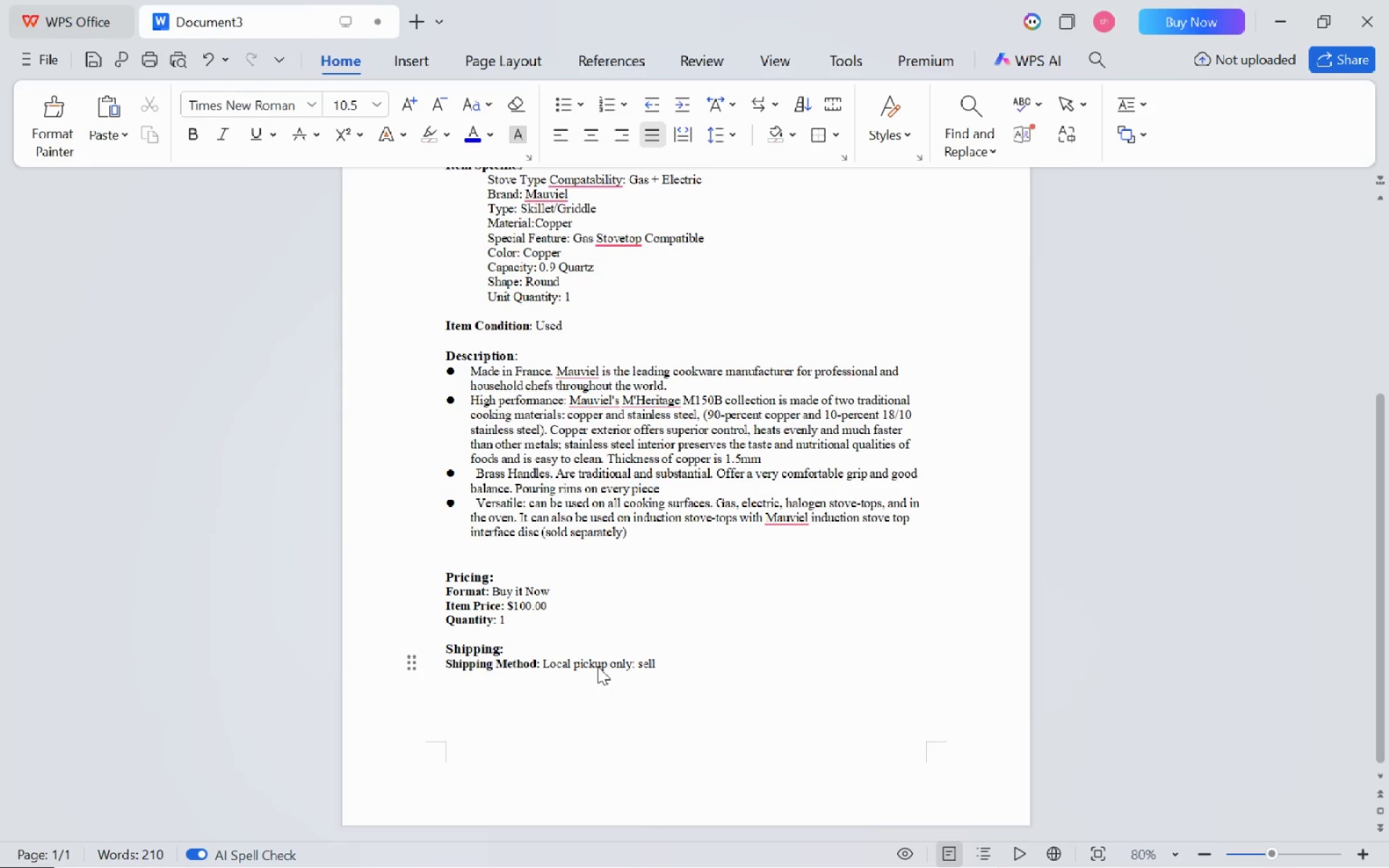 
key(Alt+Tab)
 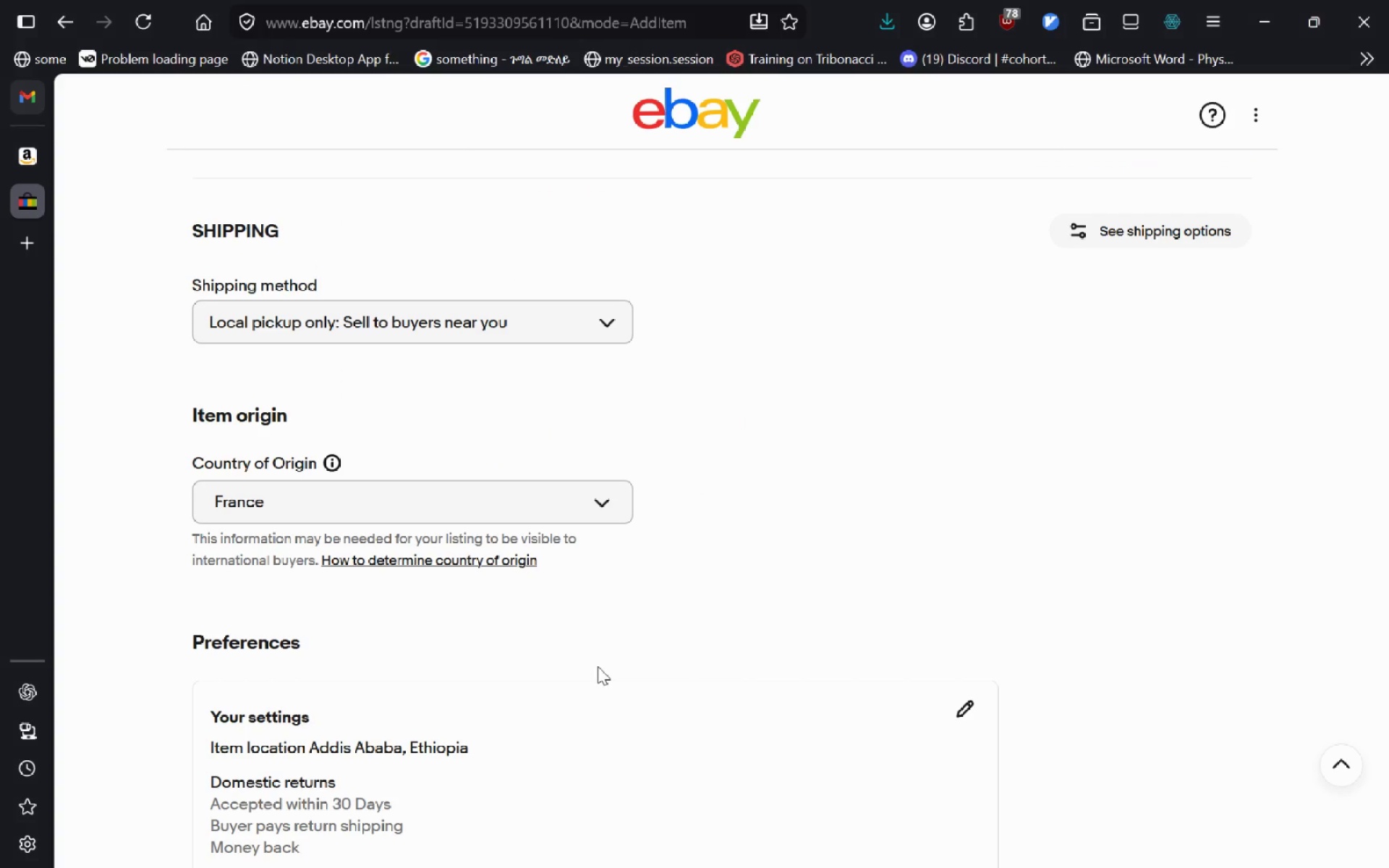 
key(Alt+AltLeft)
 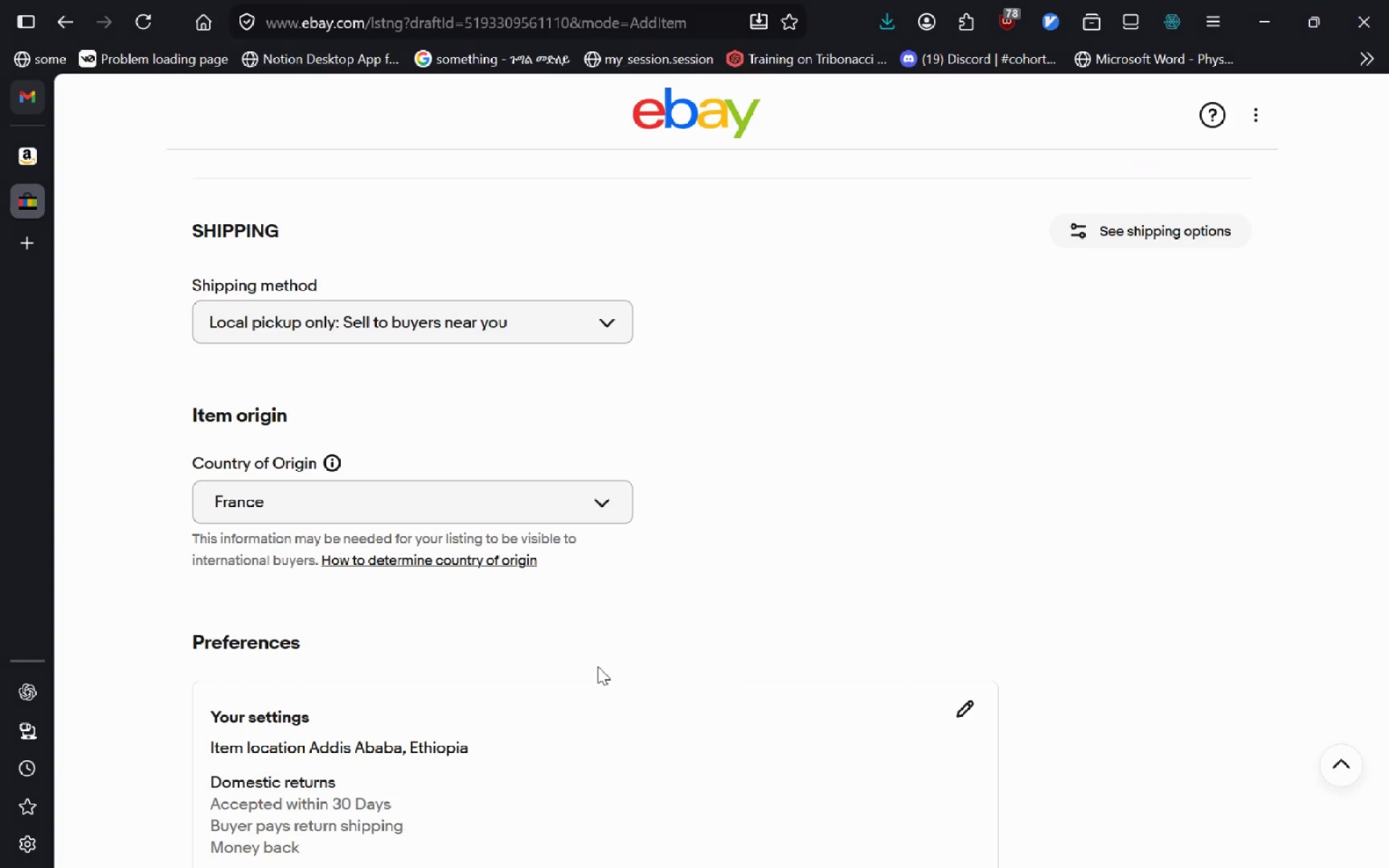 
key(Tab)
type(to buyesr)
key(Backspace)
key(Backspace)
type(rs new)
key(Backspace)
type(ar you)
 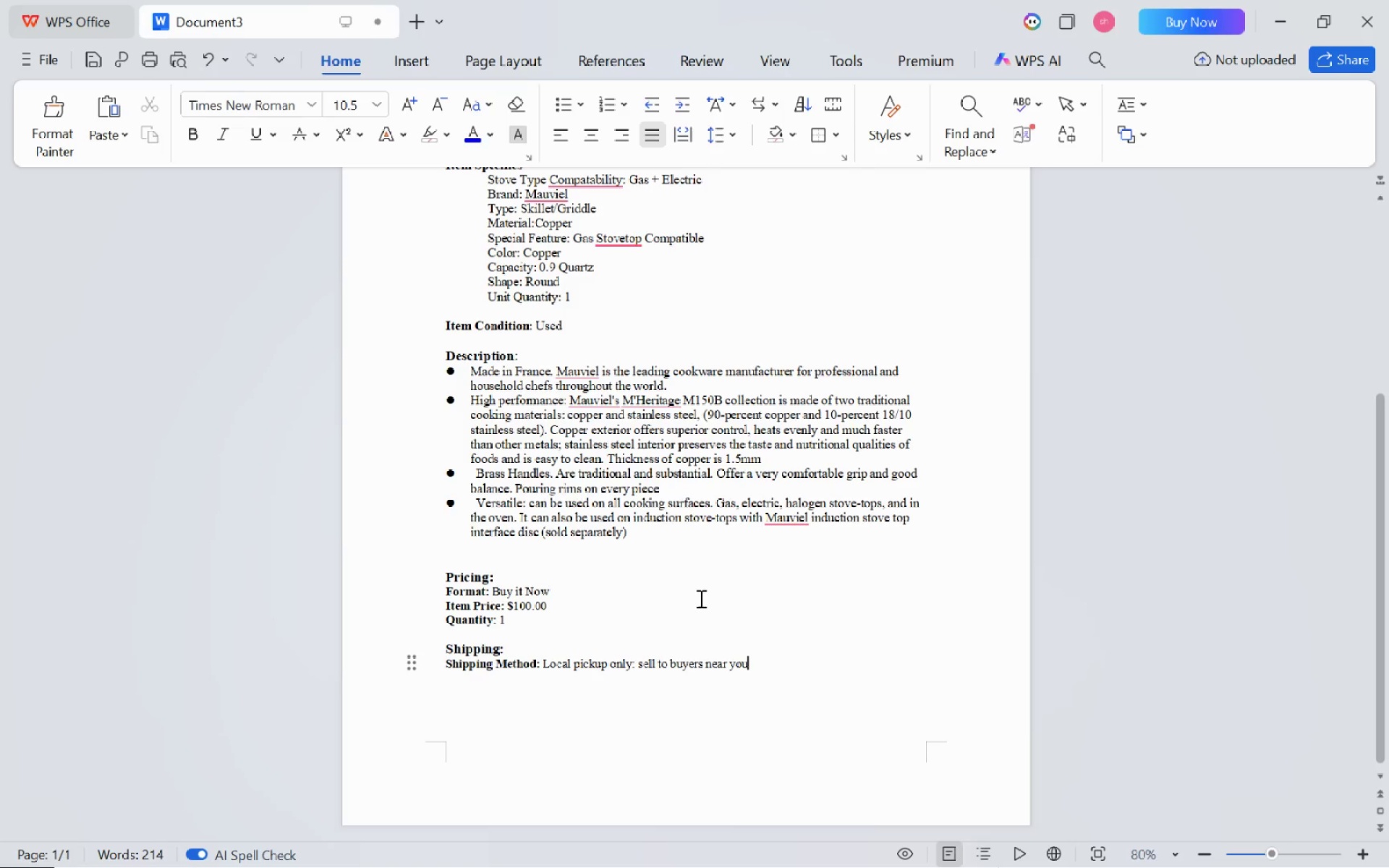 
hold_key(key=ControlLeft, duration=0.62)
 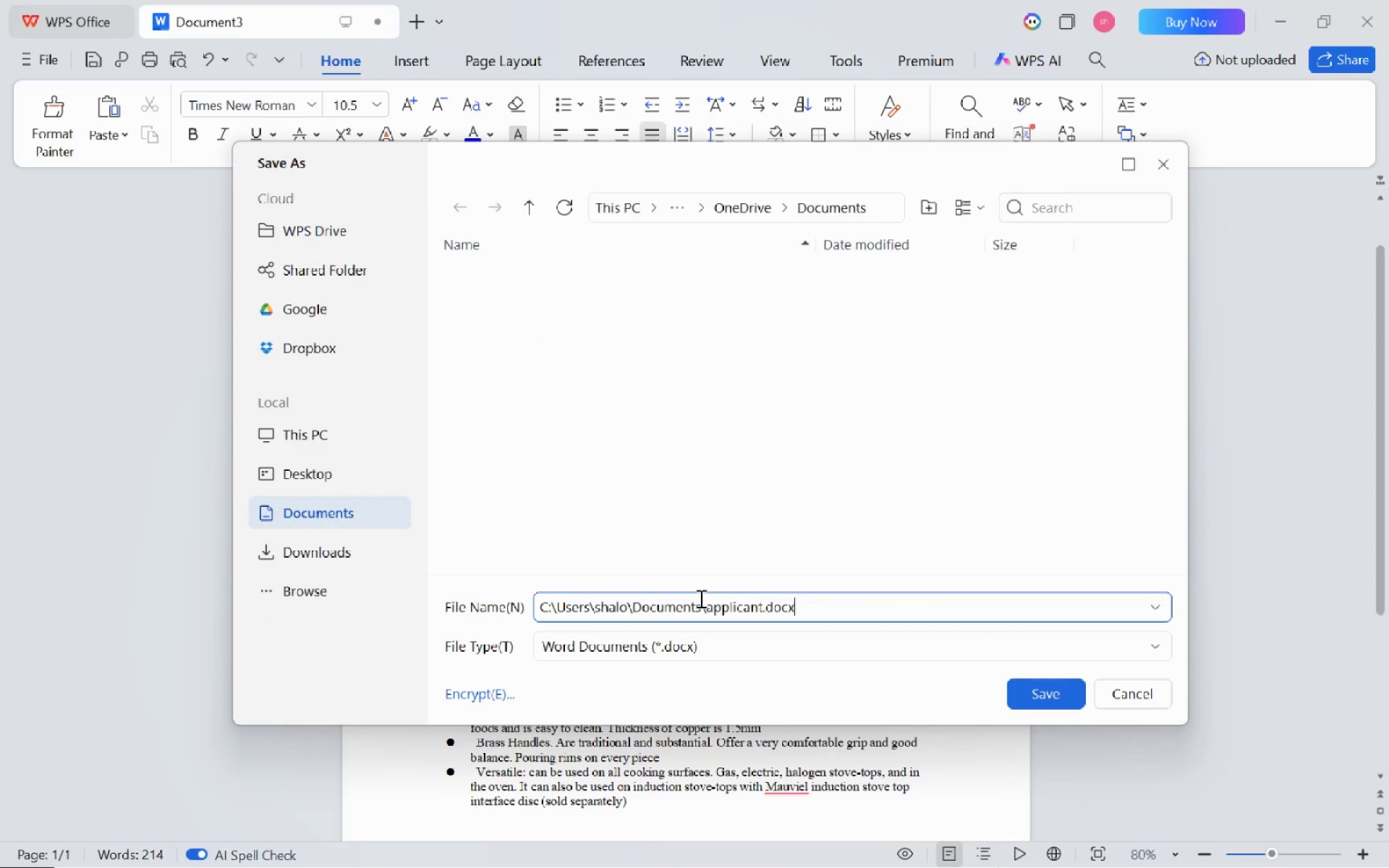 
scroll: coordinate [700, 598], scroll_direction: up, amount: 4.0
 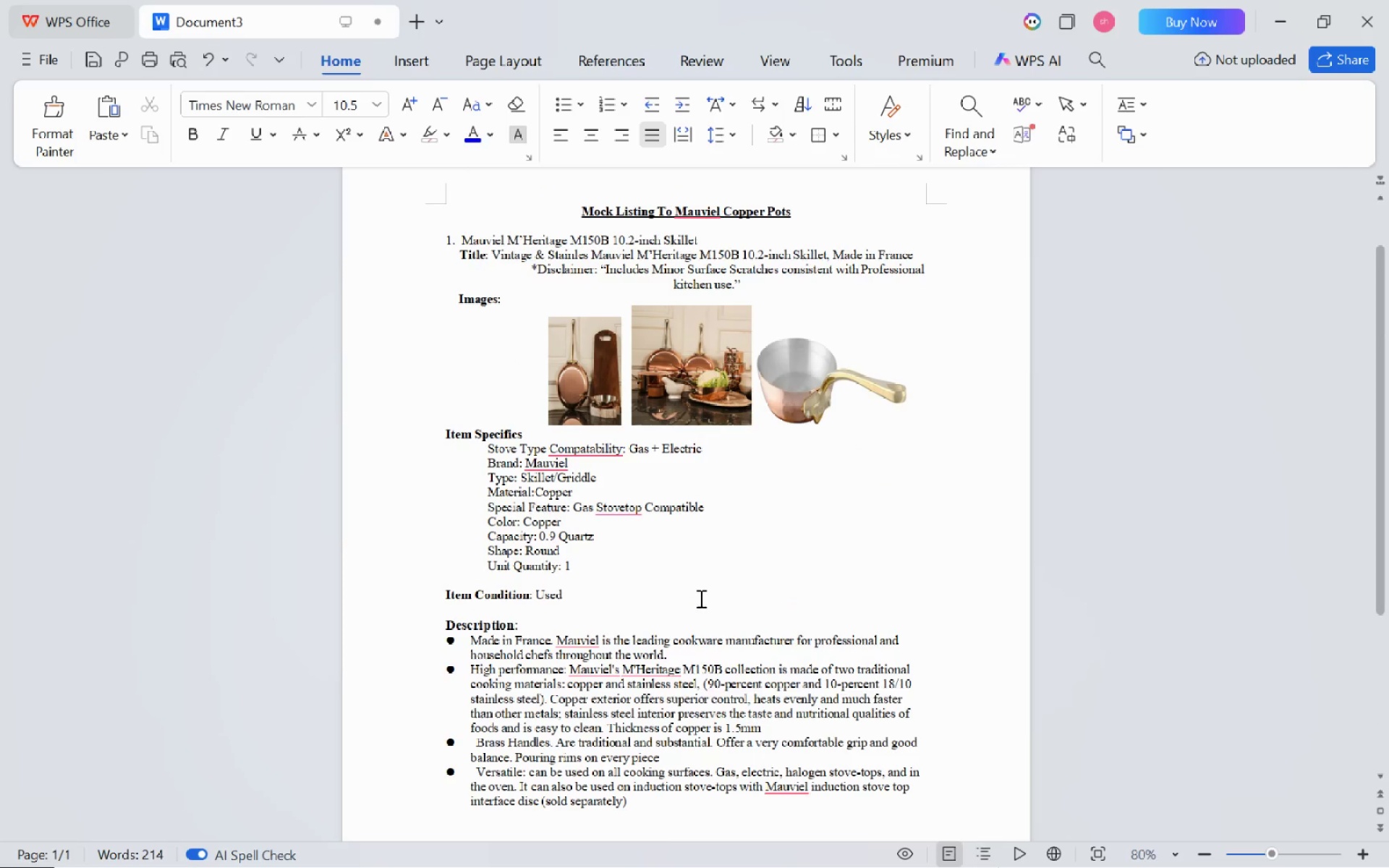 
key(Escape)
 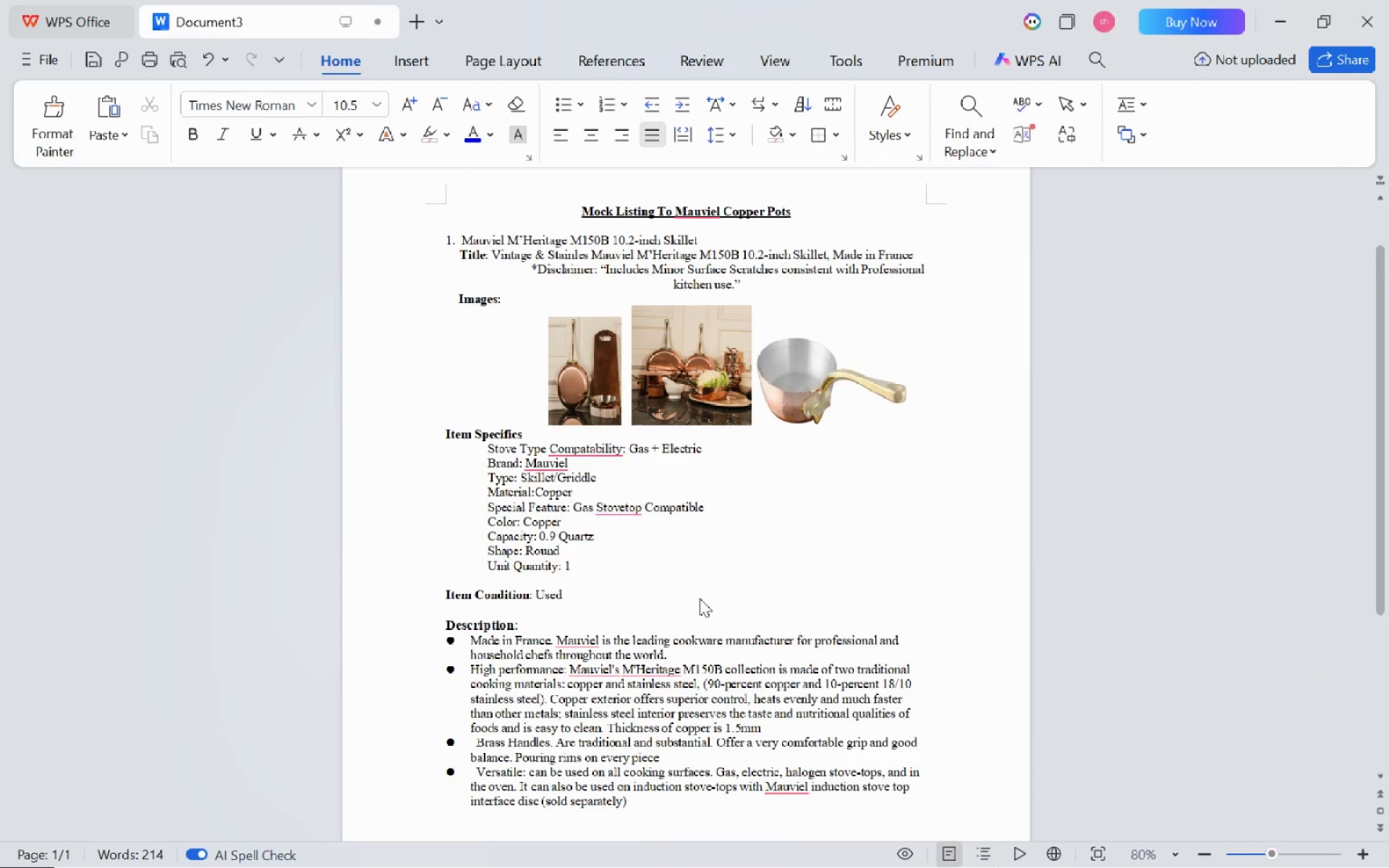 
scroll: coordinate [700, 598], scroll_direction: none, amount: 0.0
 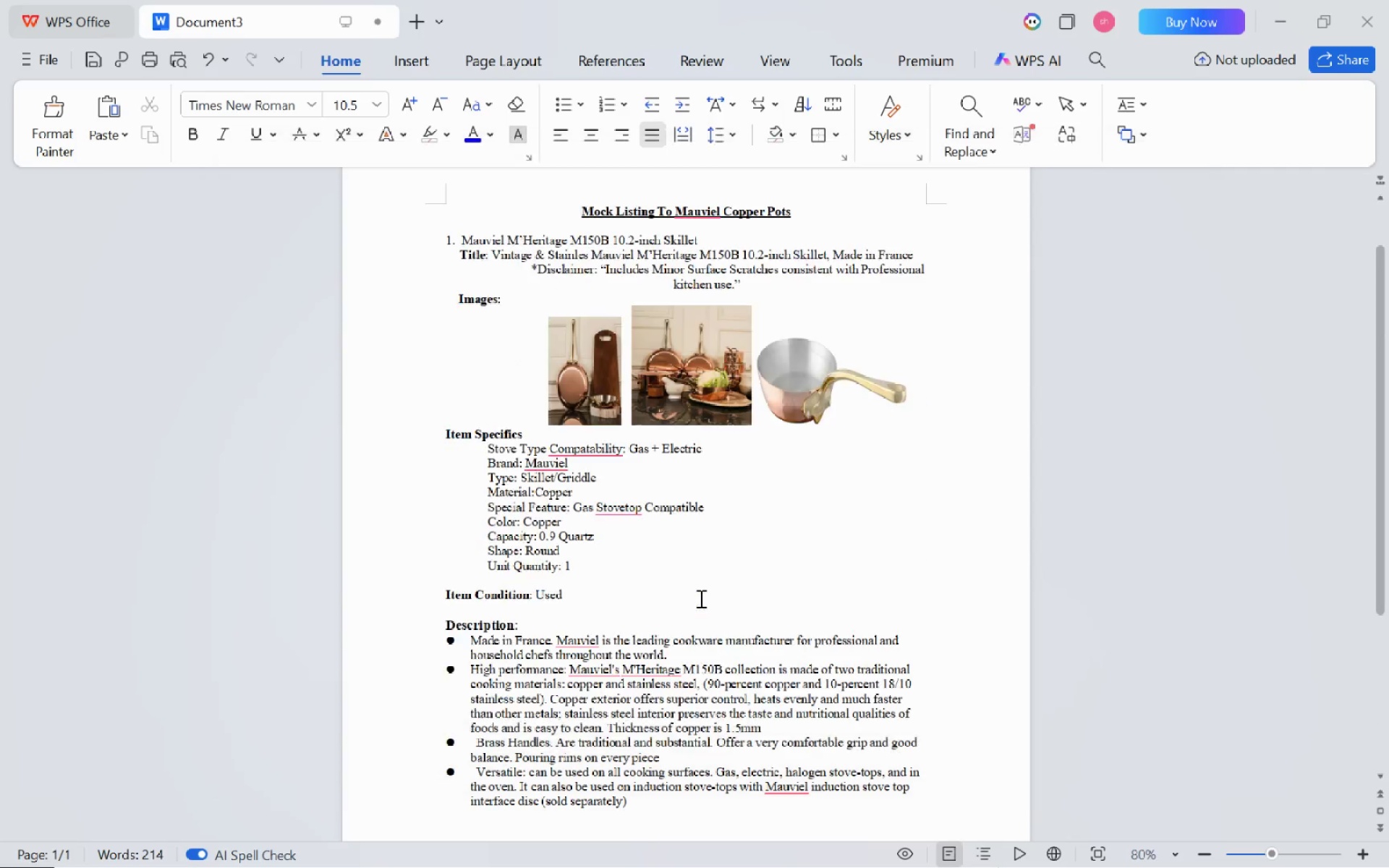 
scroll: coordinate [700, 598], scroll_direction: down, amount: 6.0
 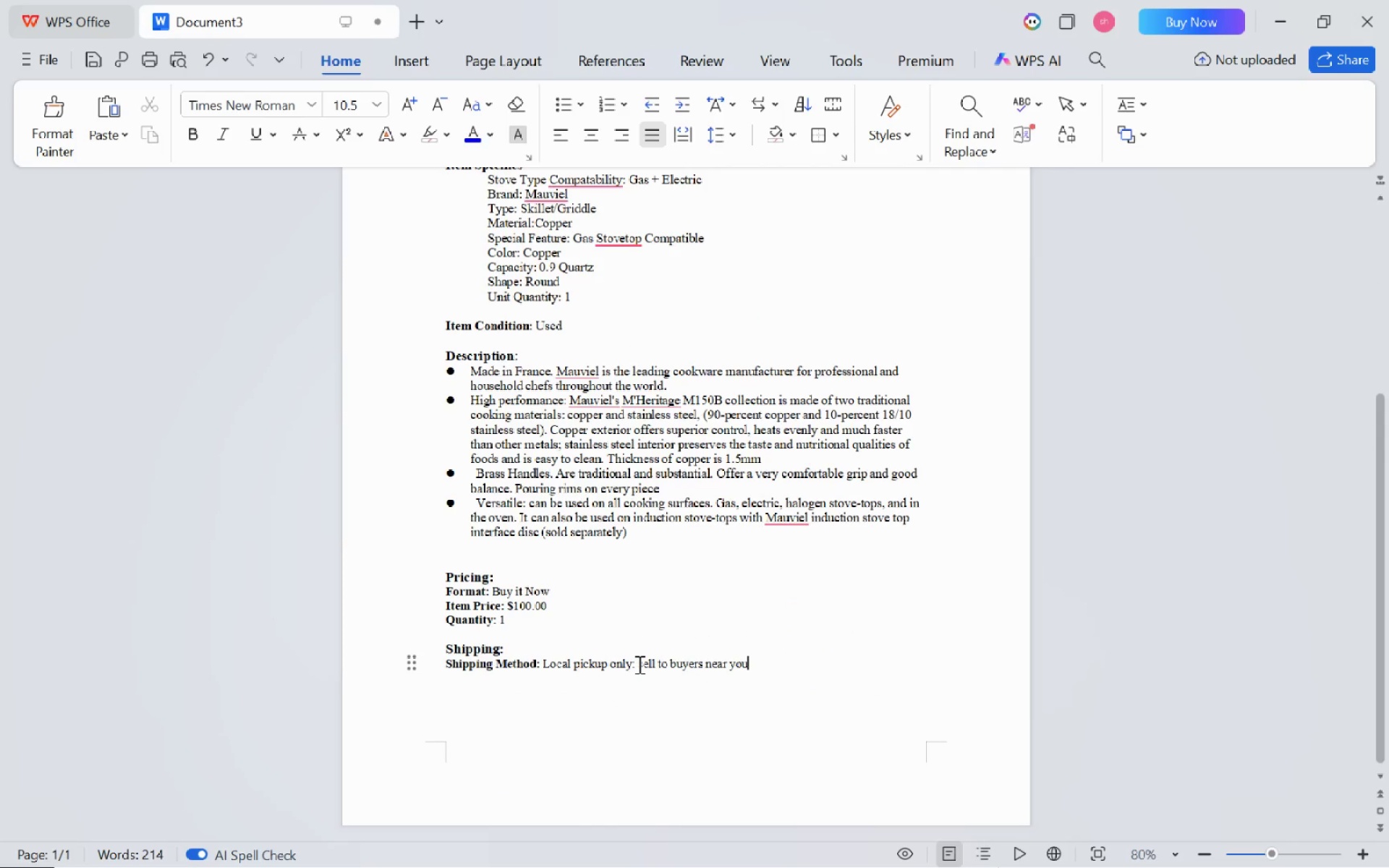 
left_click([638, 664])
 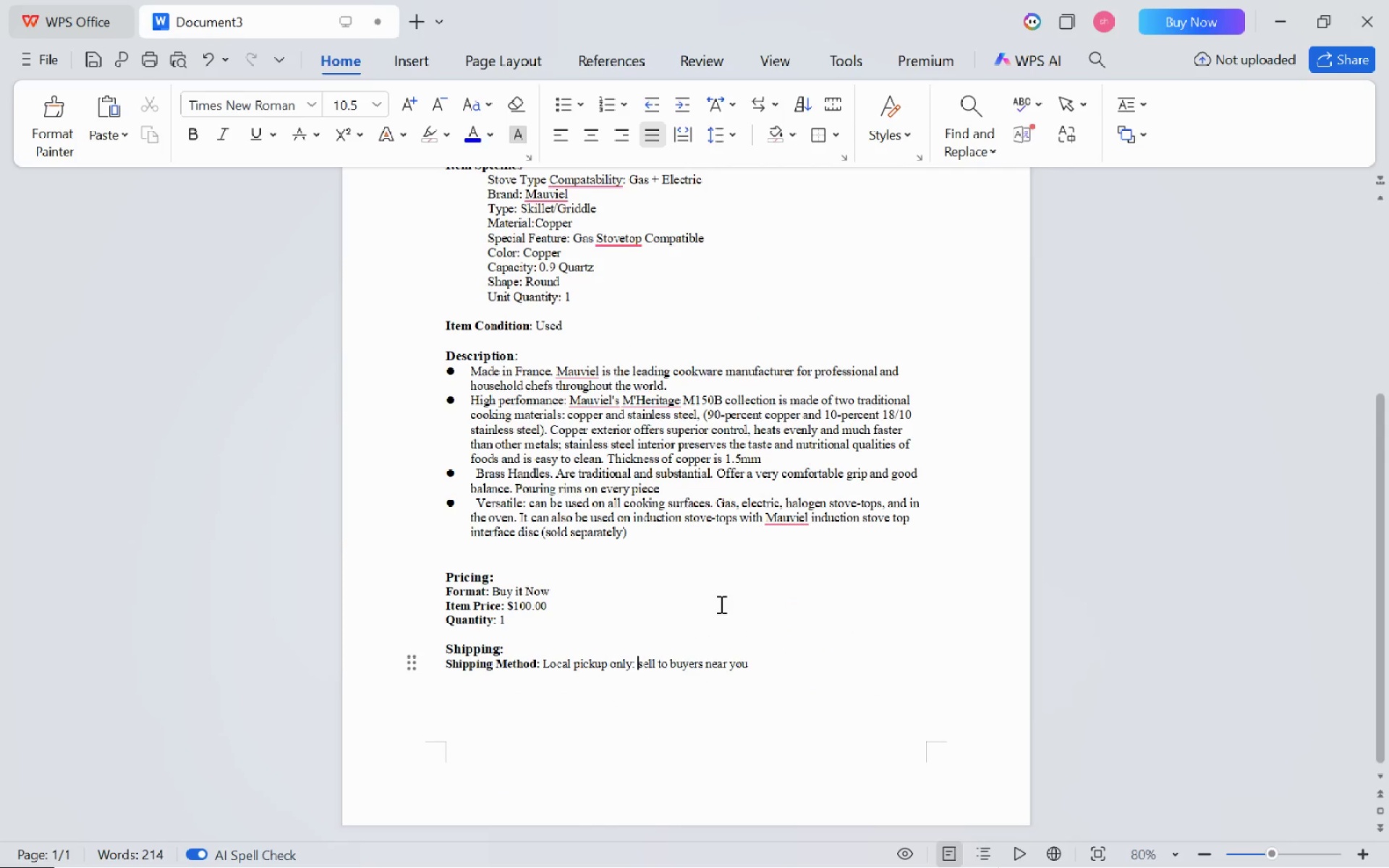 
scroll: coordinate [722, 729], scroll_direction: down, amount: 4.0
 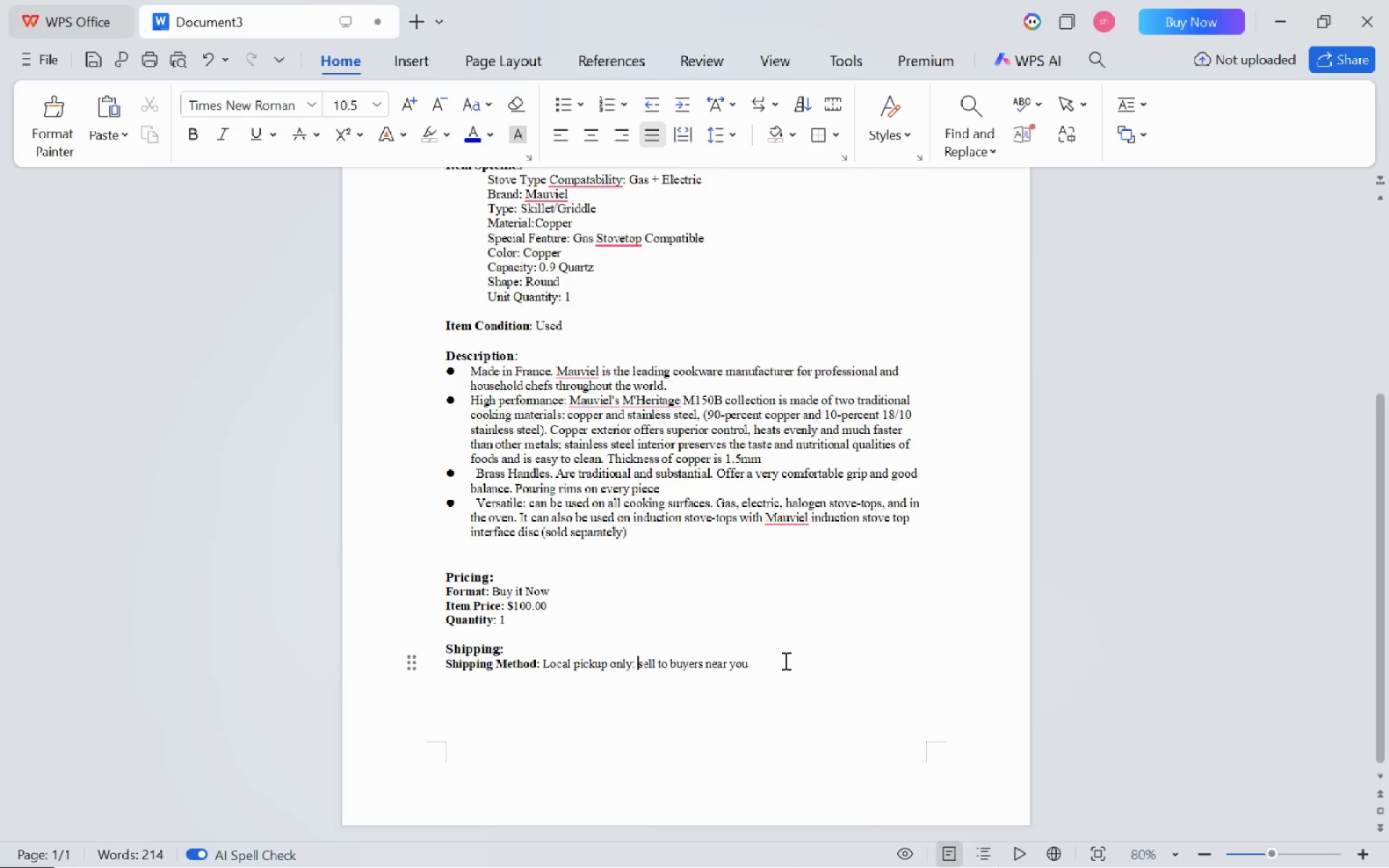 
left_click([784, 660])
 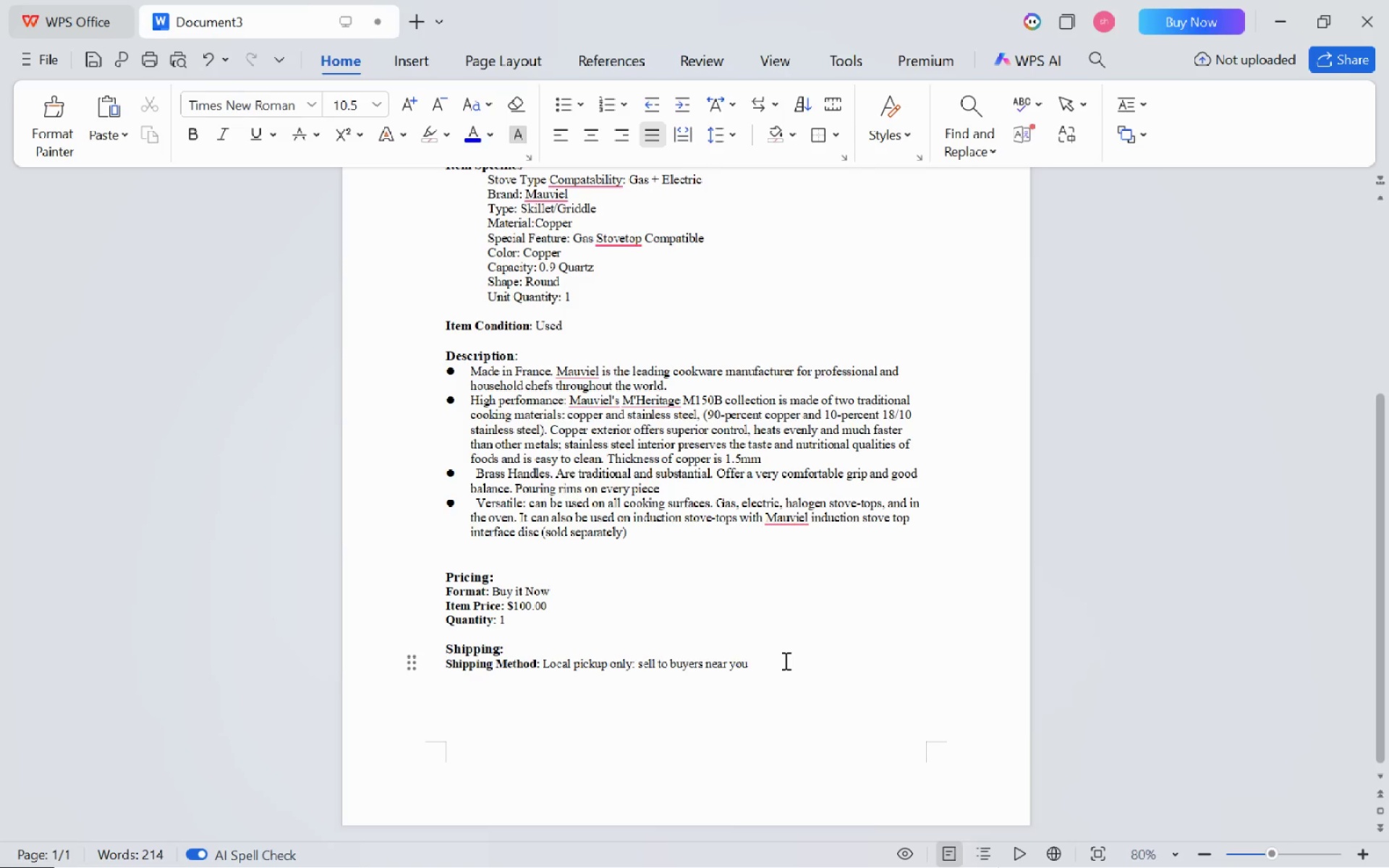 
key(Alt+AltLeft)
 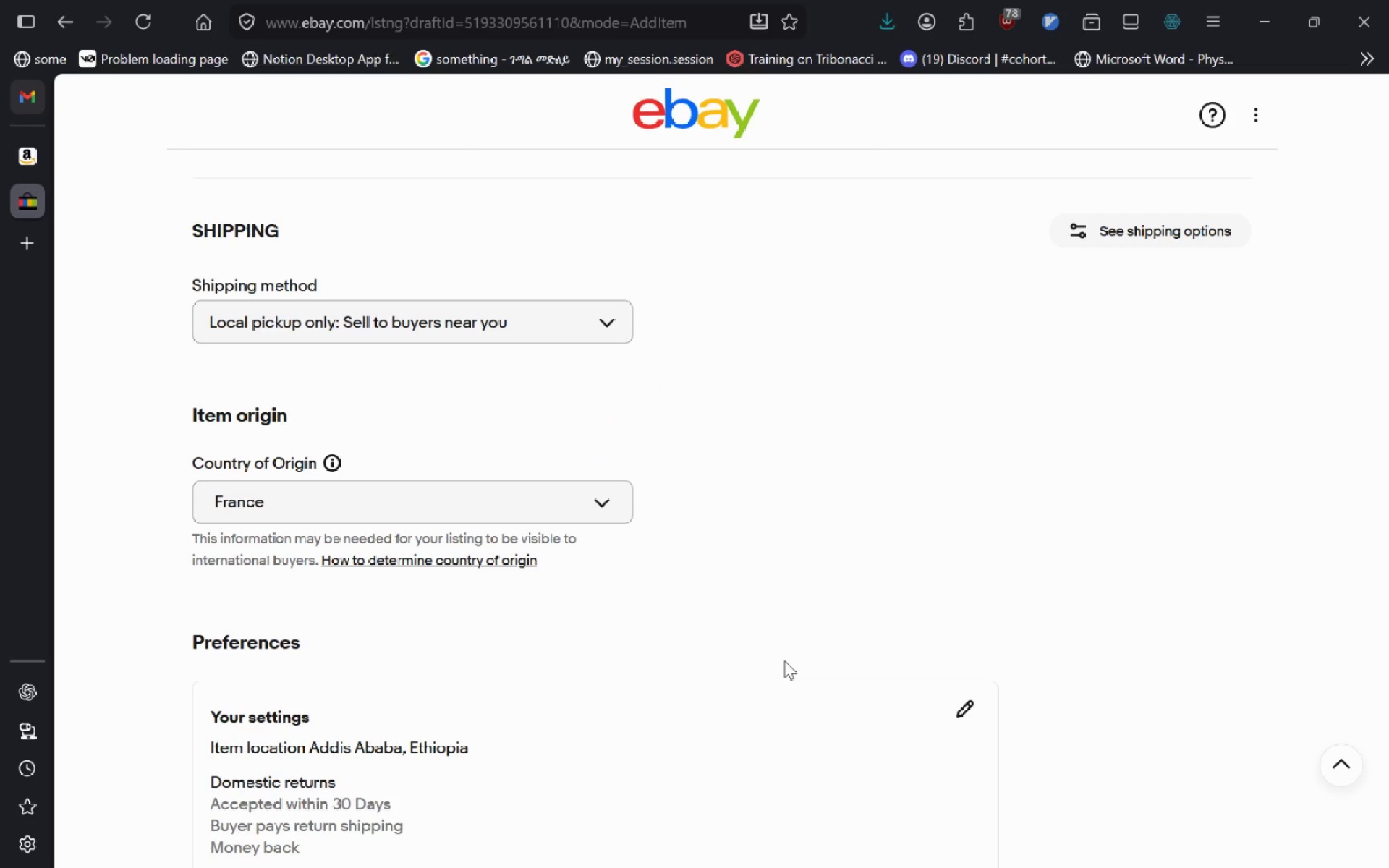 
key(Alt+Tab)
 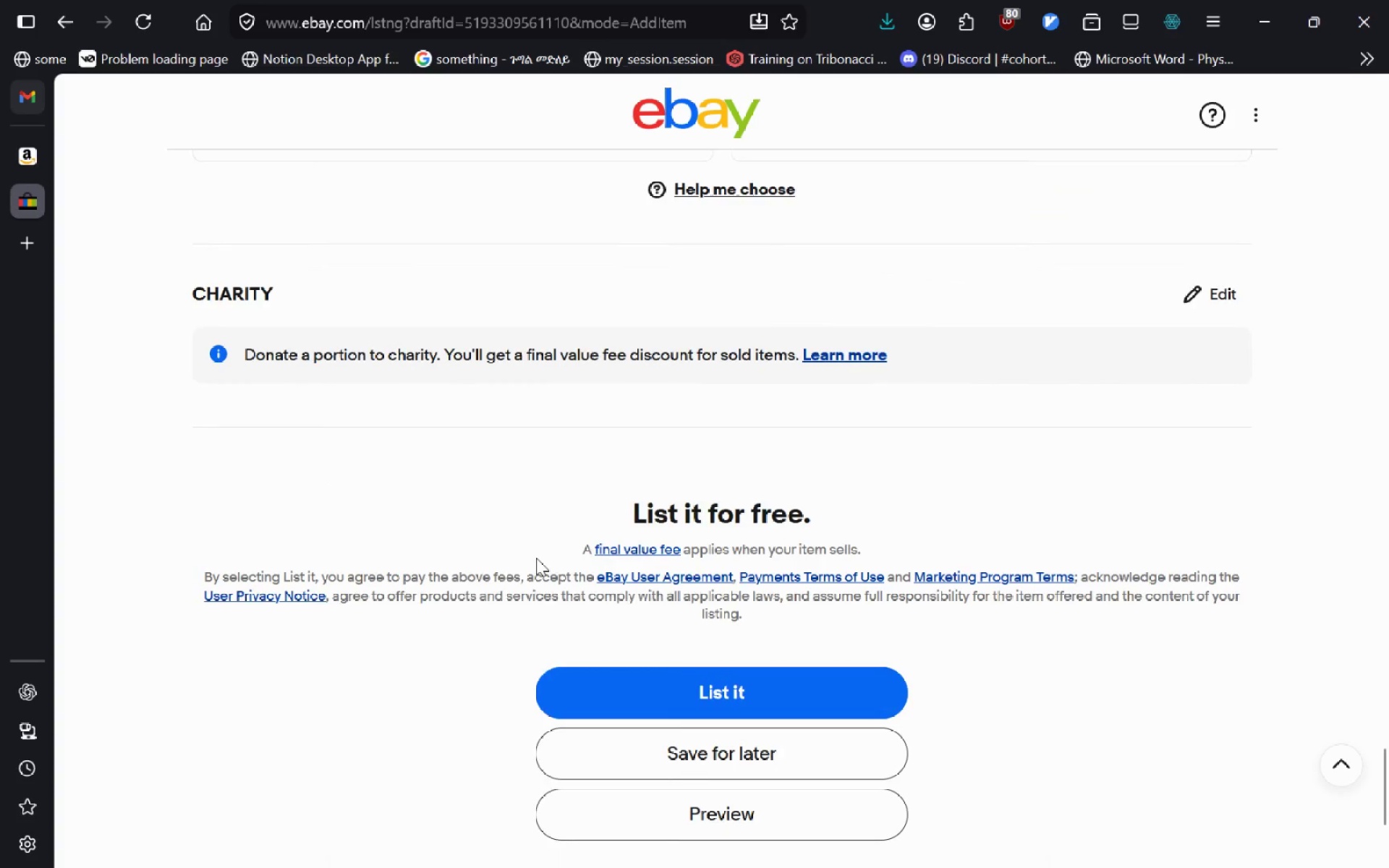 
key(Alt+AltLeft)
 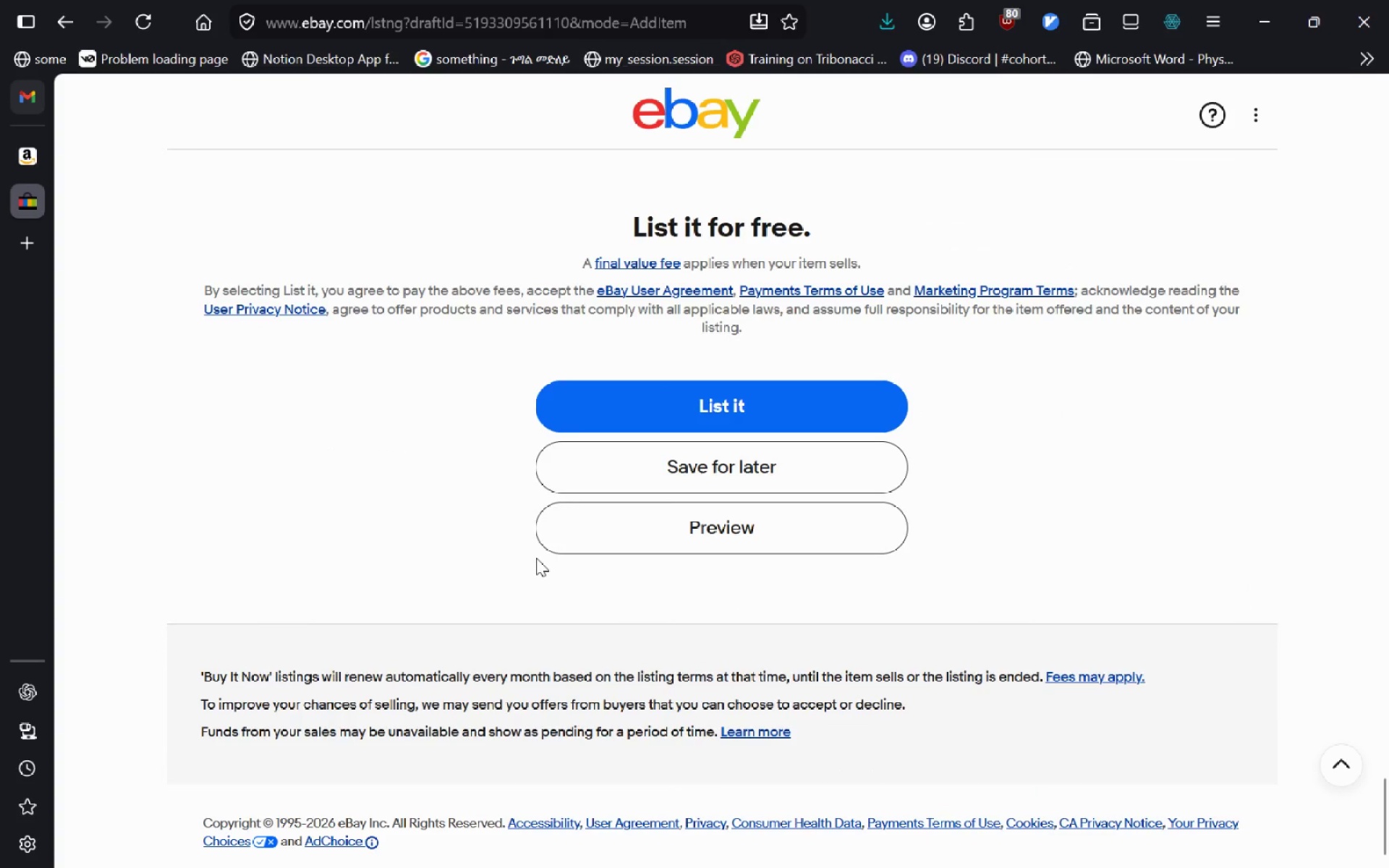 
key(Alt+Tab)
 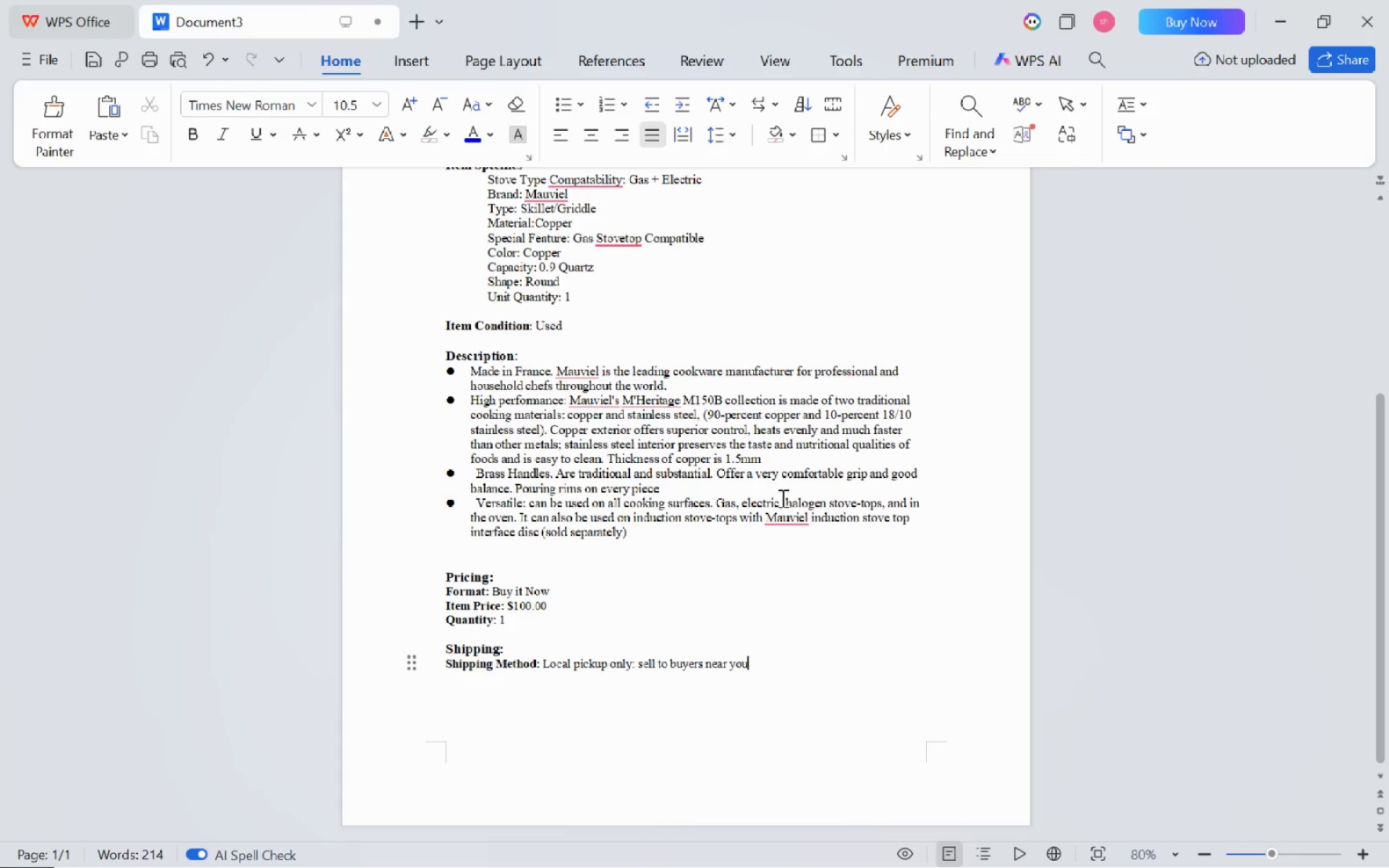 
key(Enter)
 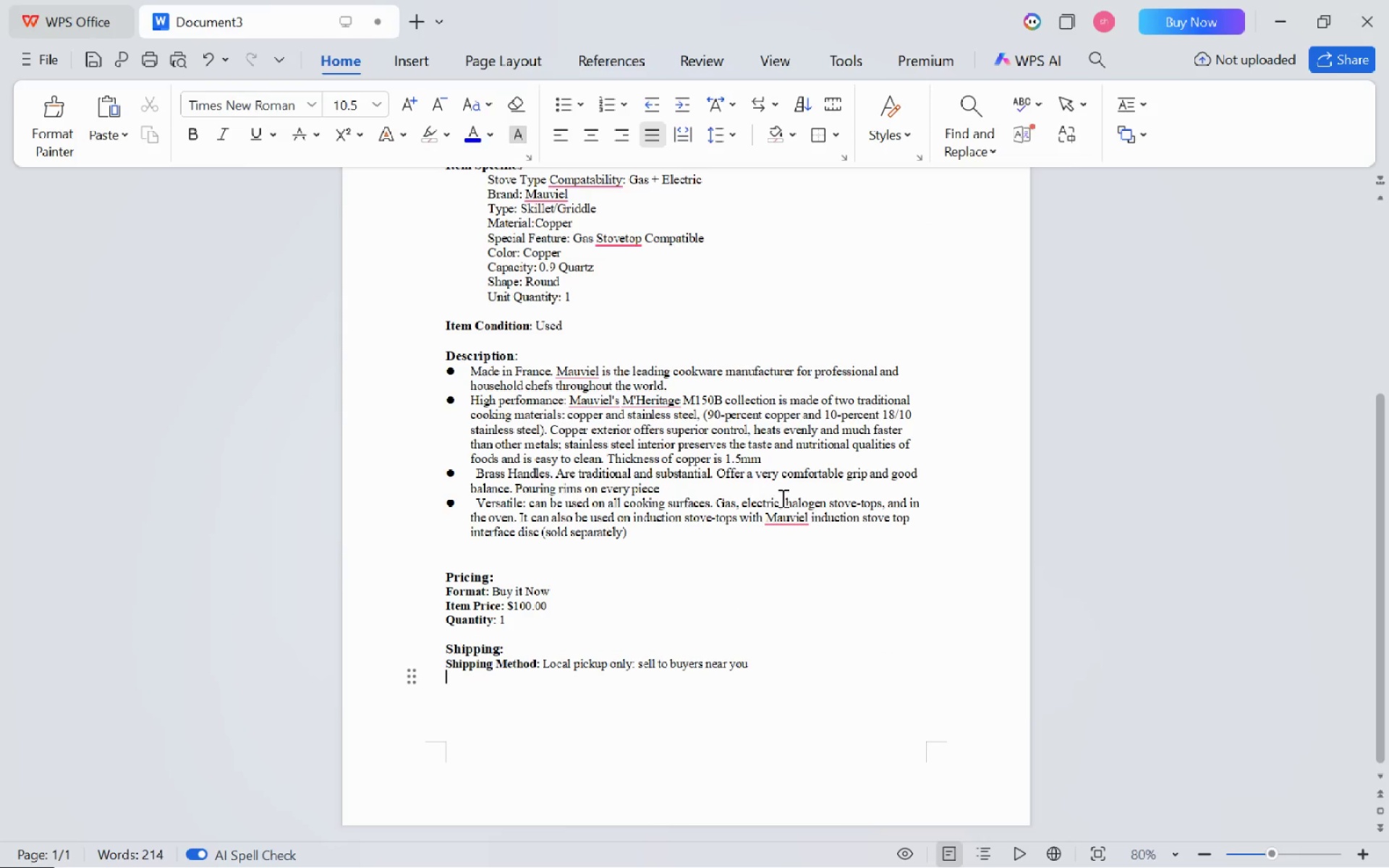 
key(Enter)
 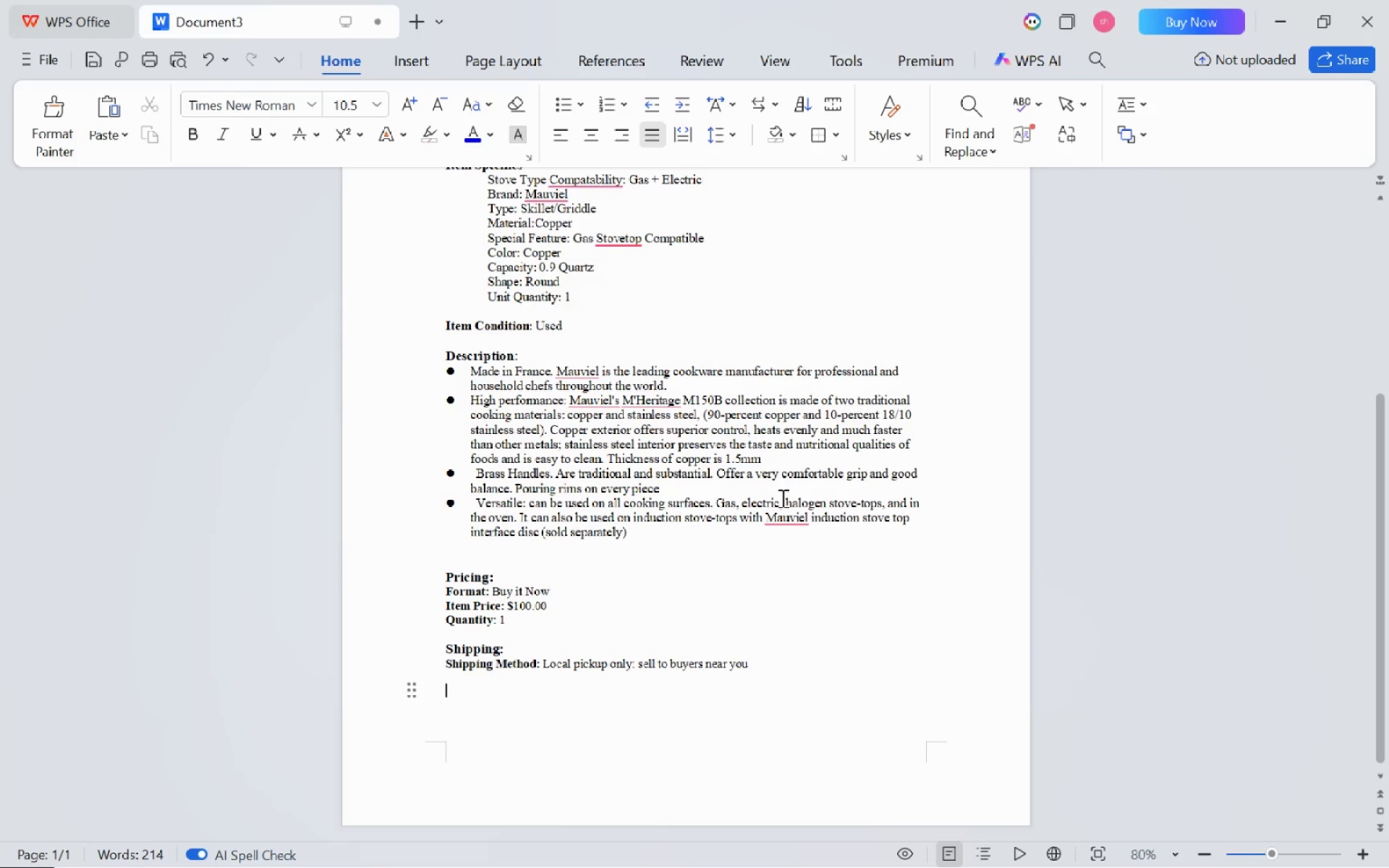 
key(Enter)
 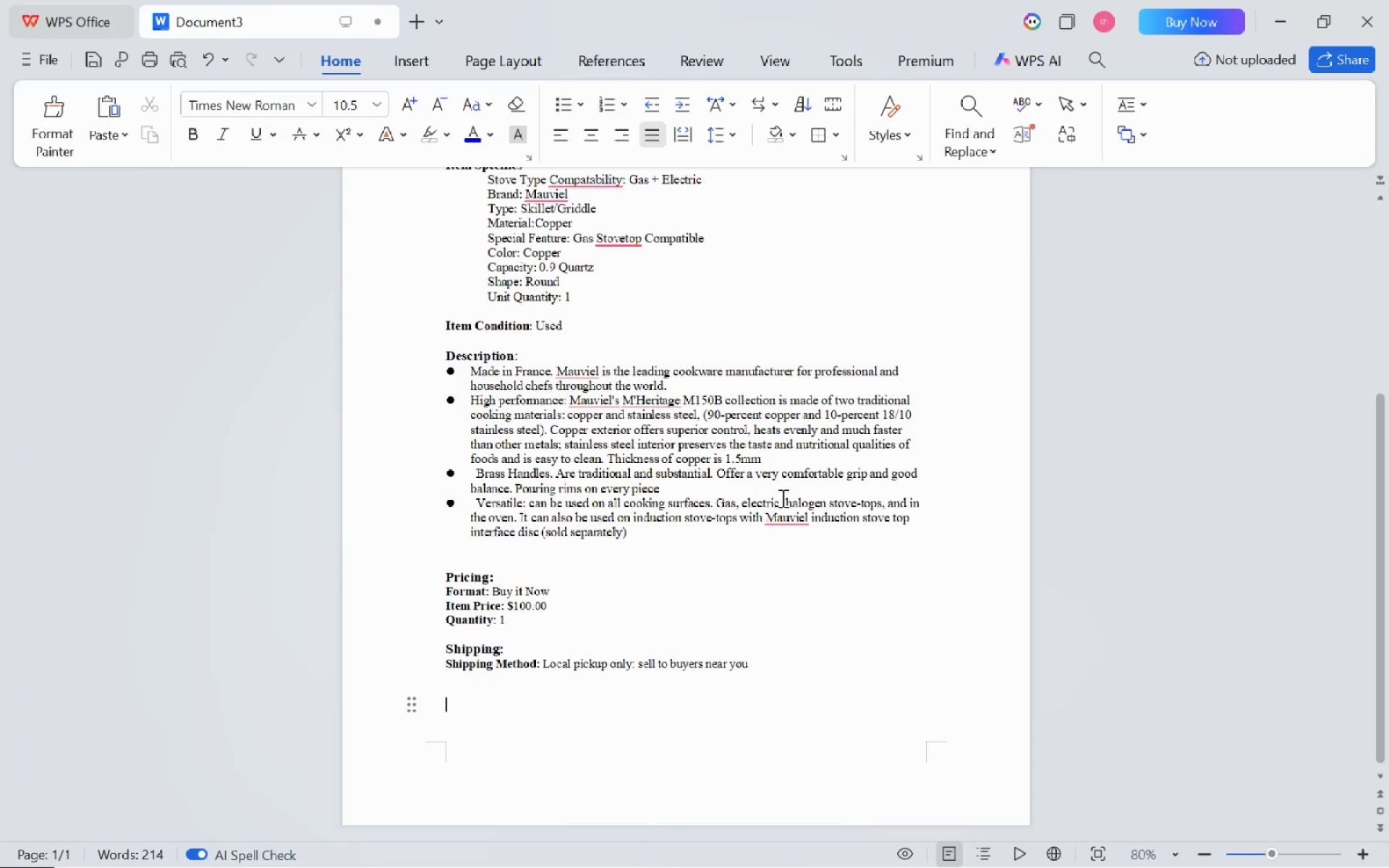 
key(Enter)
 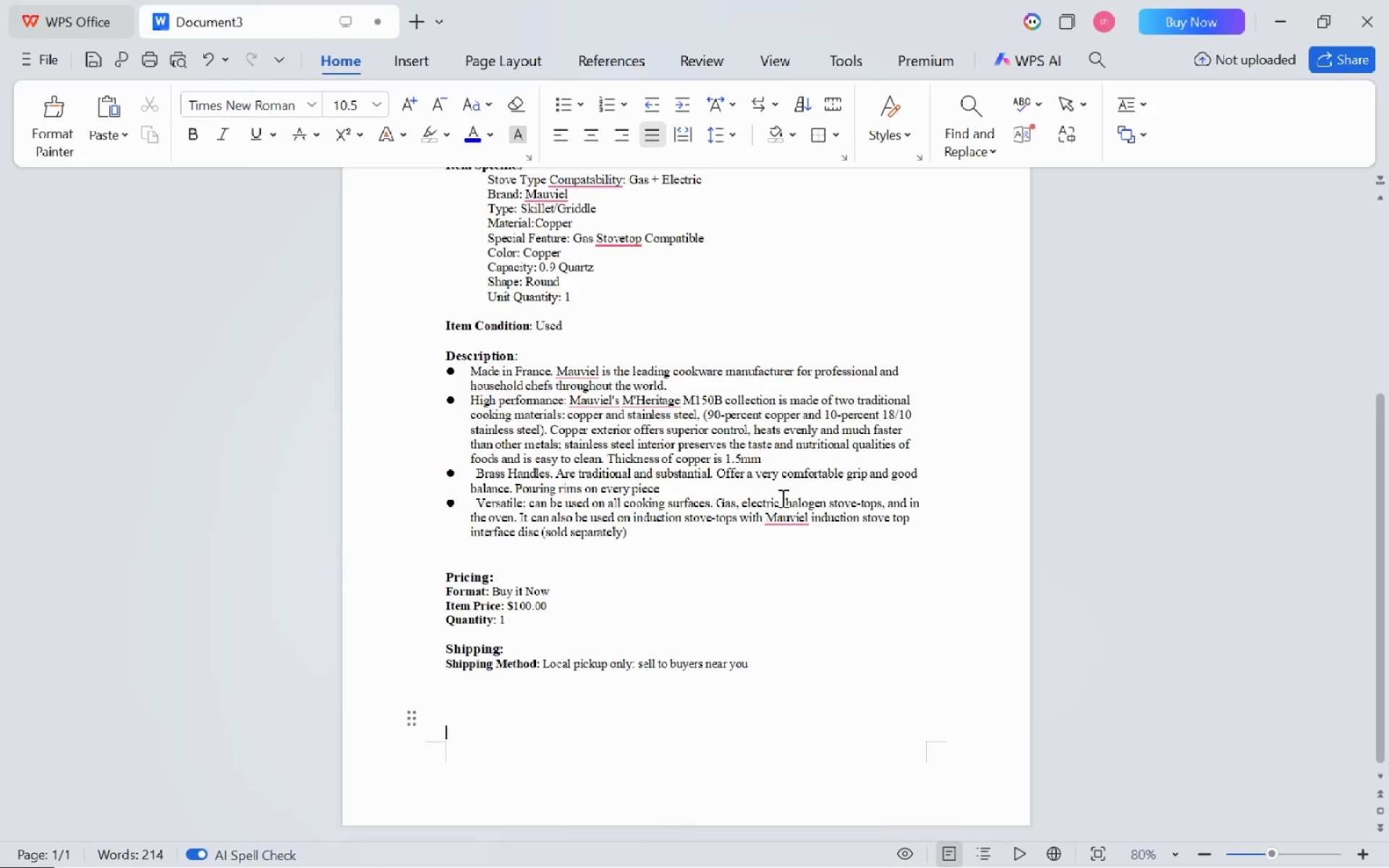 
key(Enter)
 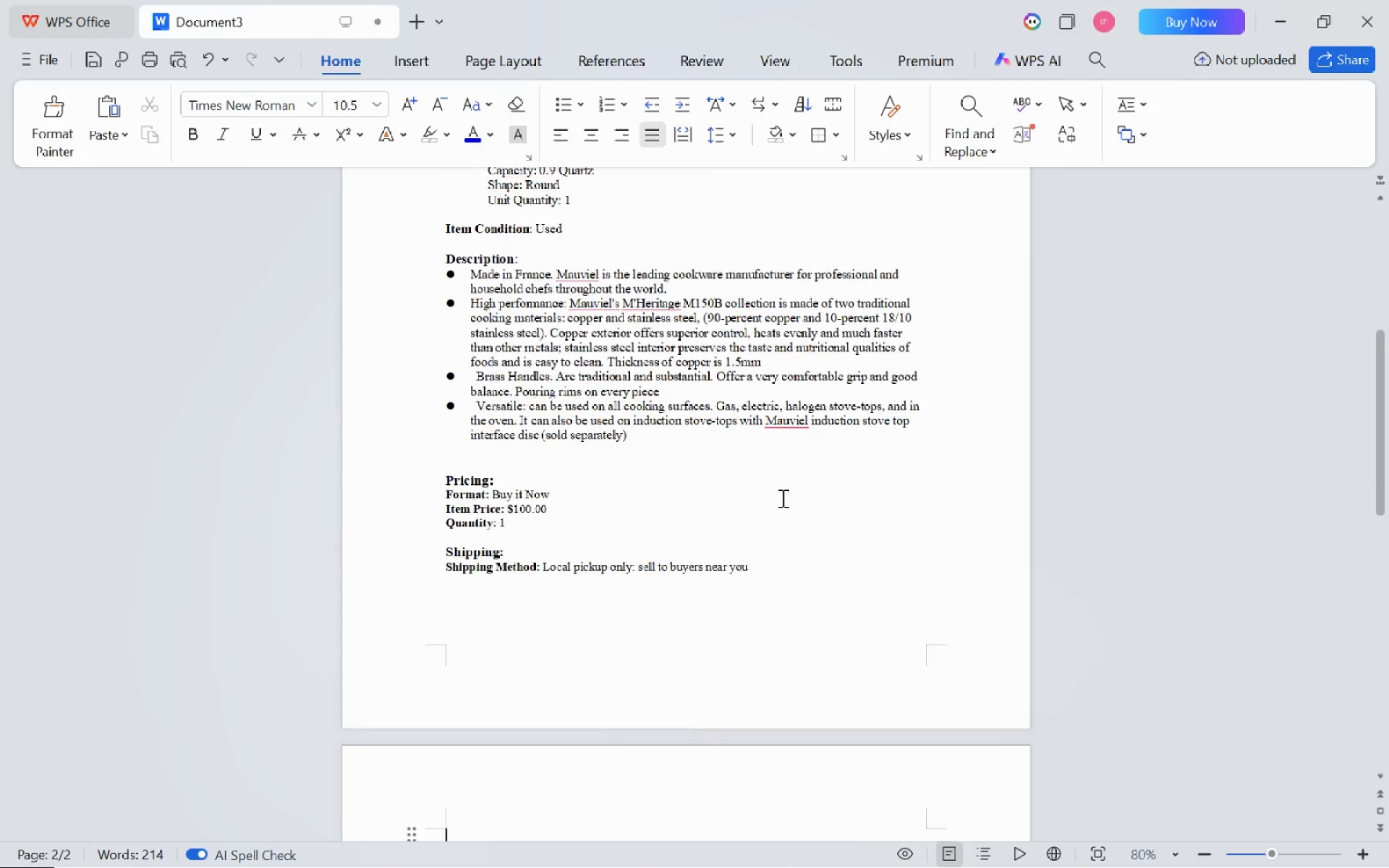 
key(Enter)
 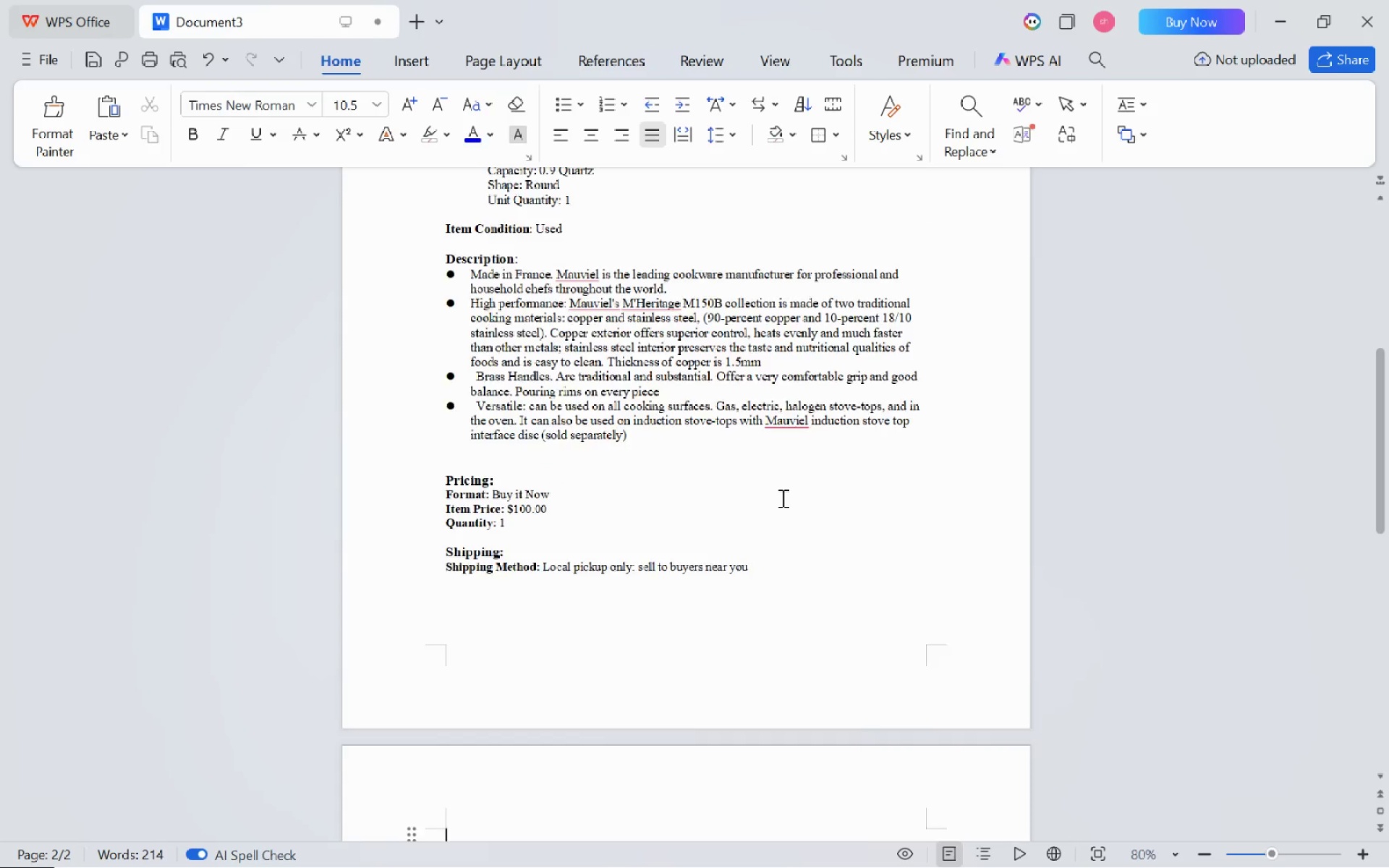 
key(Enter)
 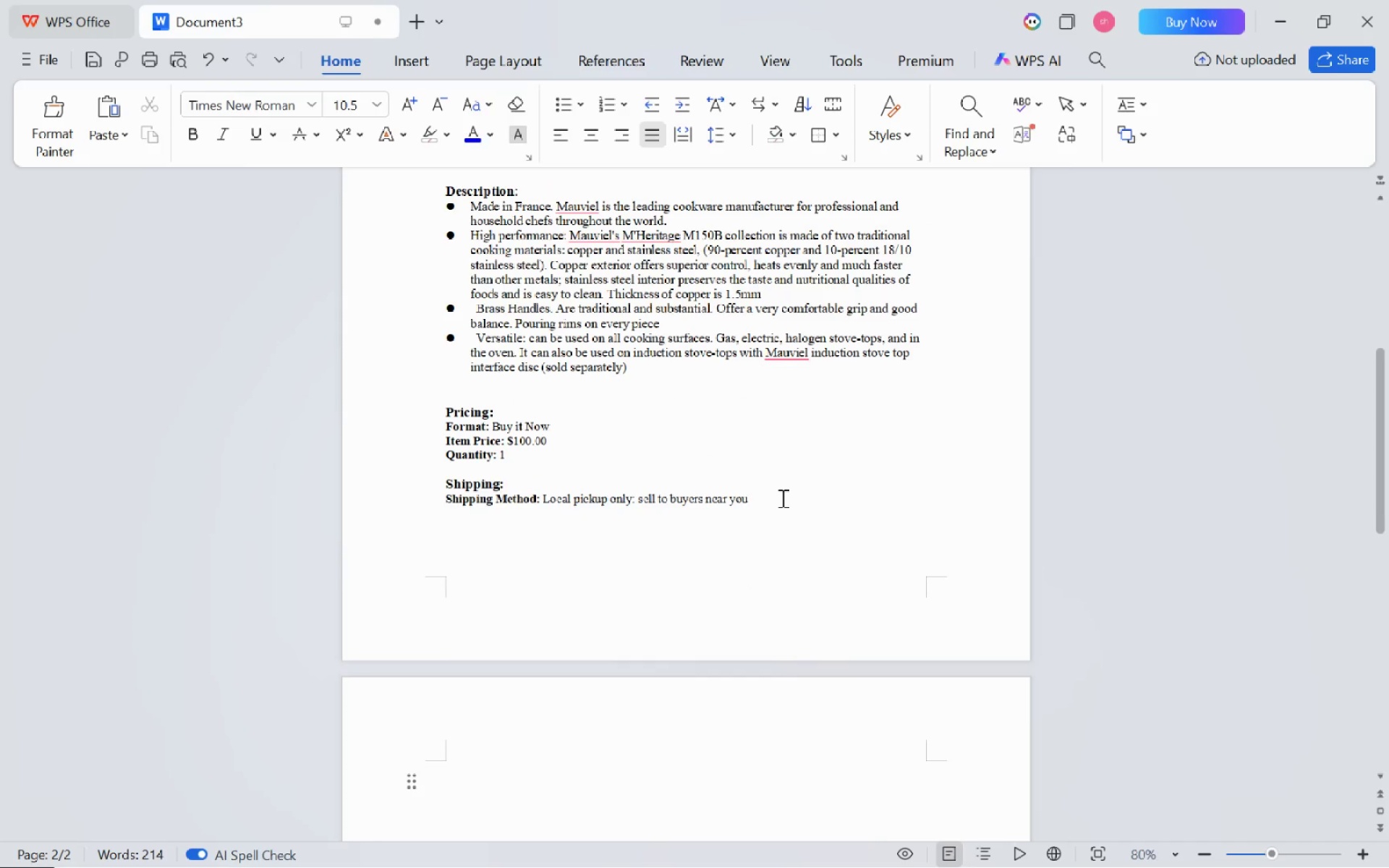 
scroll: coordinate [781, 498], scroll_direction: up, amount: 9.0
 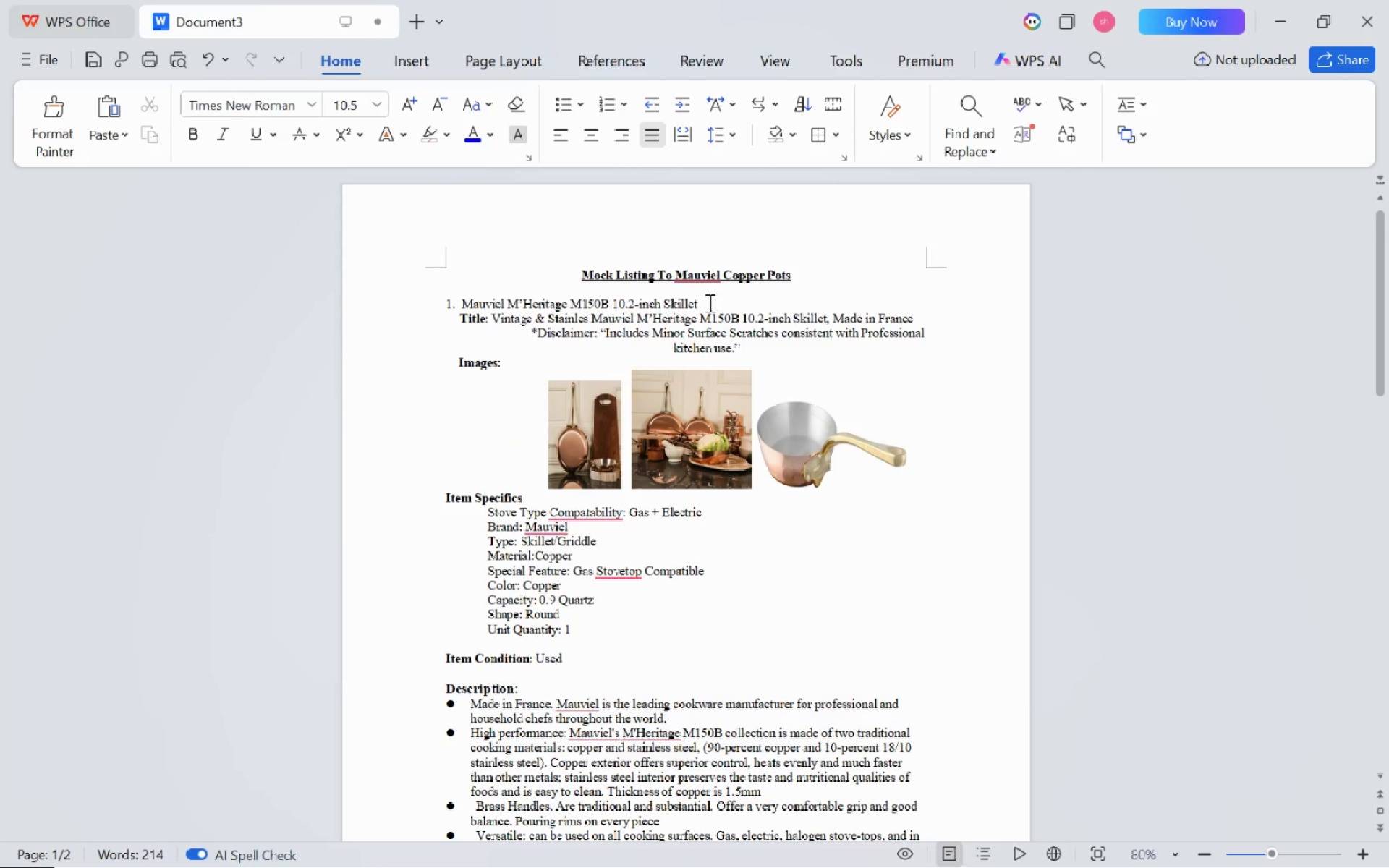 
left_click_drag(start_coordinate=[703, 304], to_coordinate=[436, 305])
 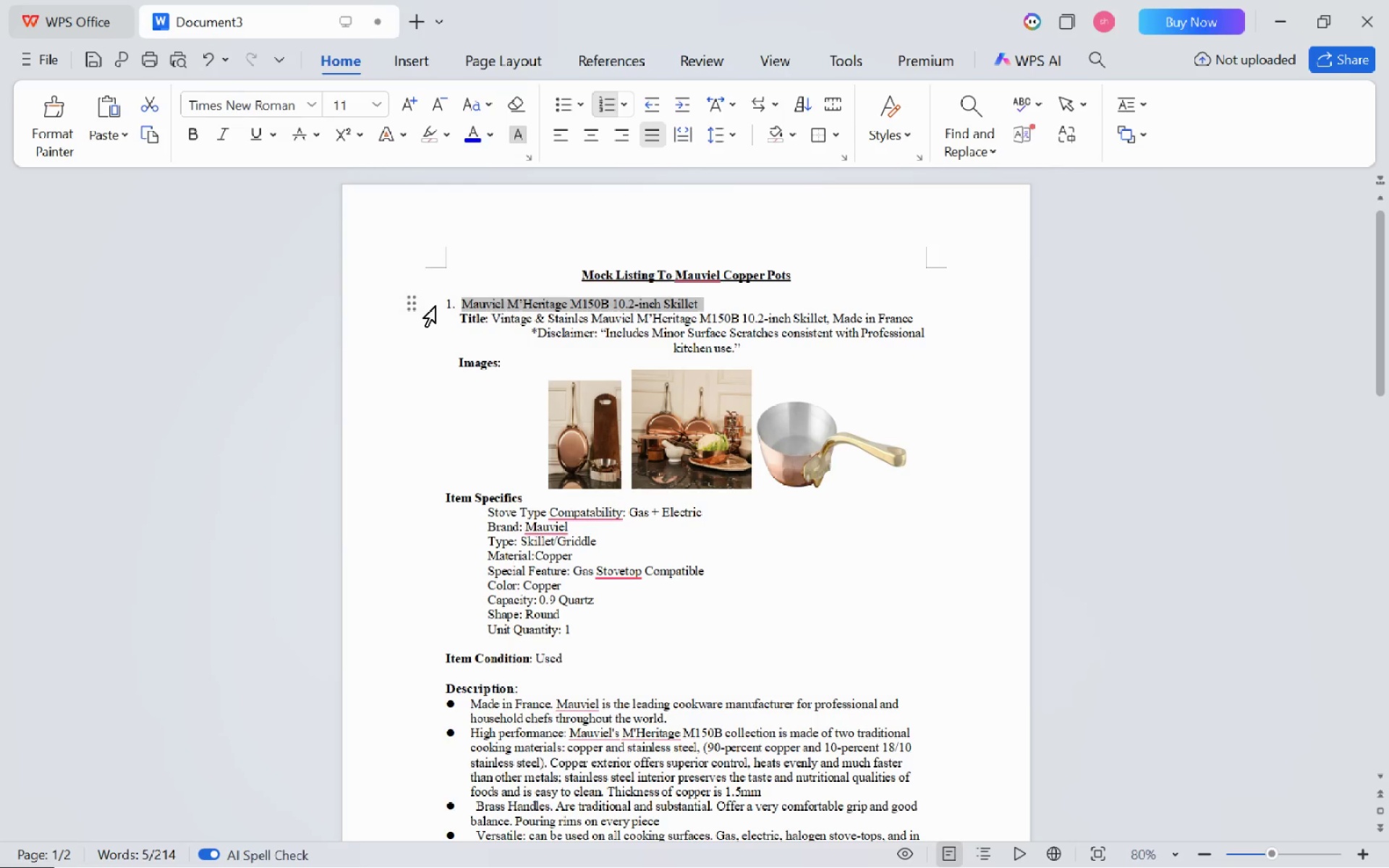 
key(Control+C)
 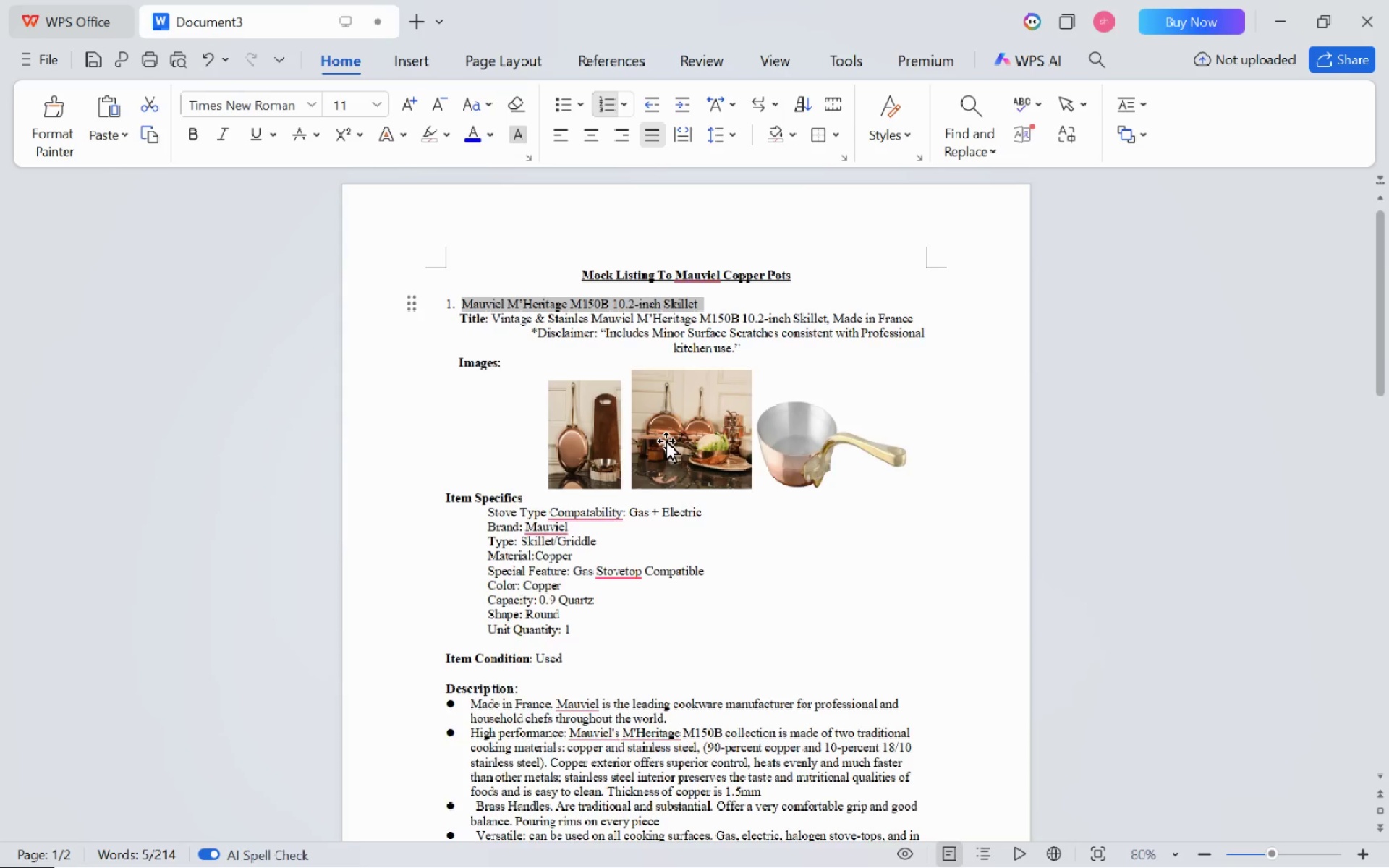 
scroll: coordinate [666, 441], scroll_direction: down, amount: 8.0
 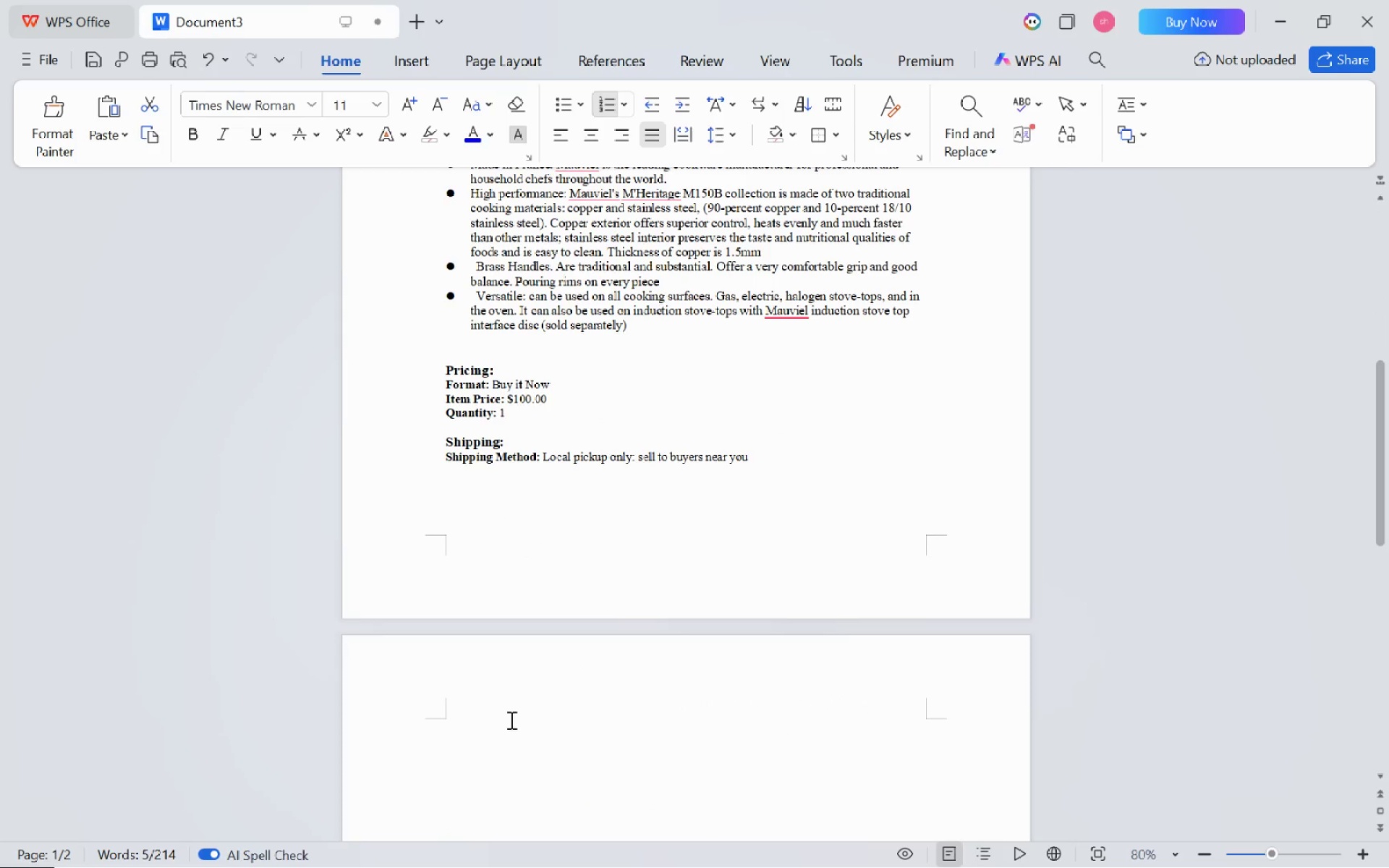 
left_click([510, 720])
 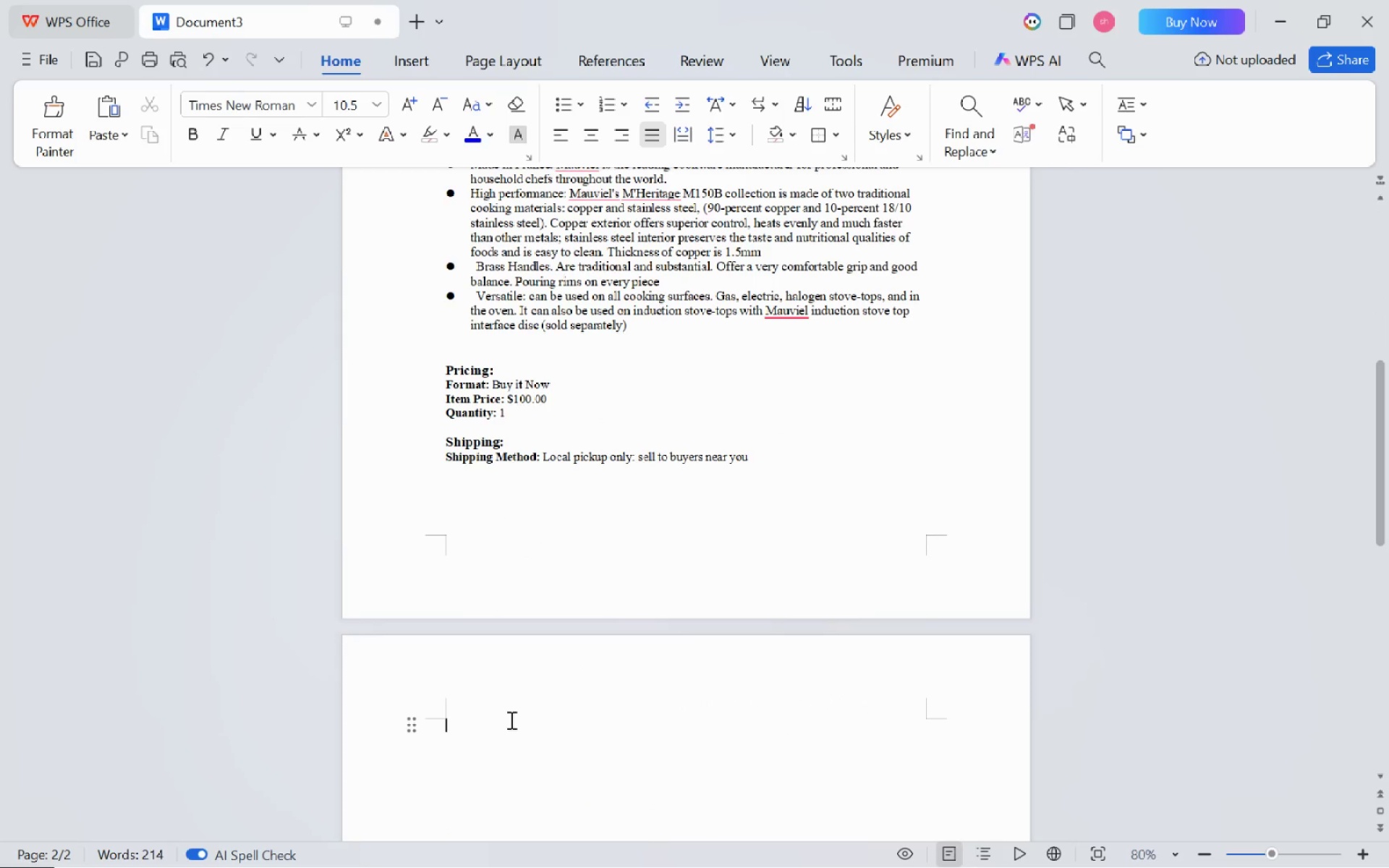 
key(2)
 